 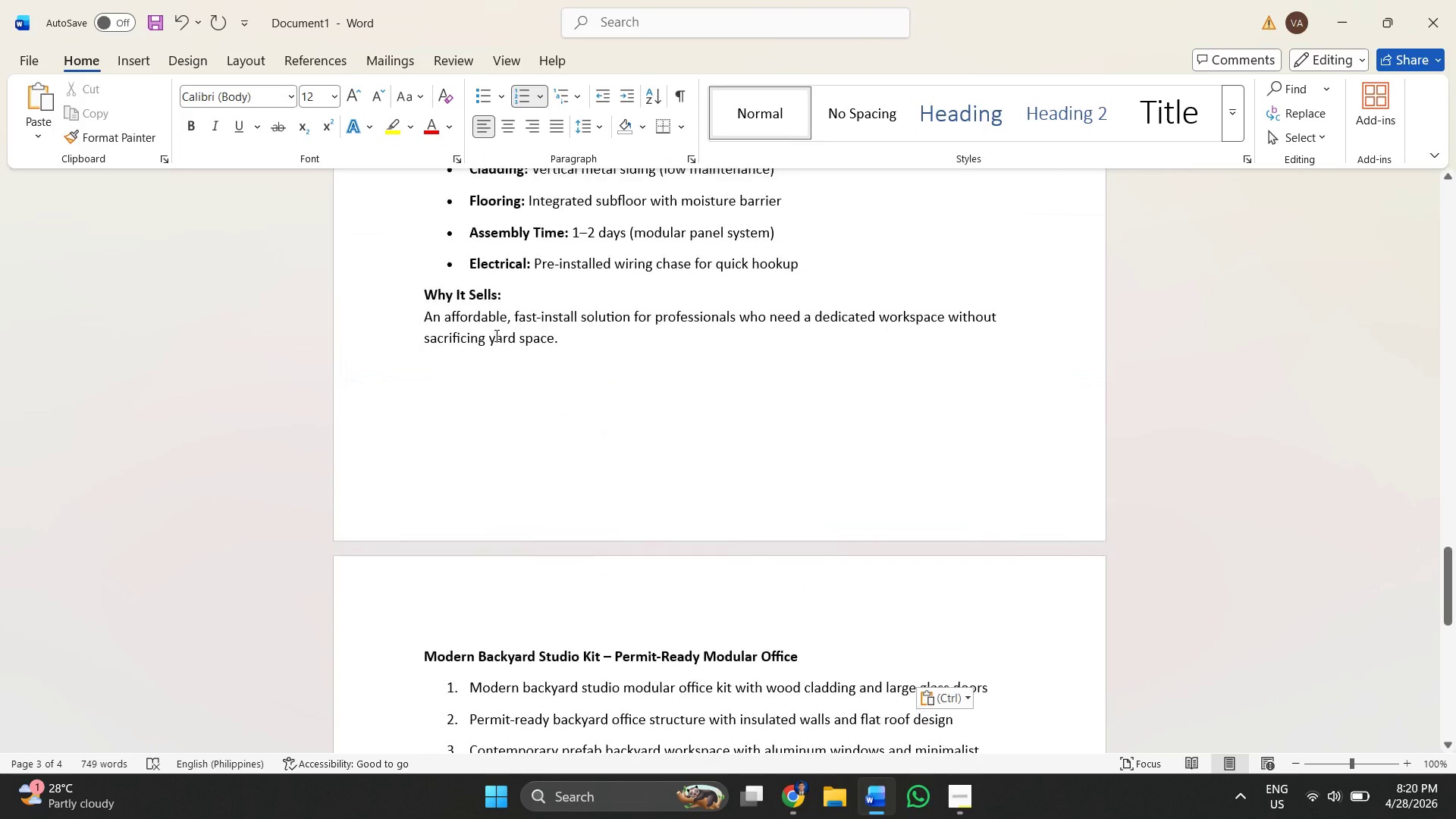 
scroll: coordinate [598, 337], scroll_direction: down, amount: 10.0
 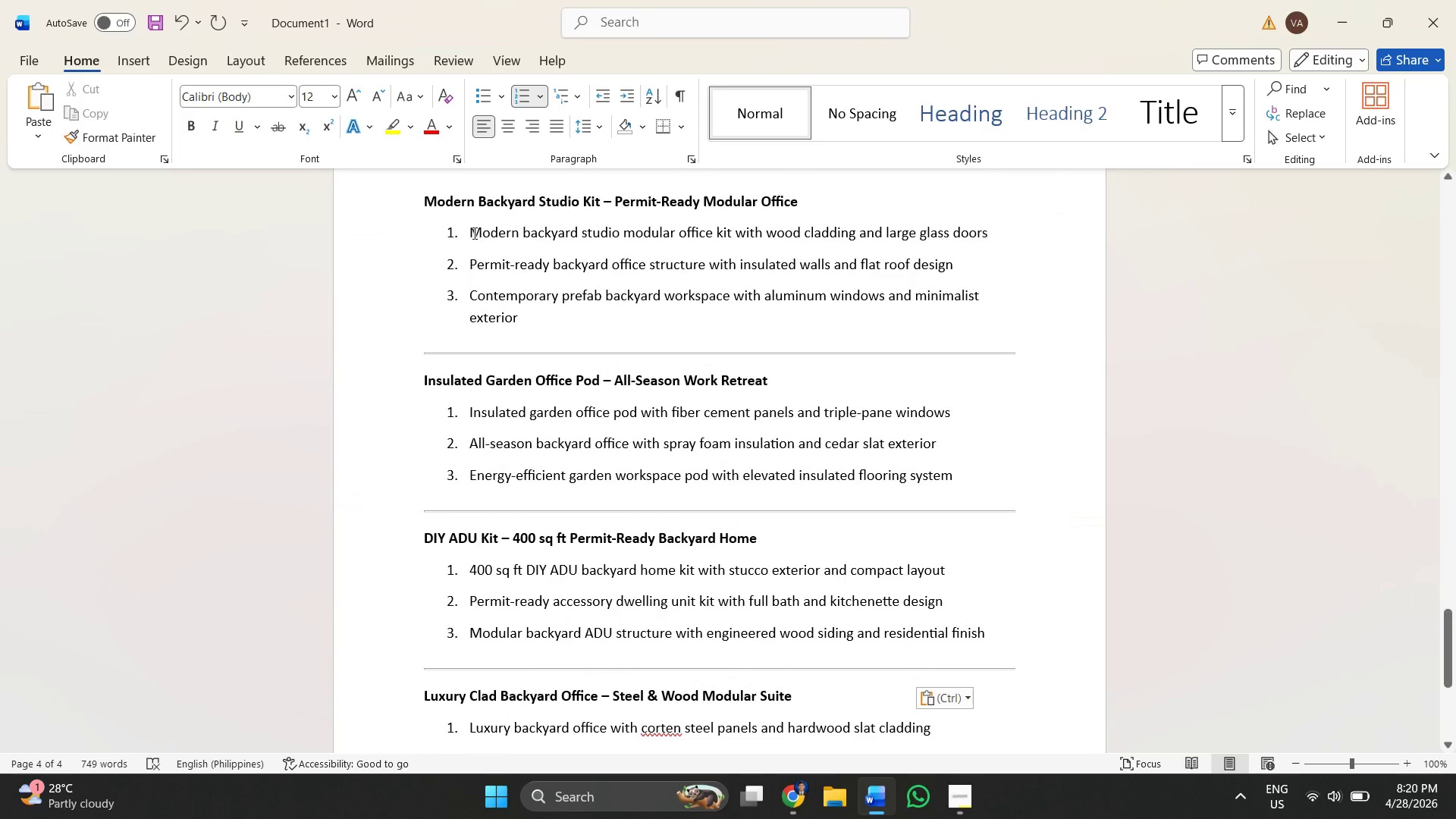 
left_click_drag(start_coordinate=[473, 231], to_coordinate=[990, 228])
 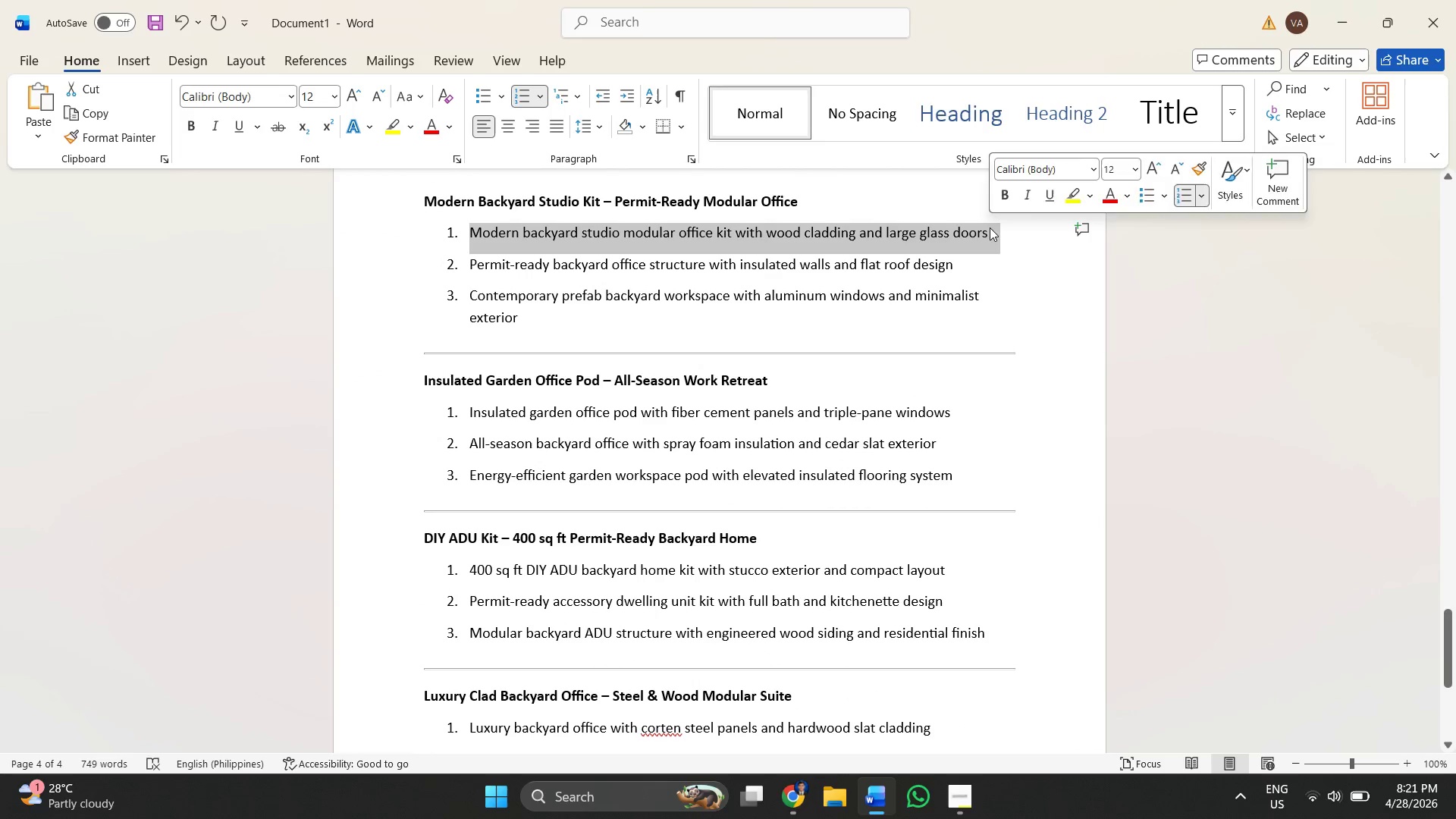 
key(Control+C)
 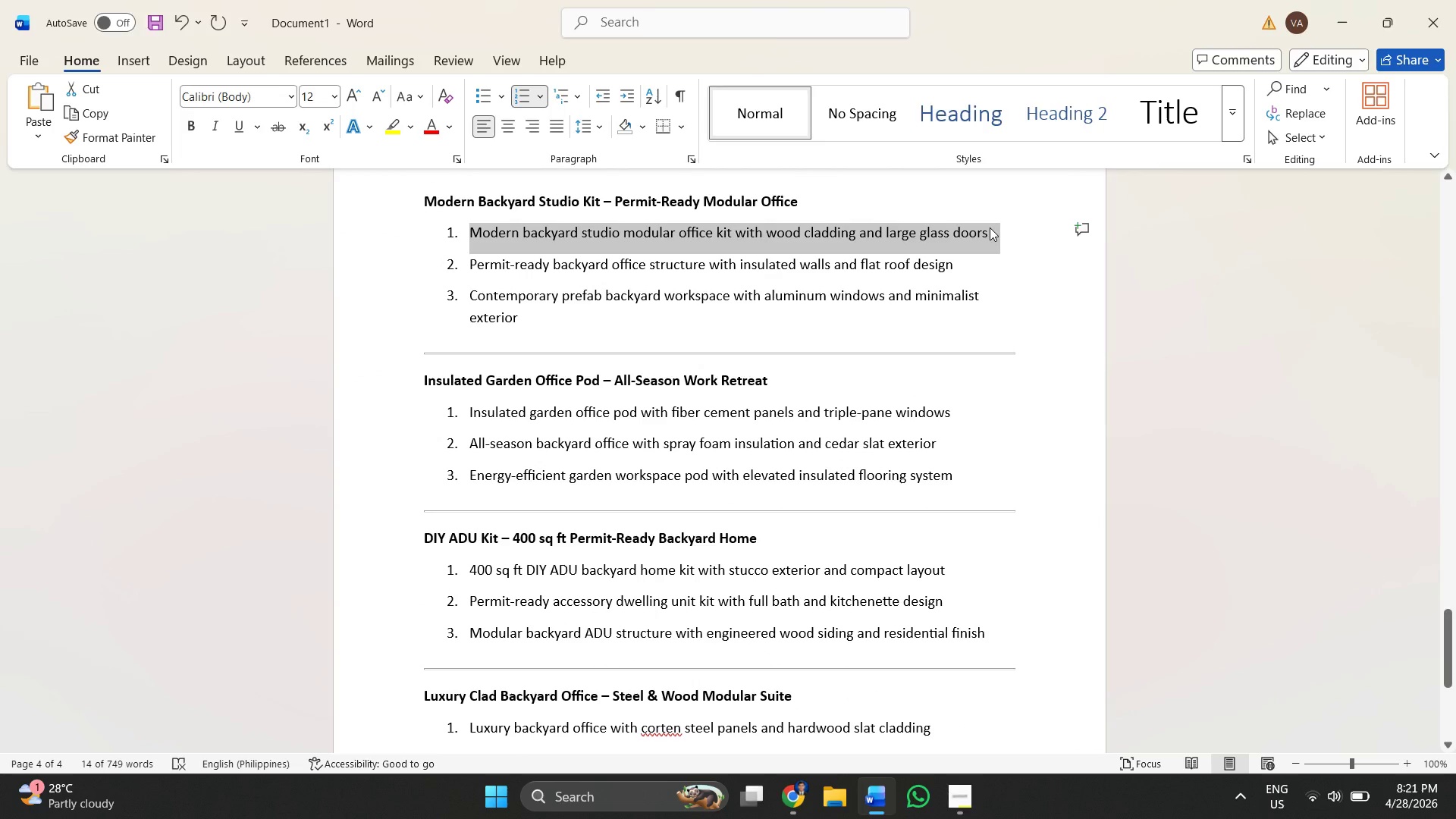 
key(Alt+Tab)
 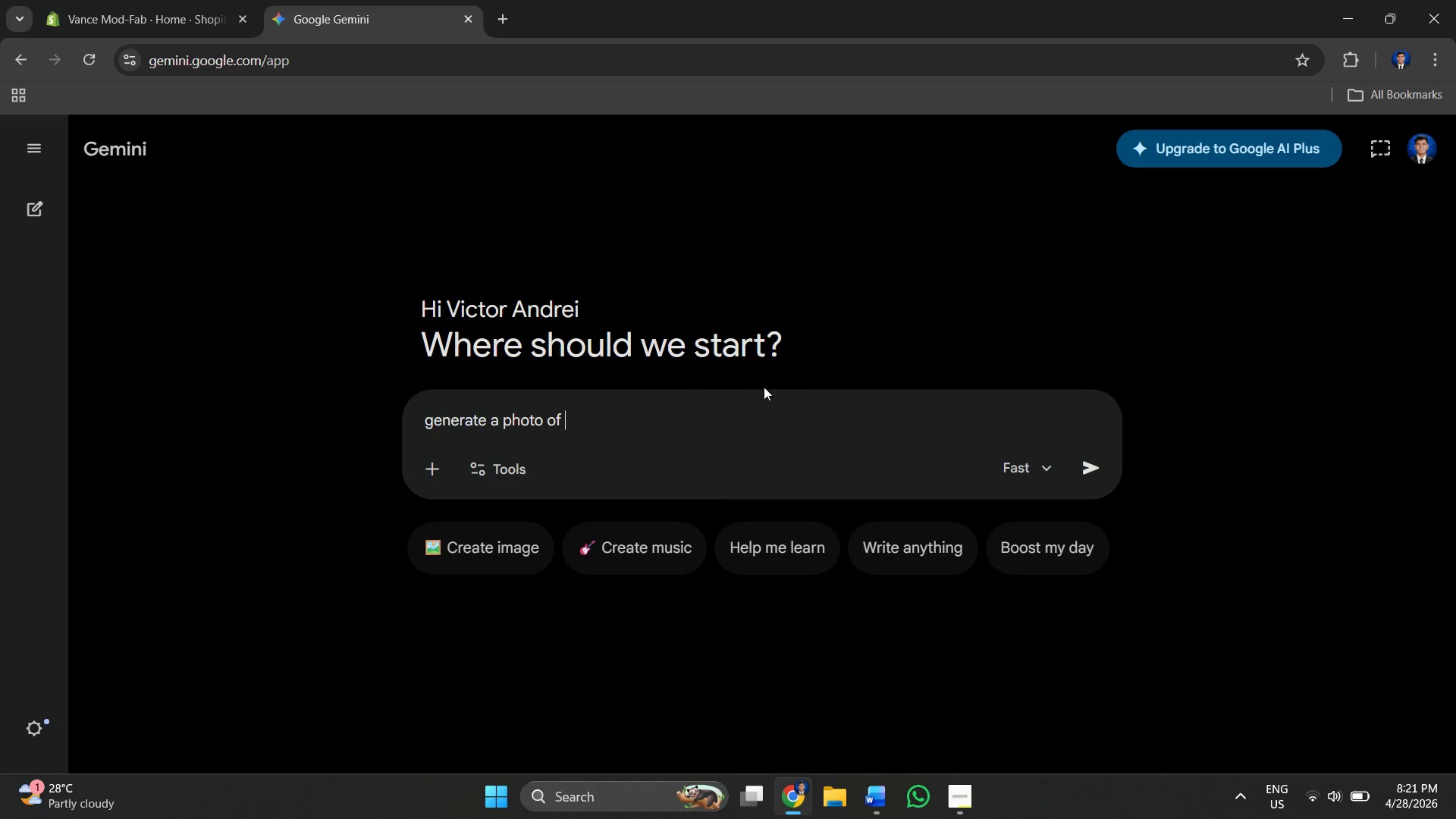 
key(Control+V)
 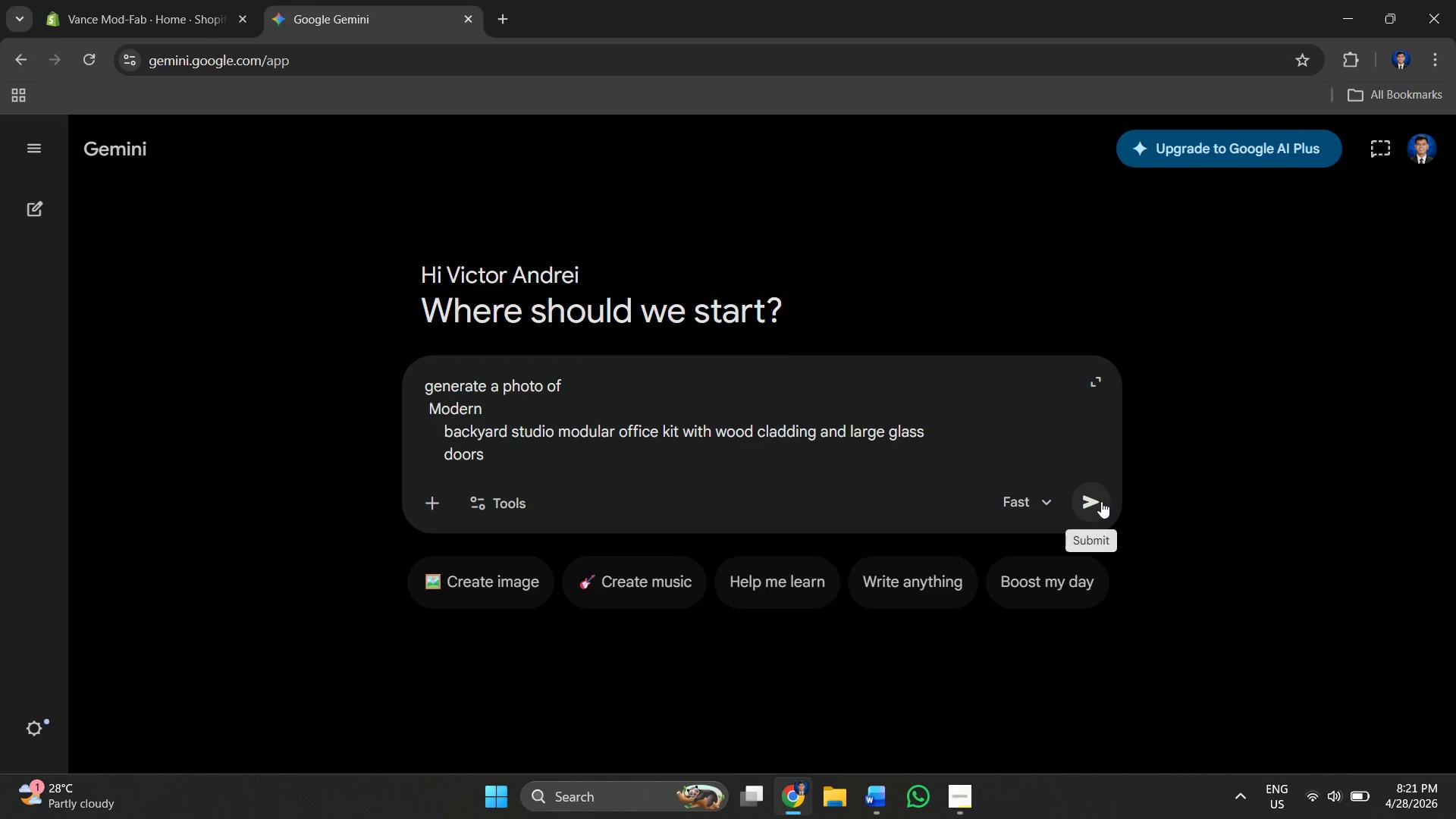 
left_click([1101, 501])
 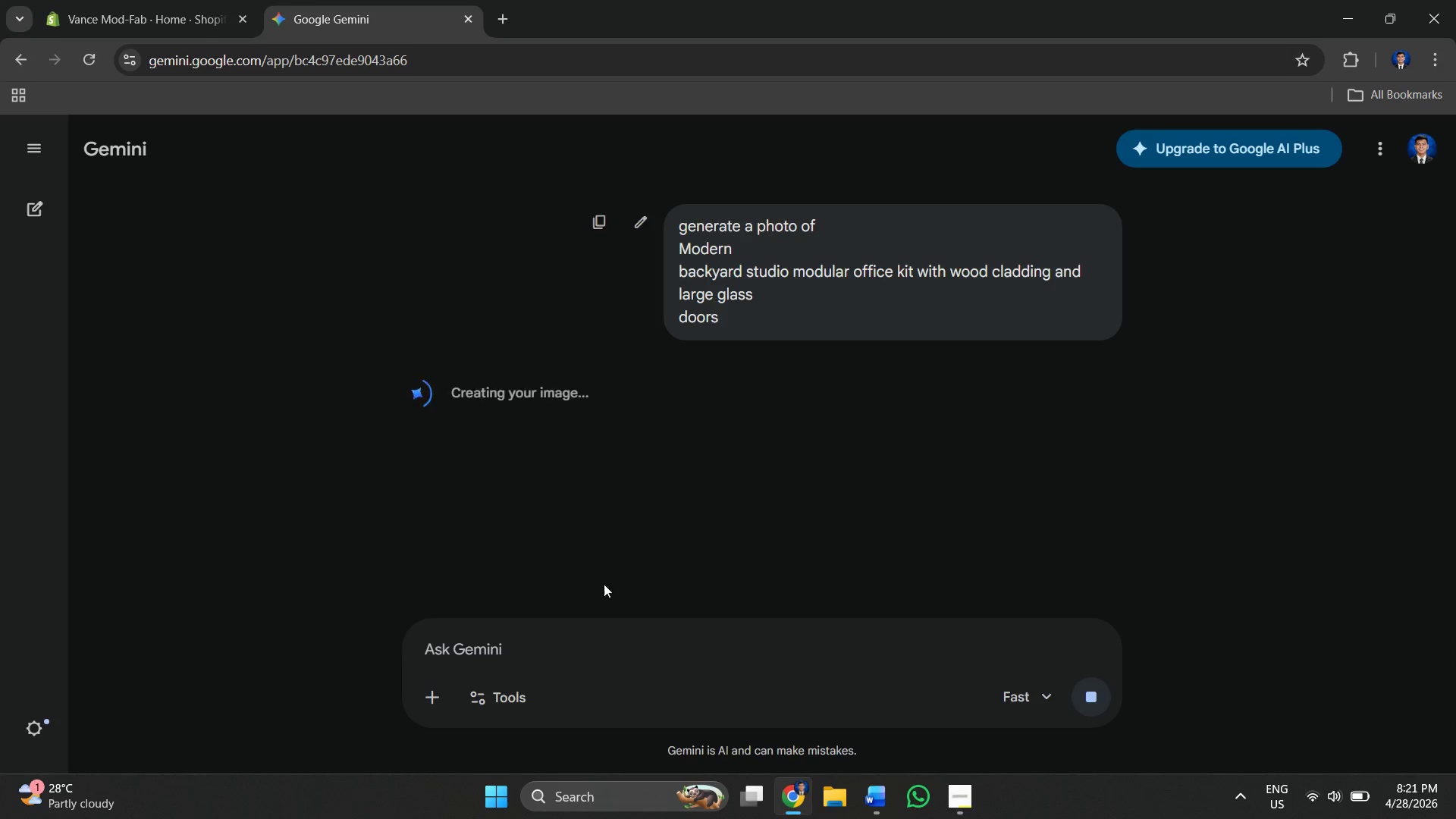 
left_click([525, 650])
 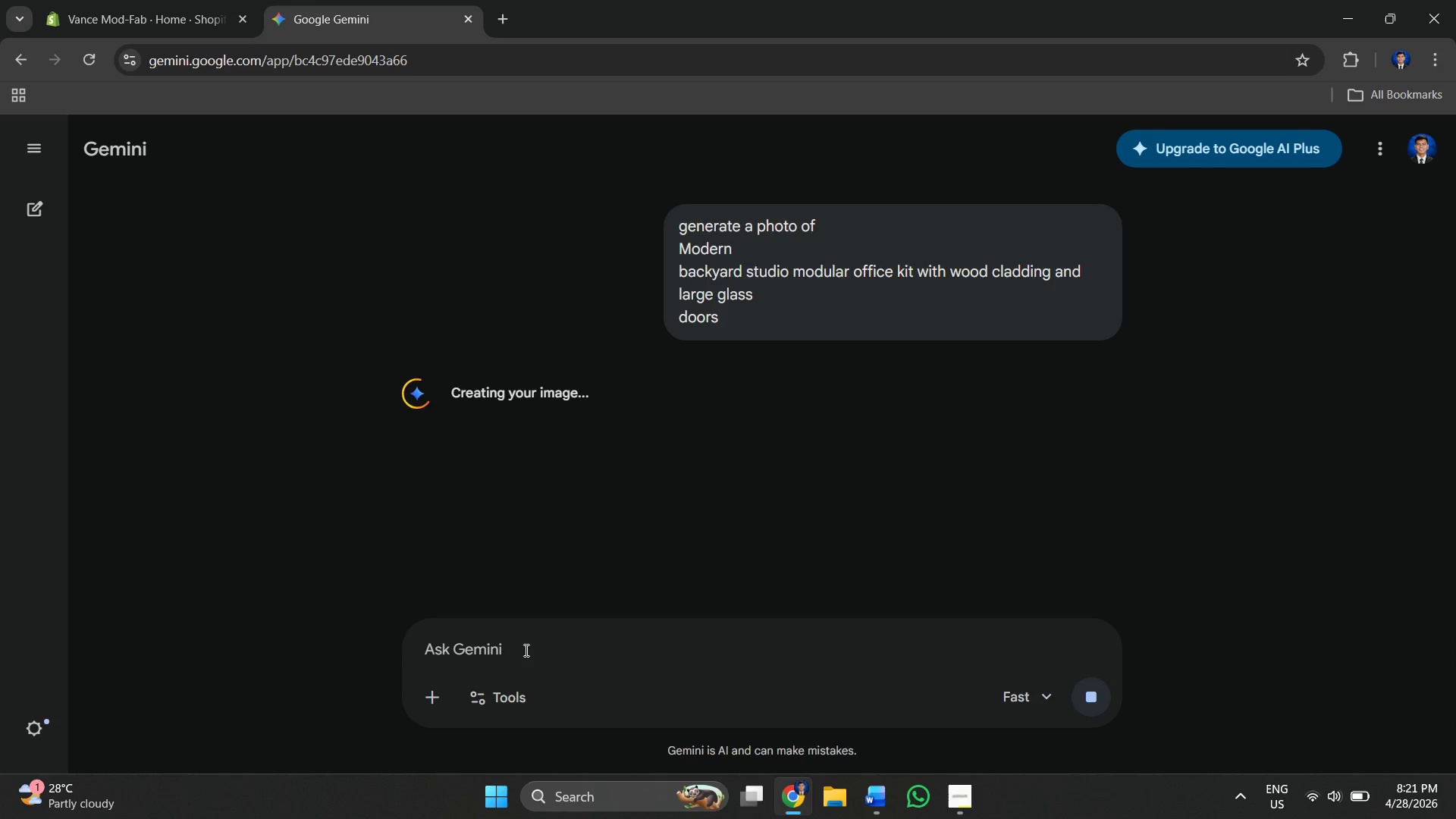 
type(generate a photo of )
 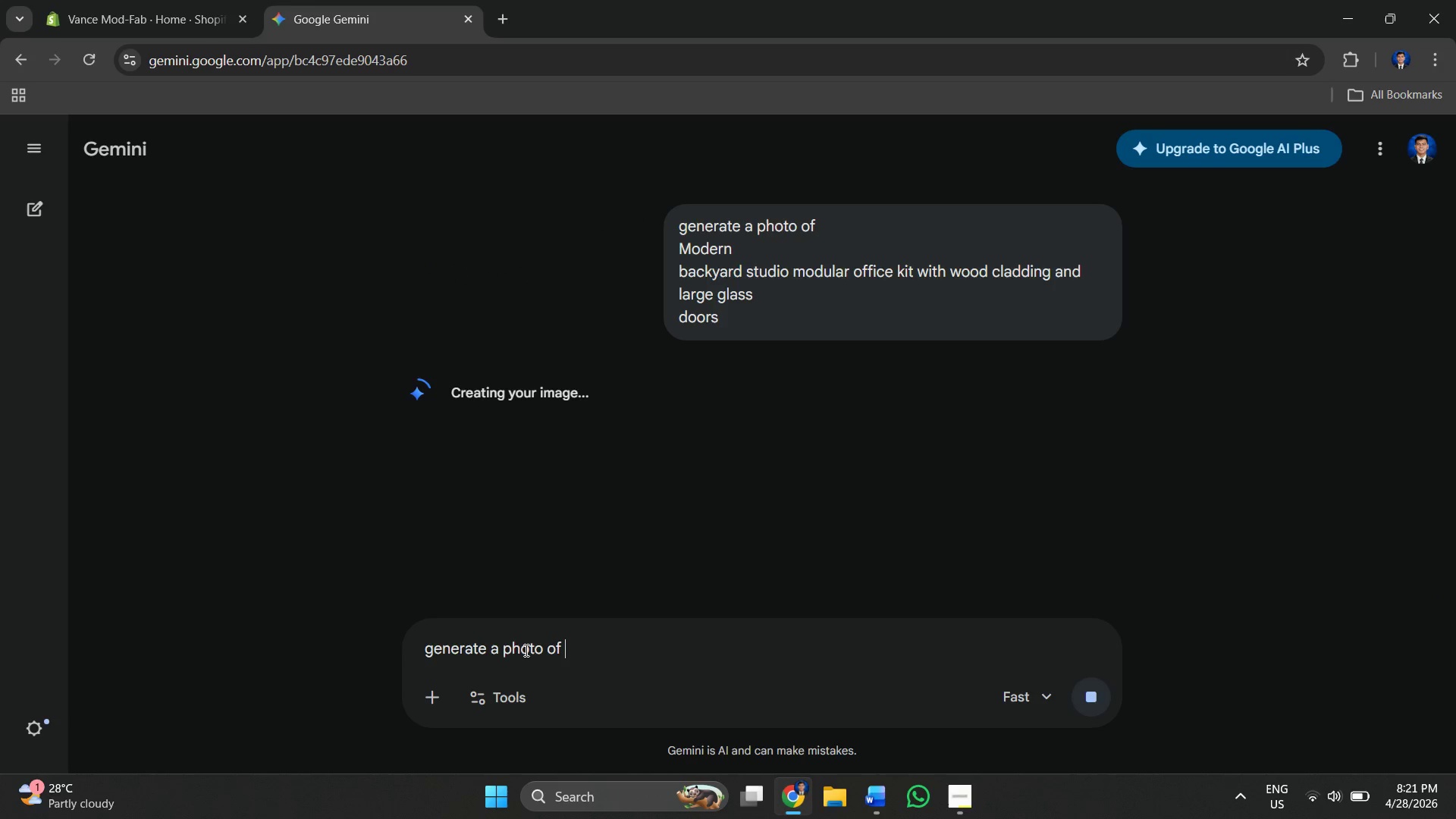 
key(Alt+AltLeft)
 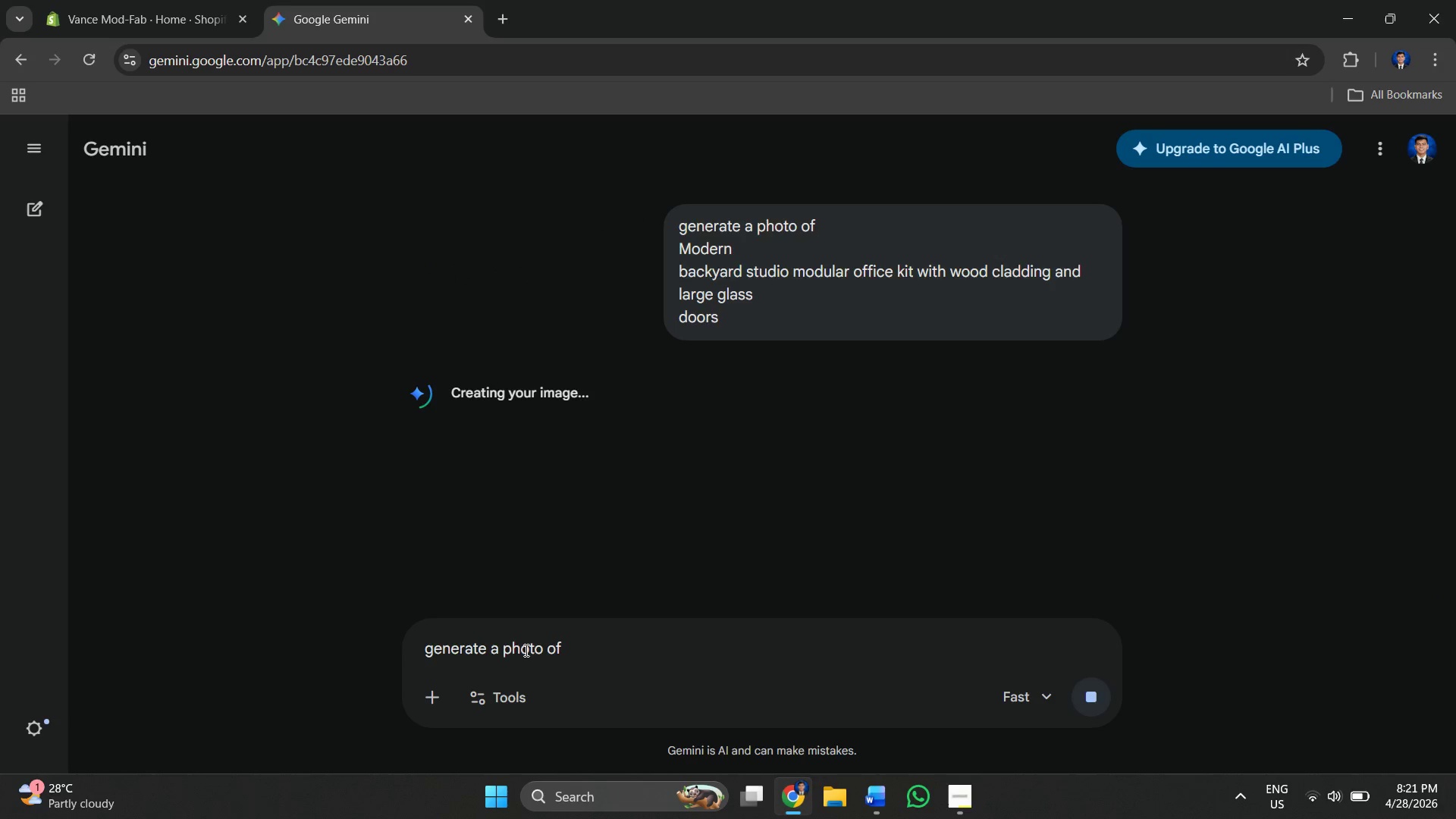 
key(Alt+Tab)
 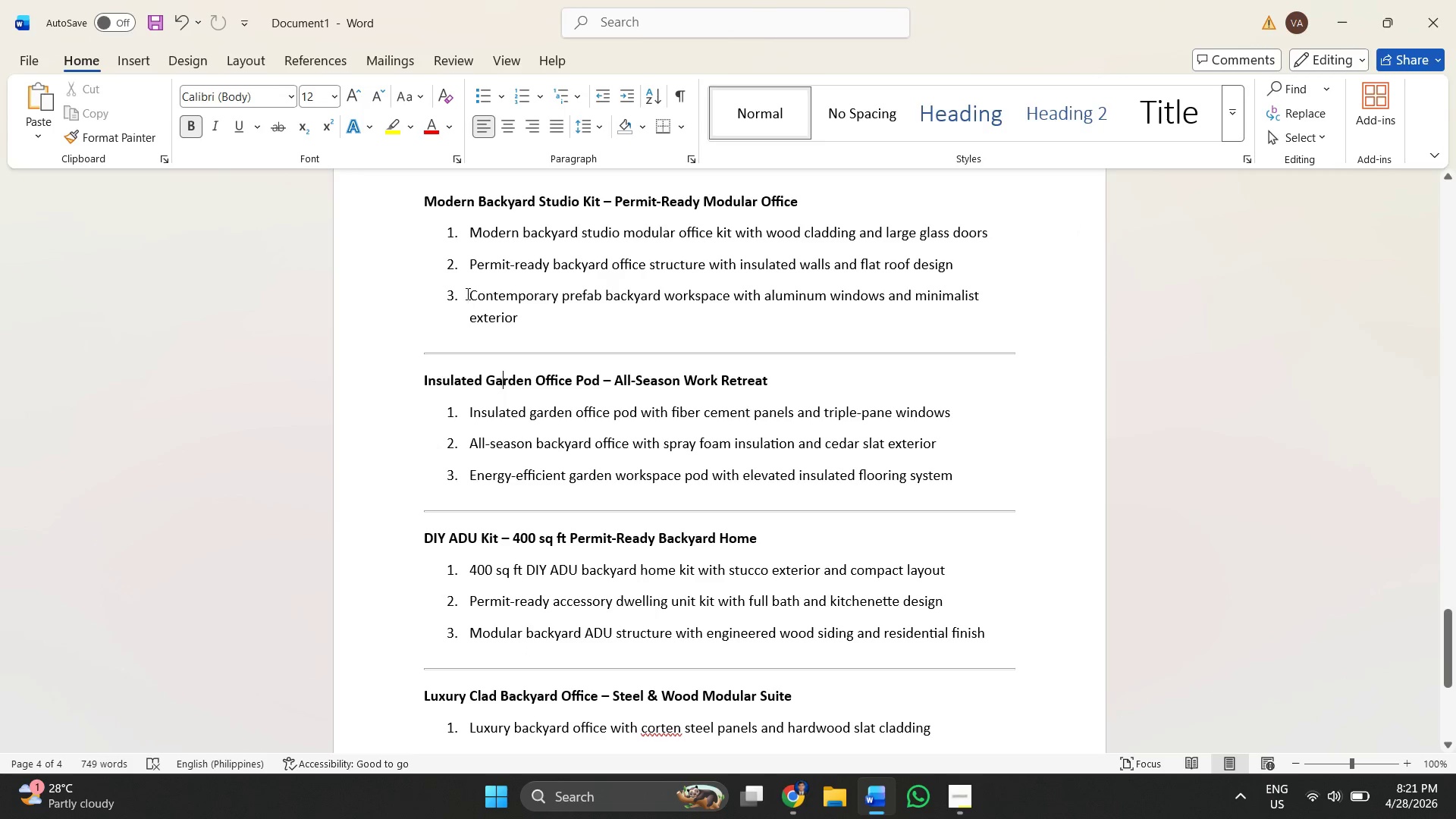 
left_click_drag(start_coordinate=[463, 268], to_coordinate=[956, 274])
 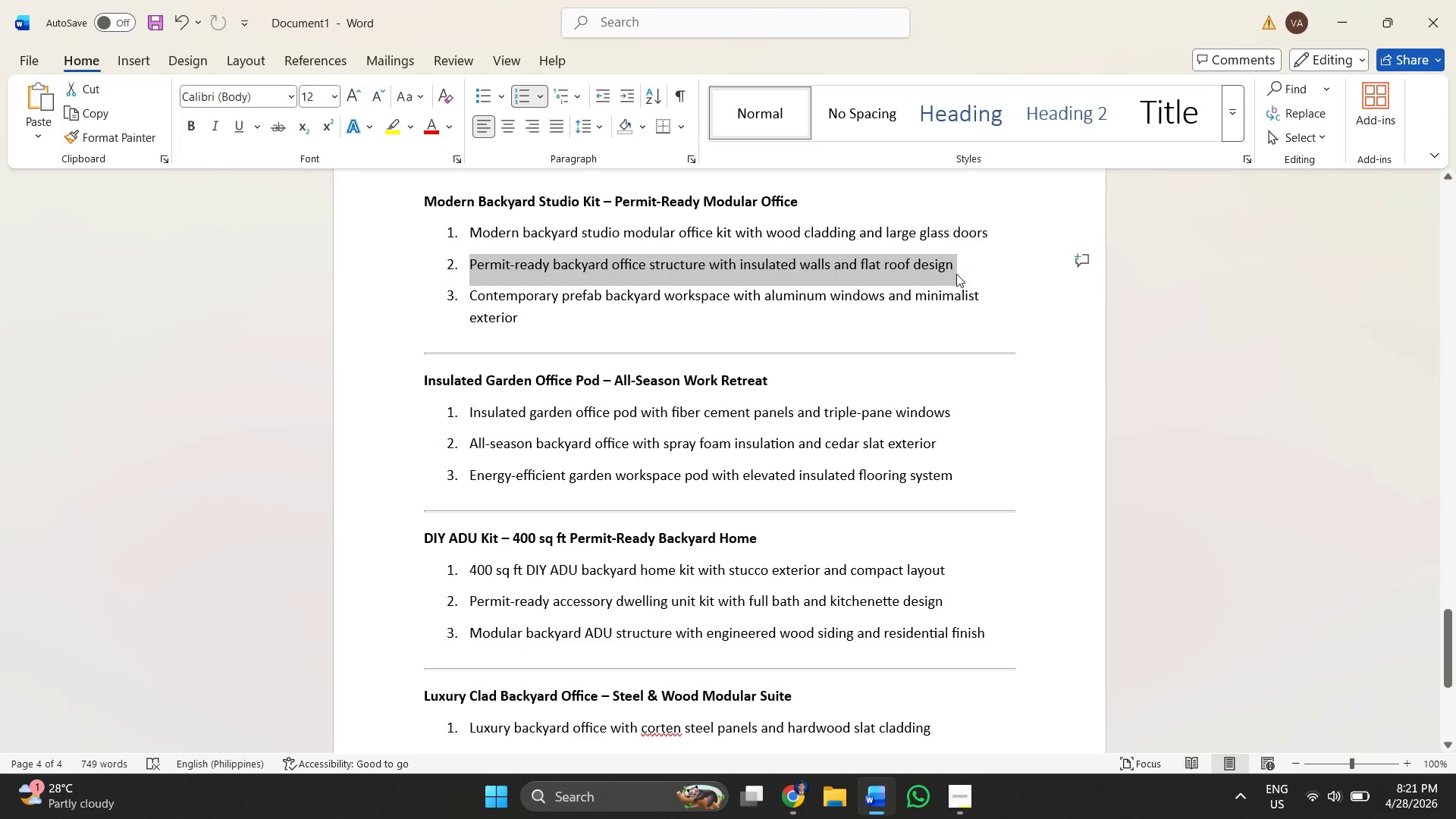 
key(Control+ControlLeft)
 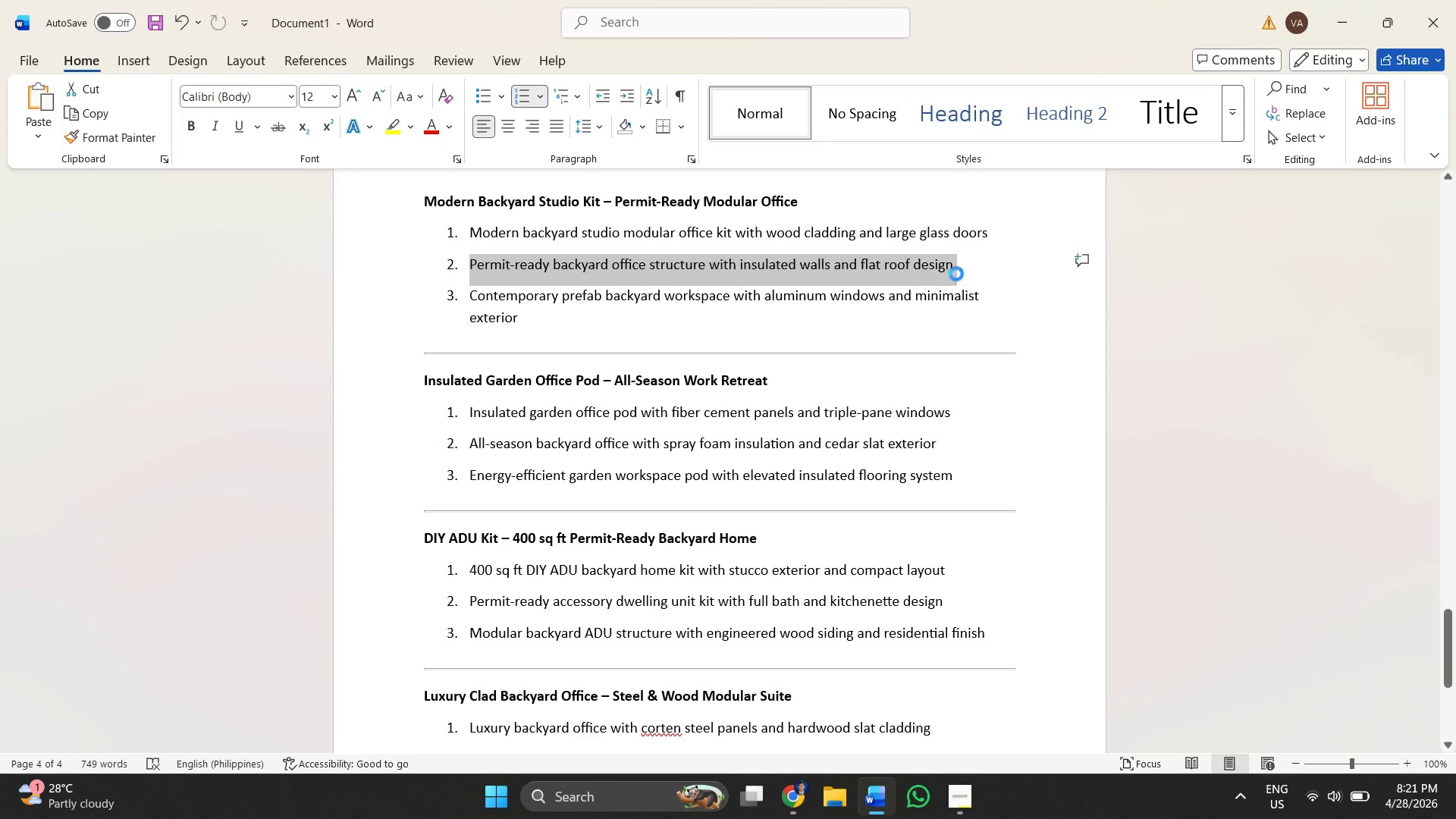 
key(Control+C)
 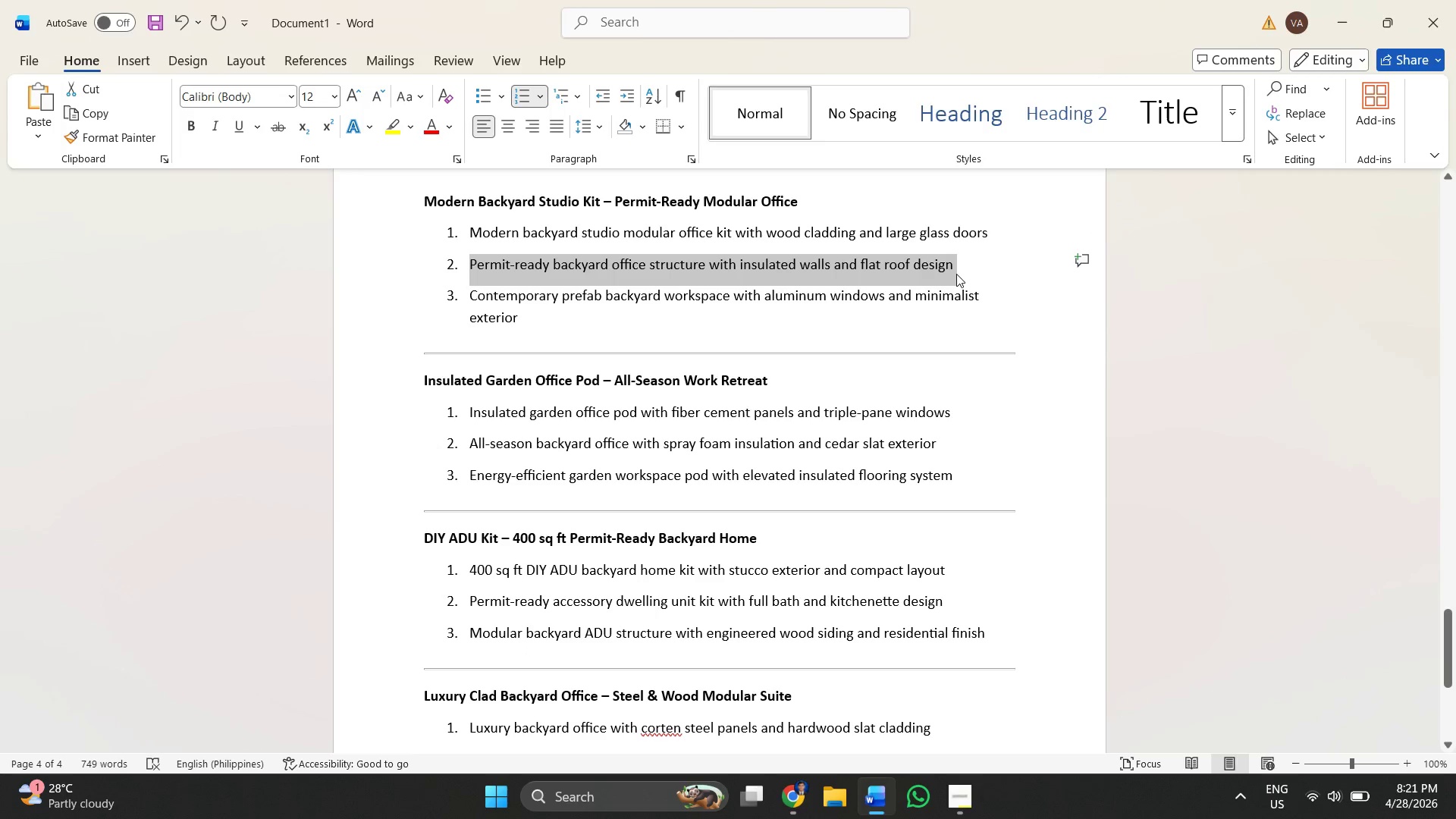 
key(Alt+Tab)
 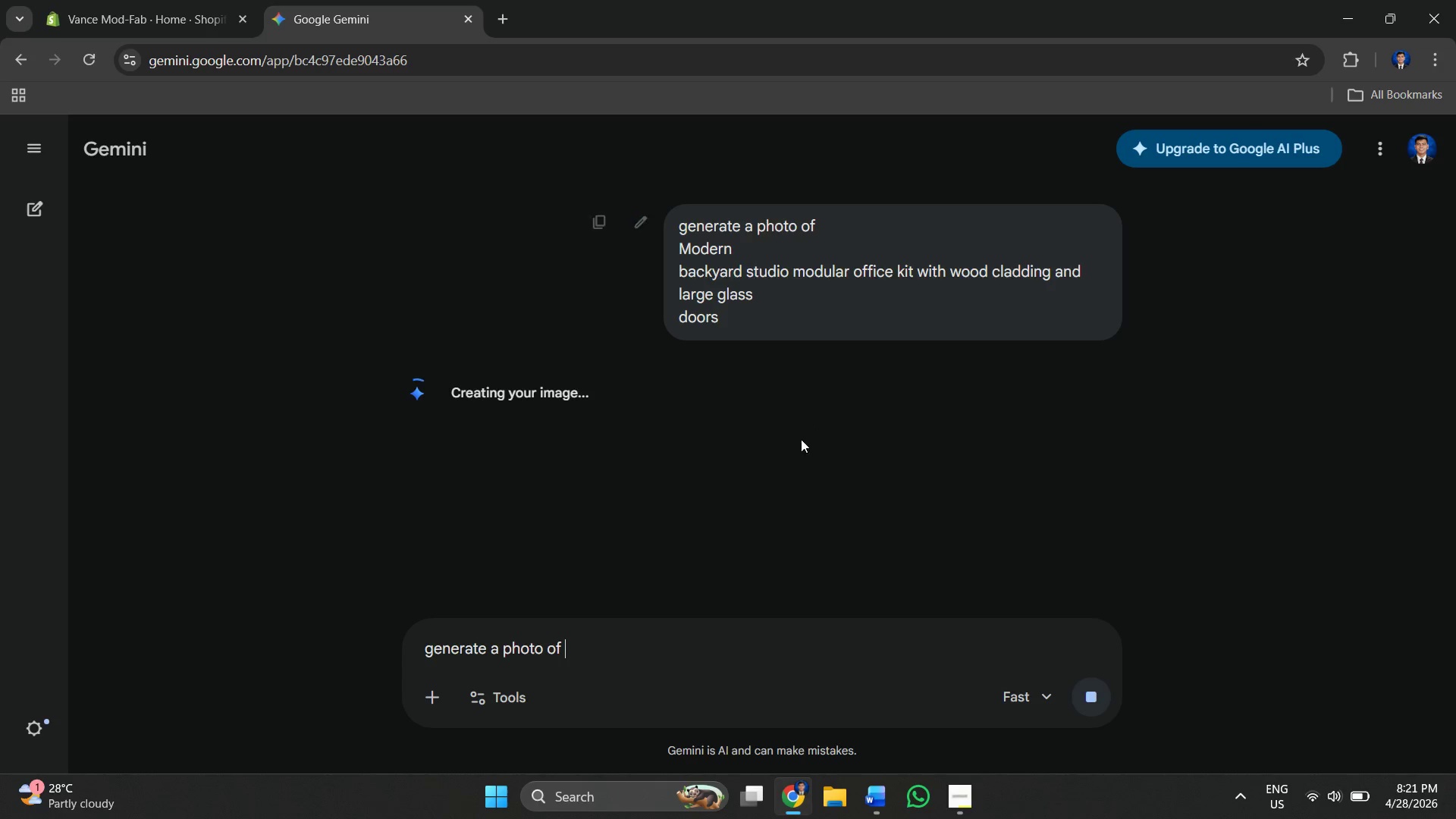 
key(Control+V)
 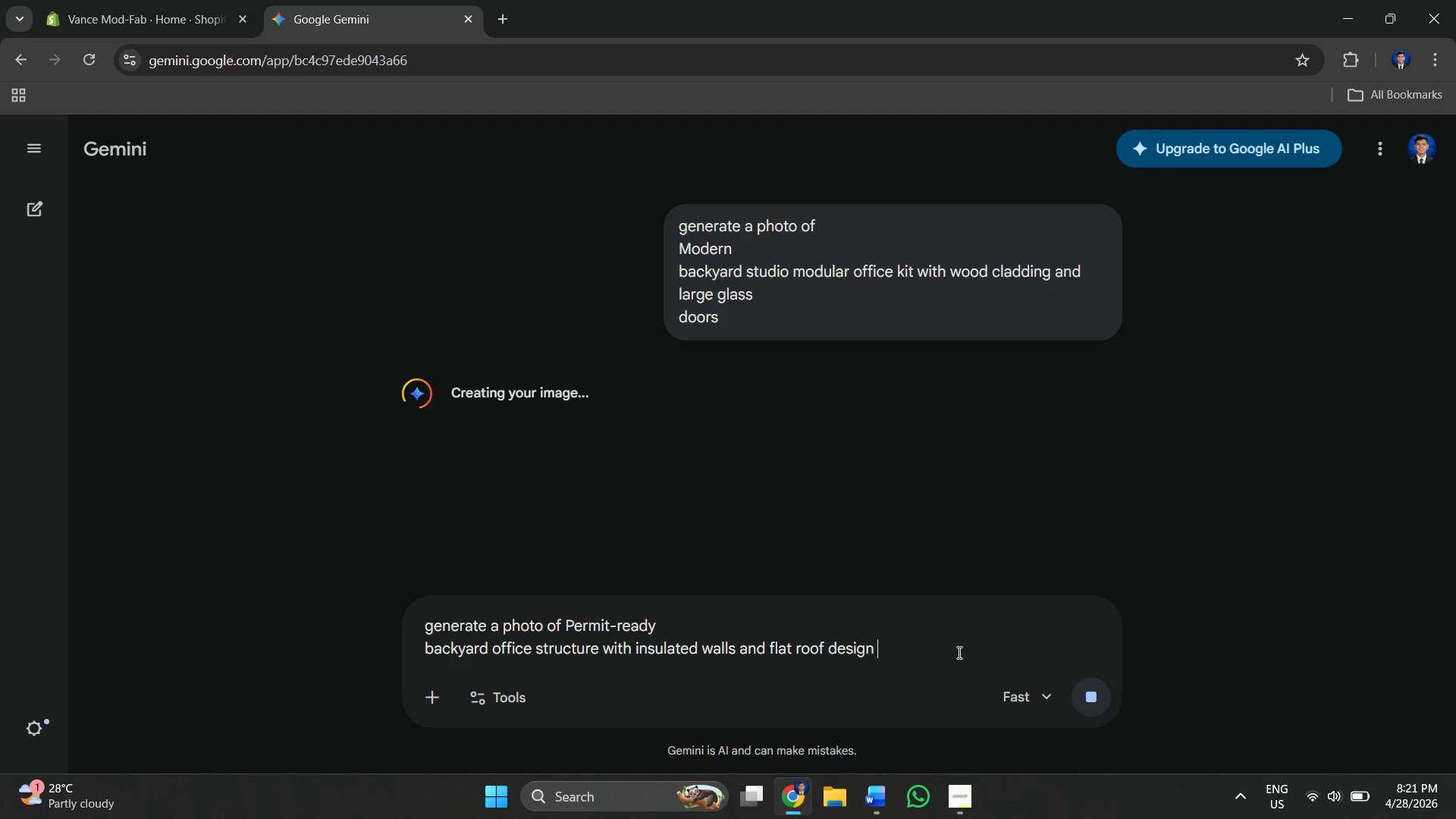 
wait(9.48)
 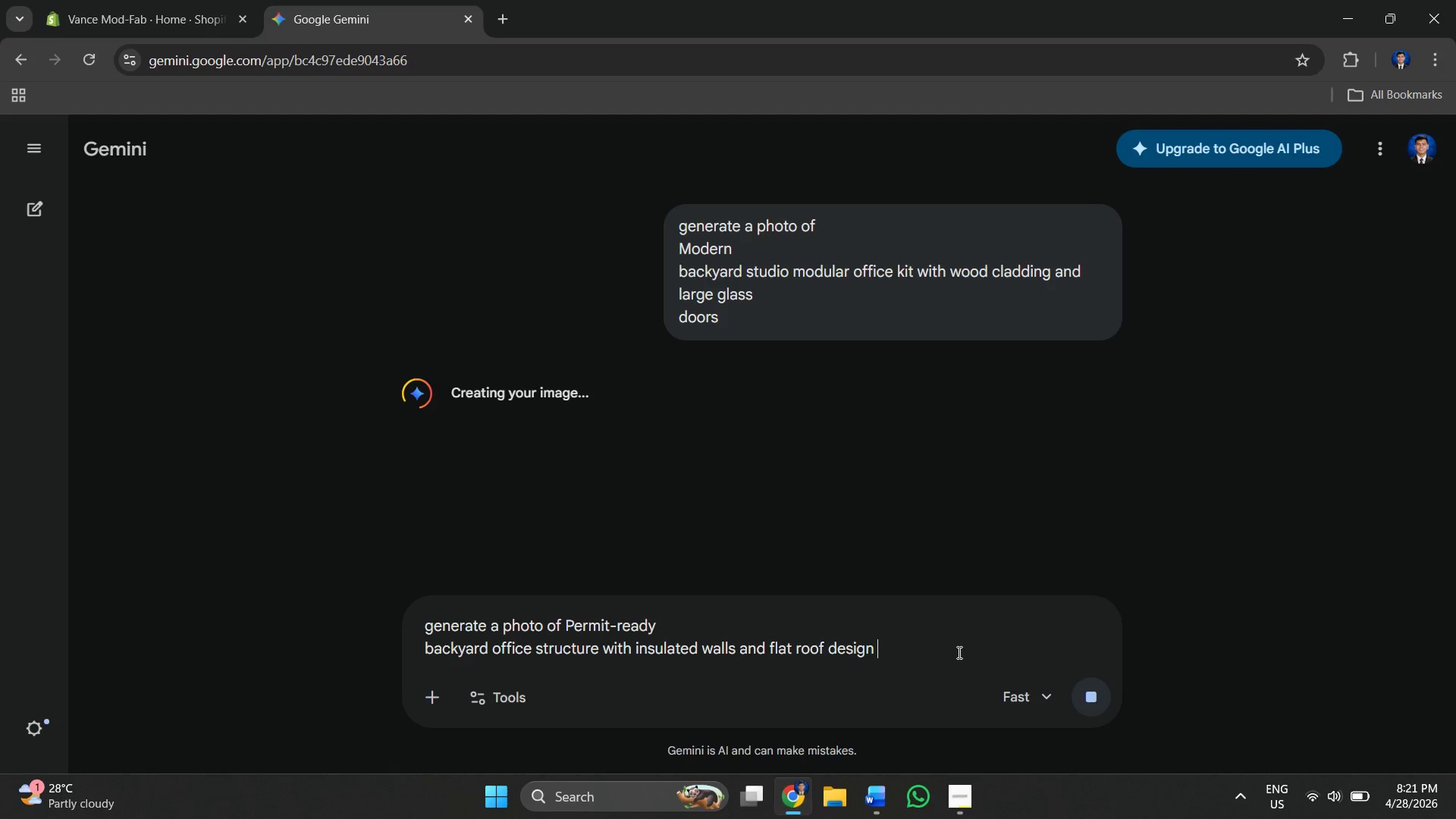 
mouse_move([731, 388])
 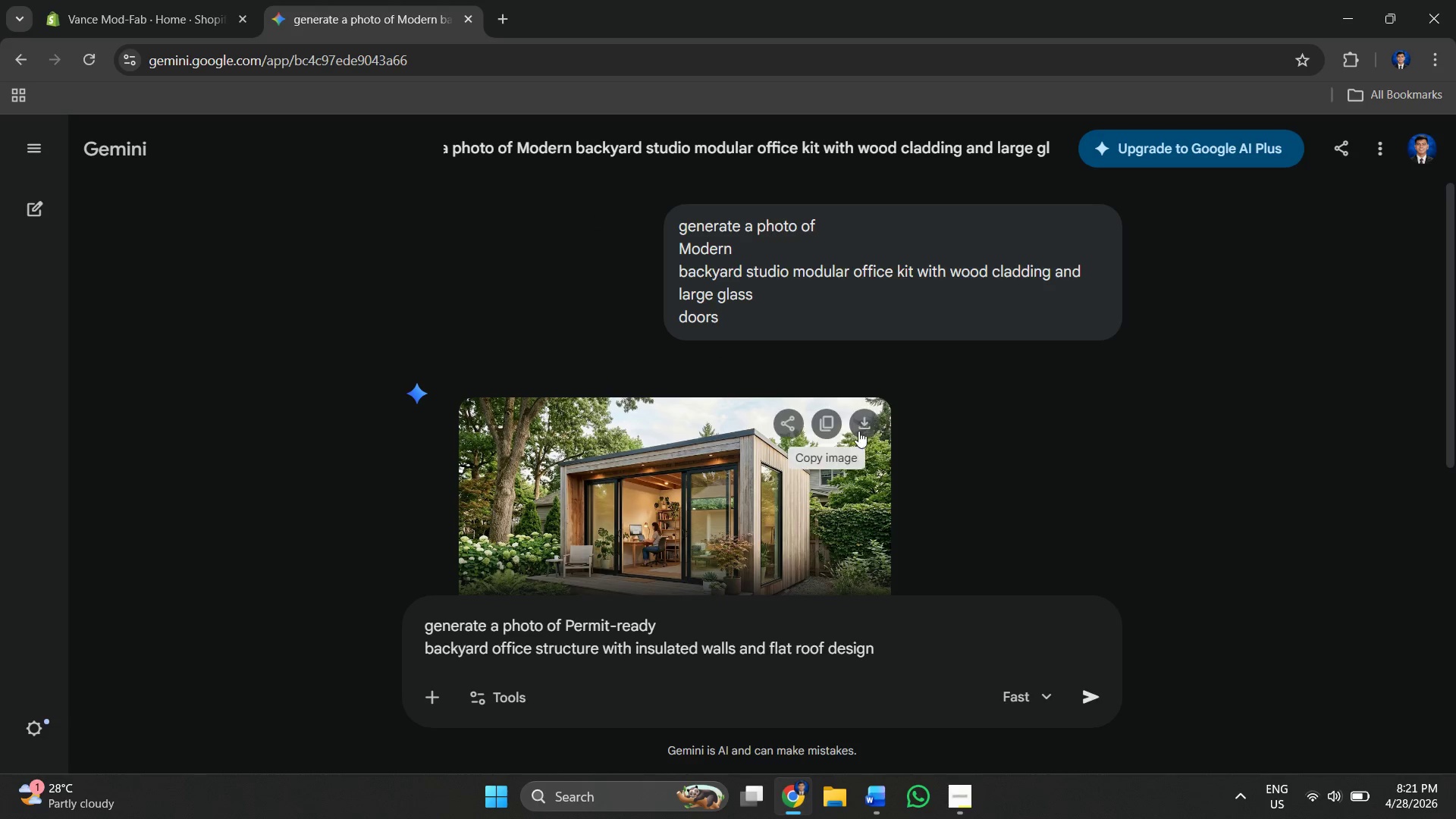 
left_click([859, 426])
 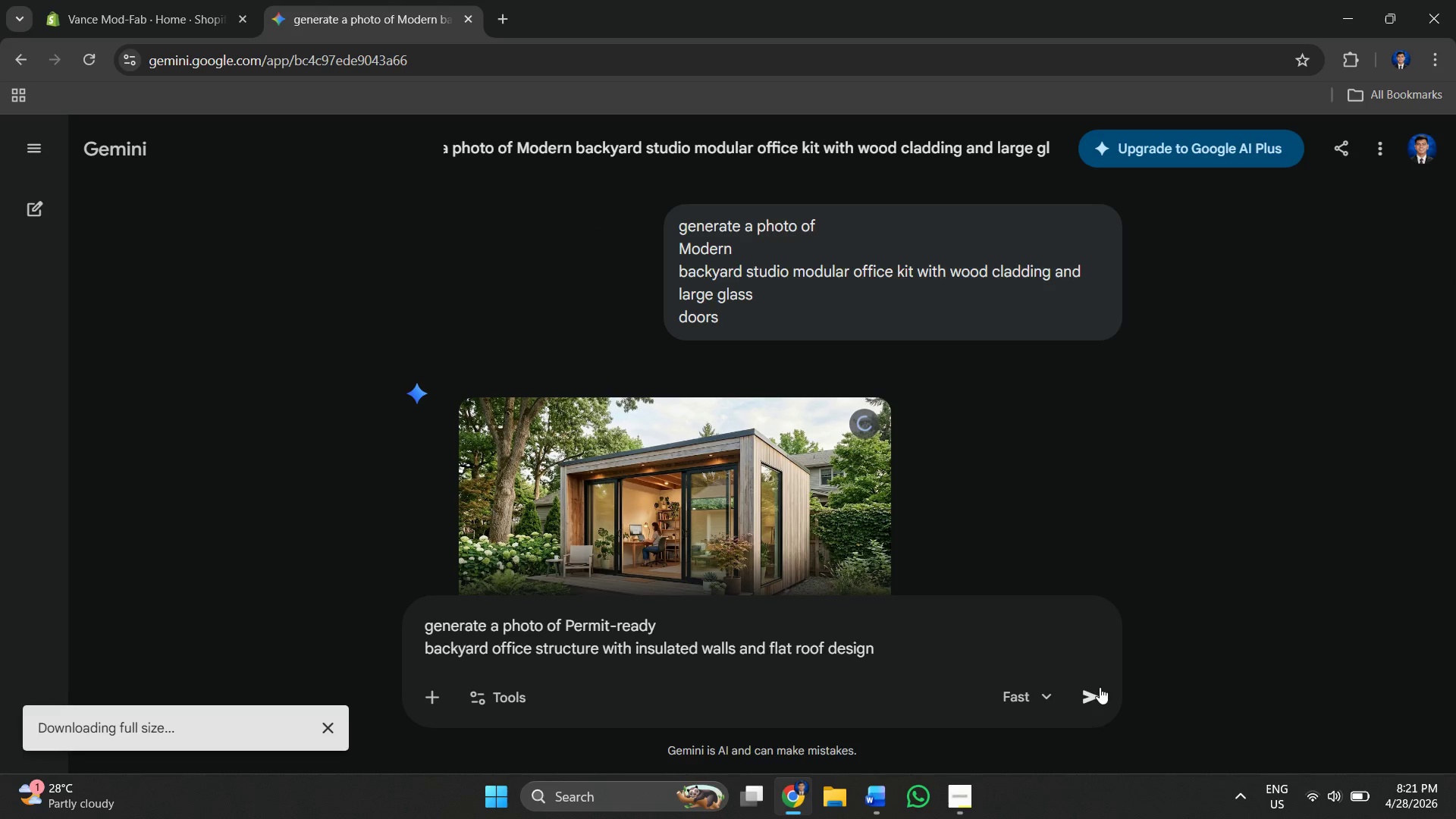 
left_click([1098, 695])
 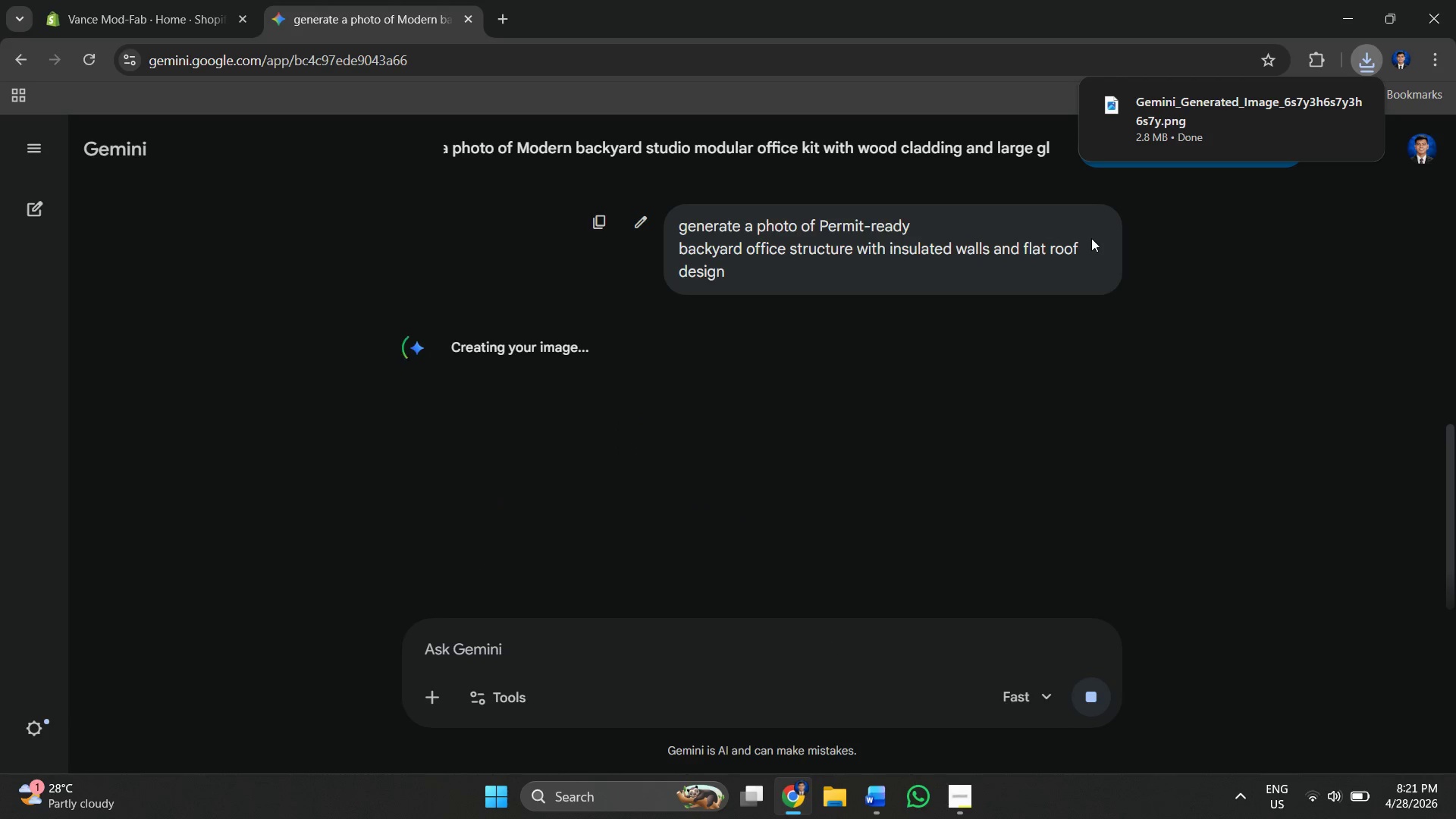 
wait(7.44)
 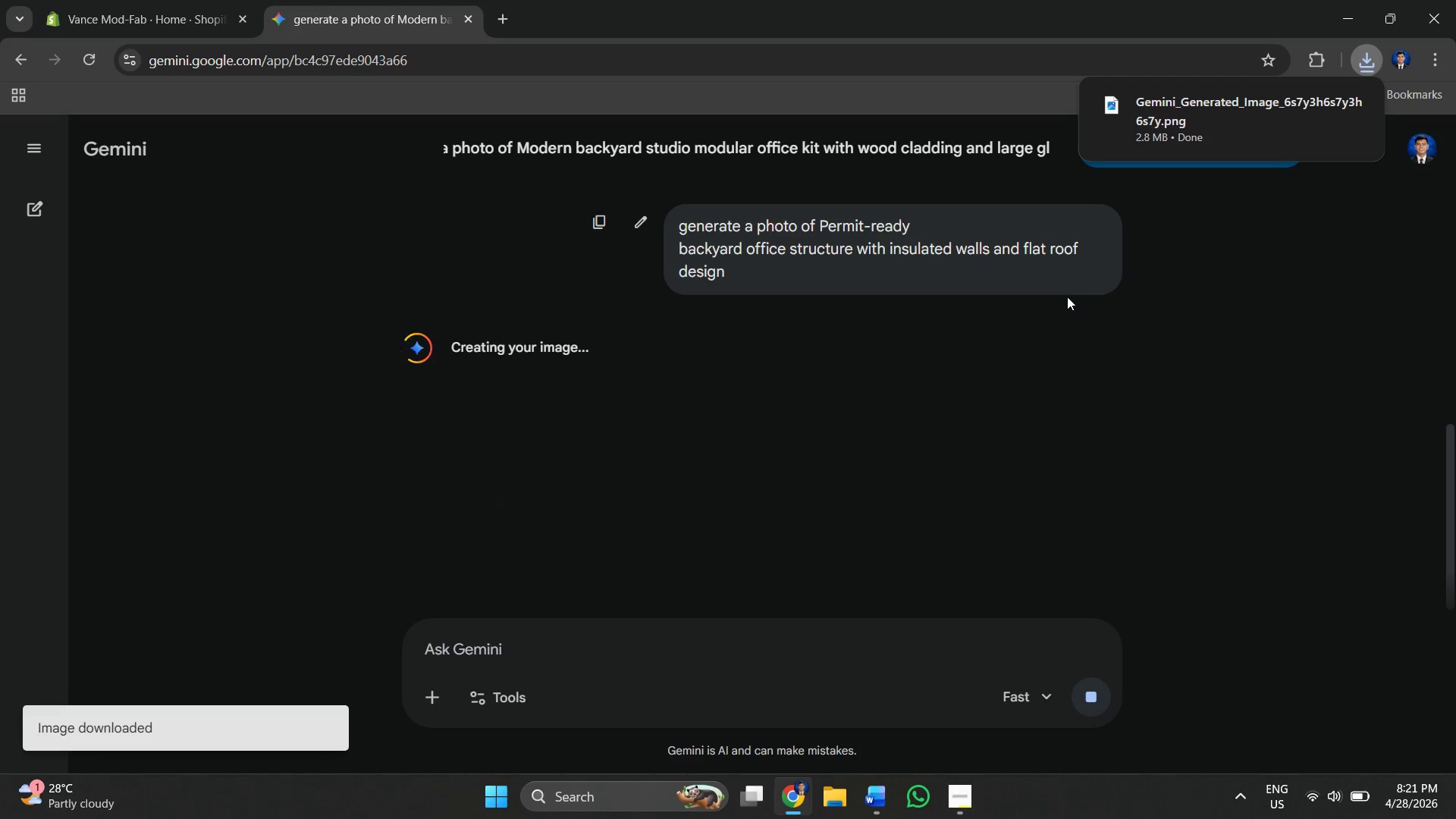 
key(Alt+AltLeft)
 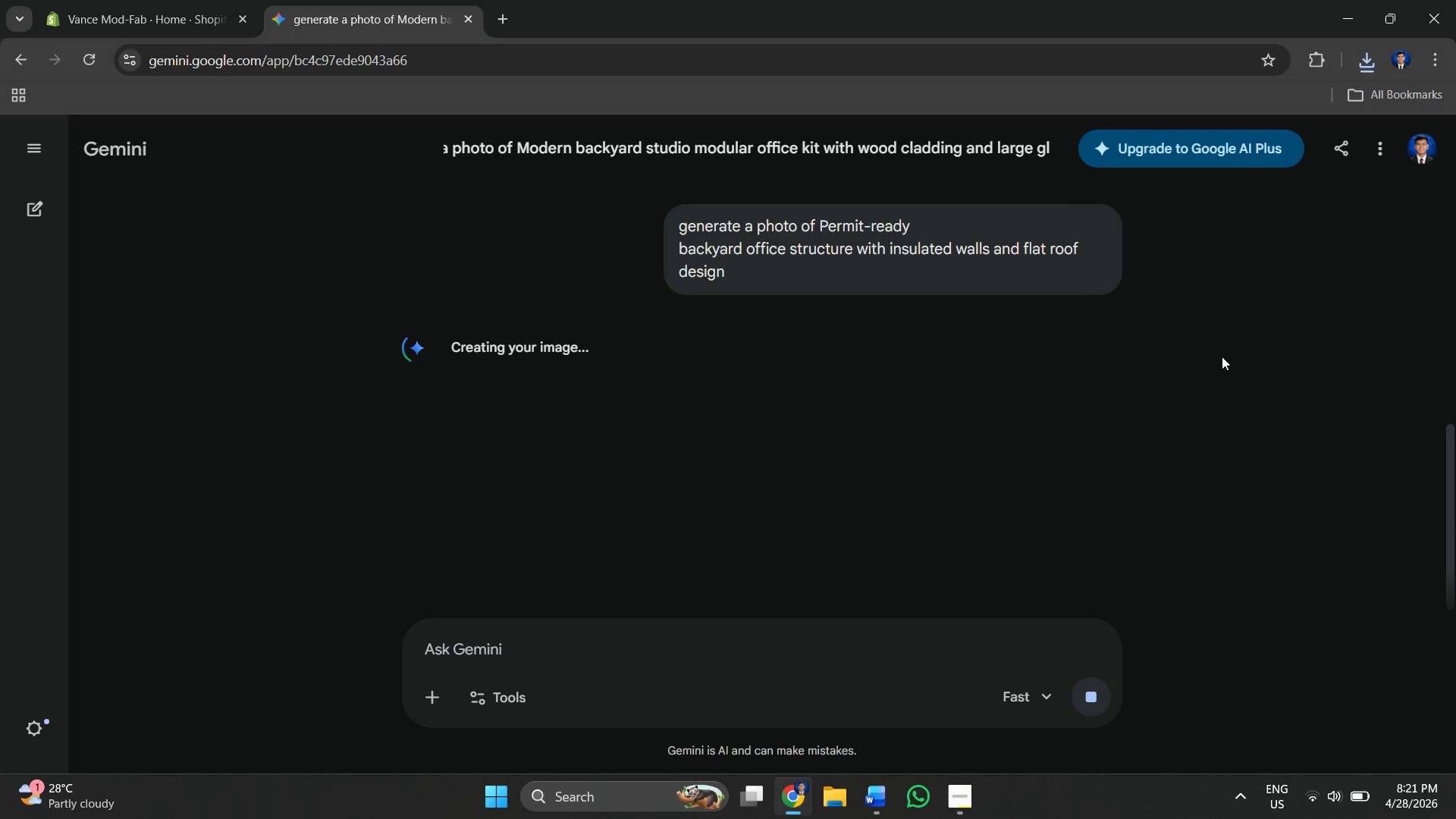 
key(Alt+Tab)
 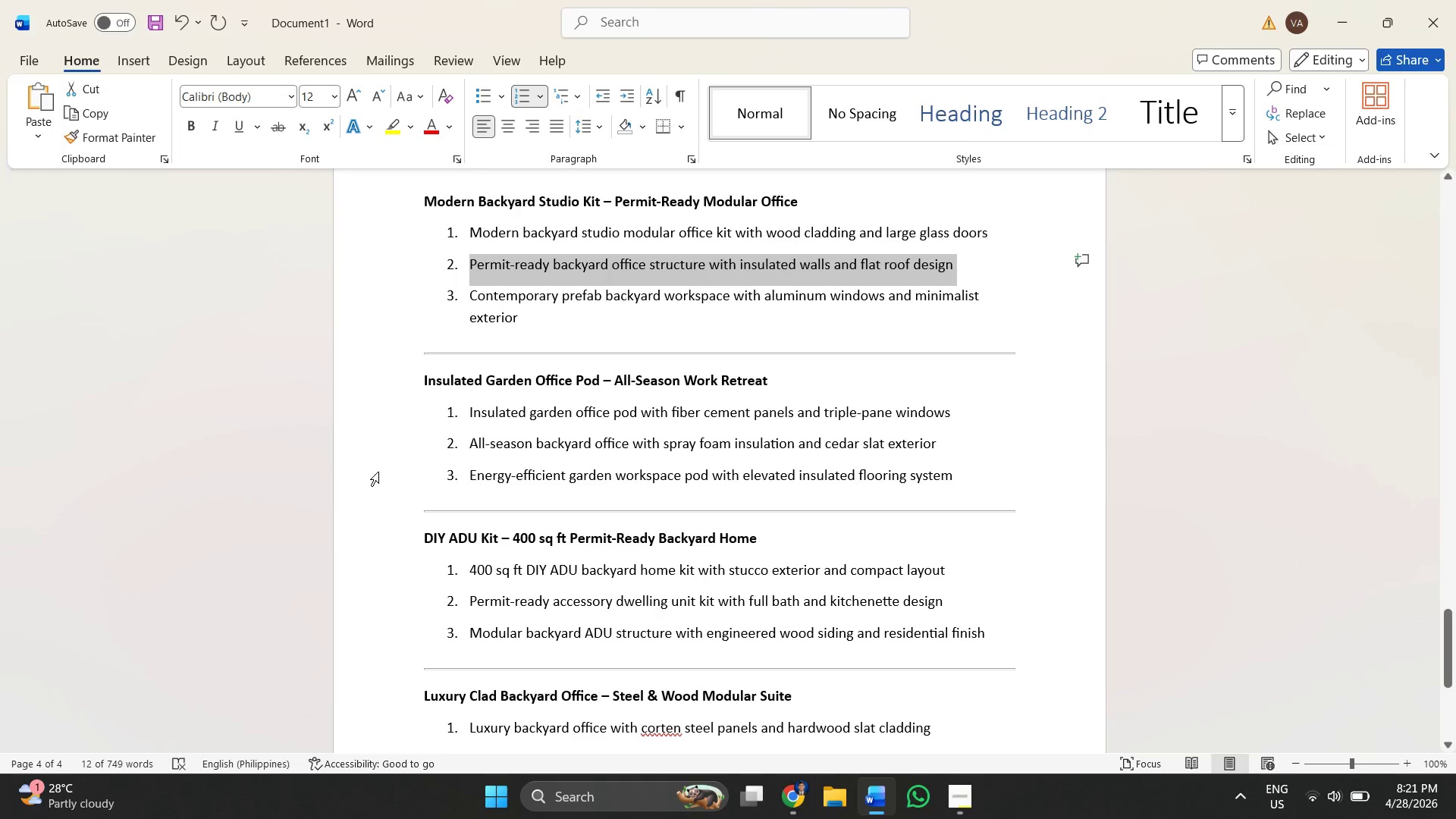 
left_click([459, 331])
 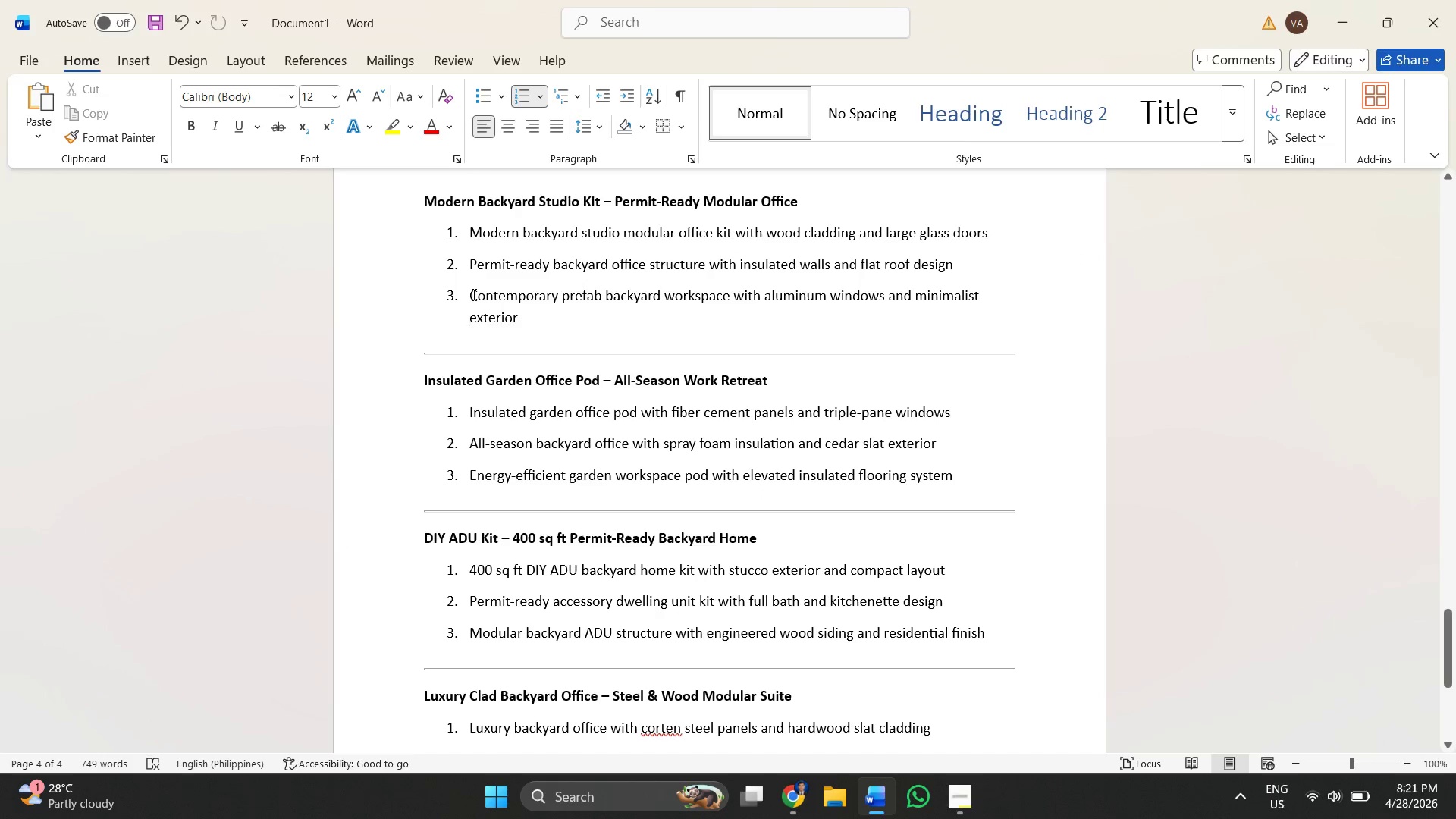 
left_click_drag(start_coordinate=[472, 294], to_coordinate=[515, 317])
 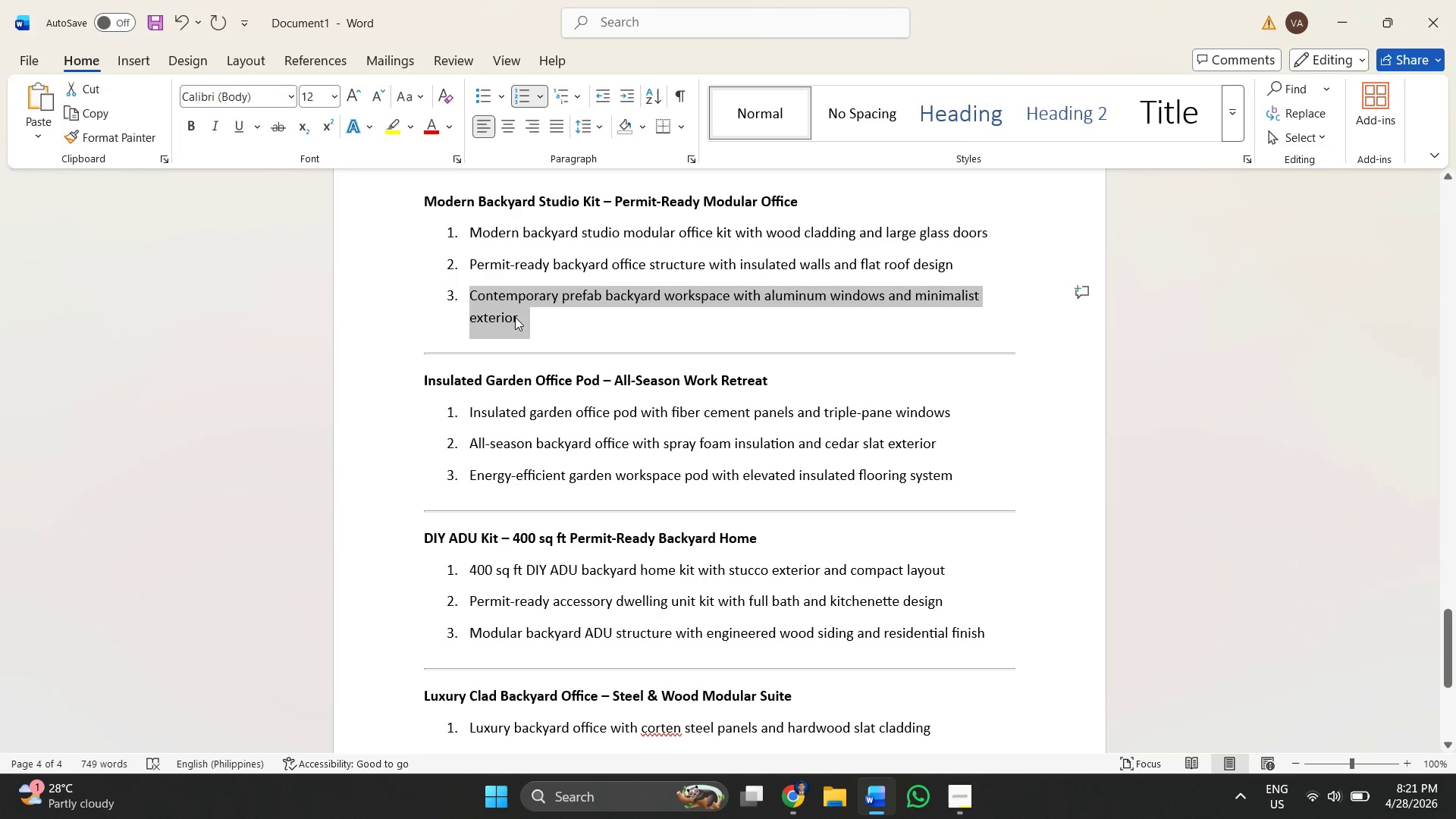 
key(Control+ControlLeft)
 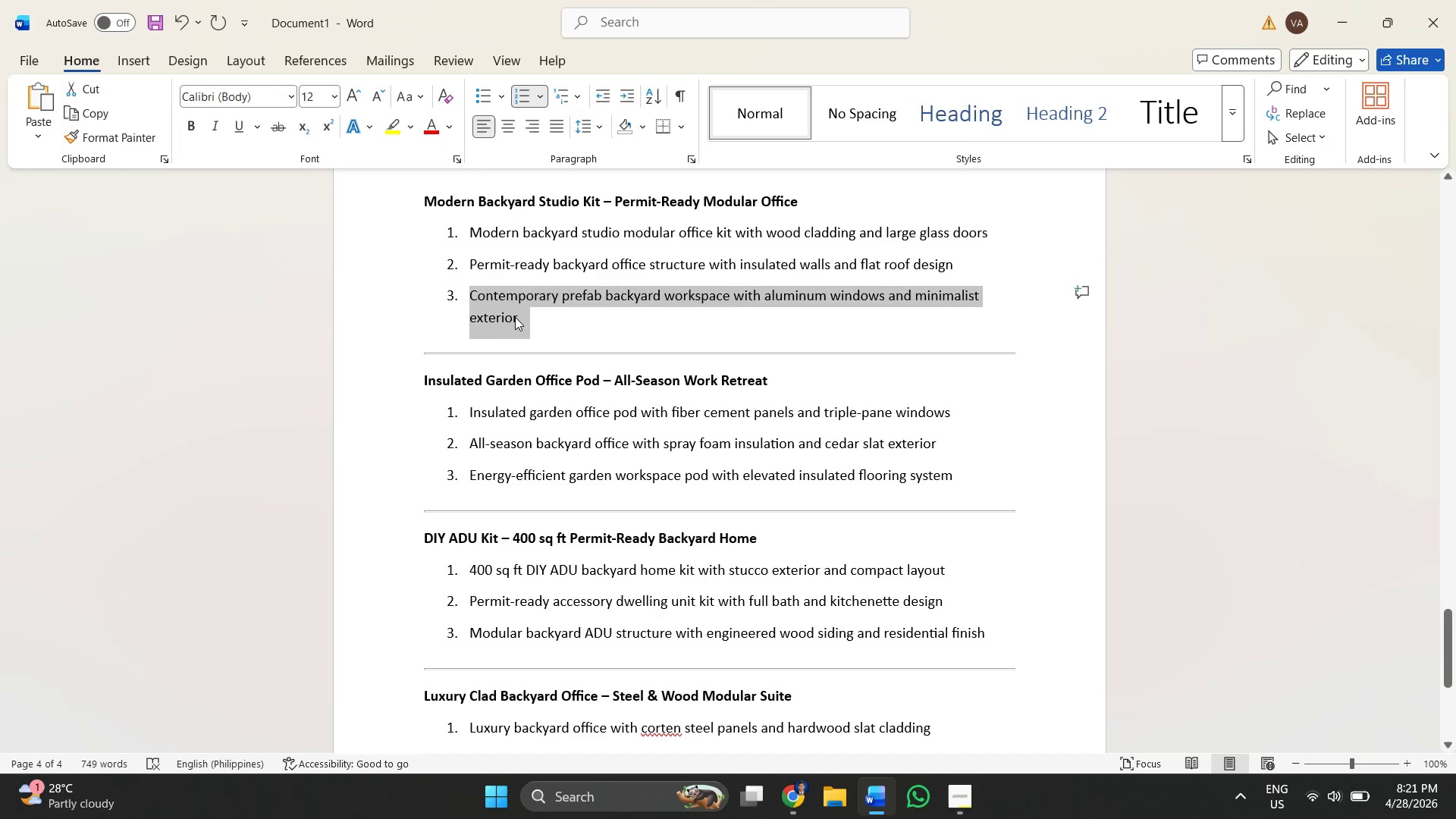 
key(Control+C)
 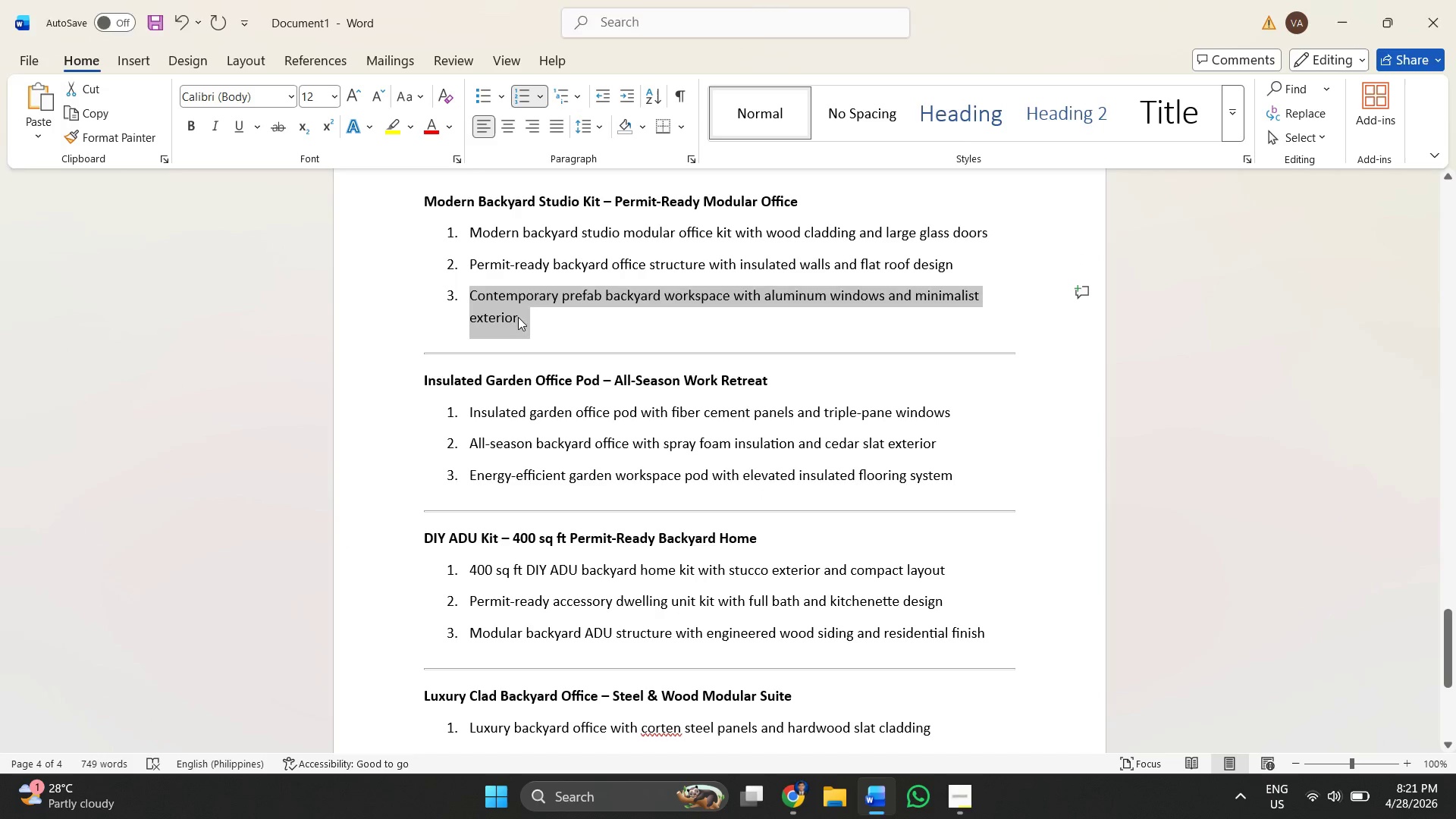 
key(Alt+AltLeft)
 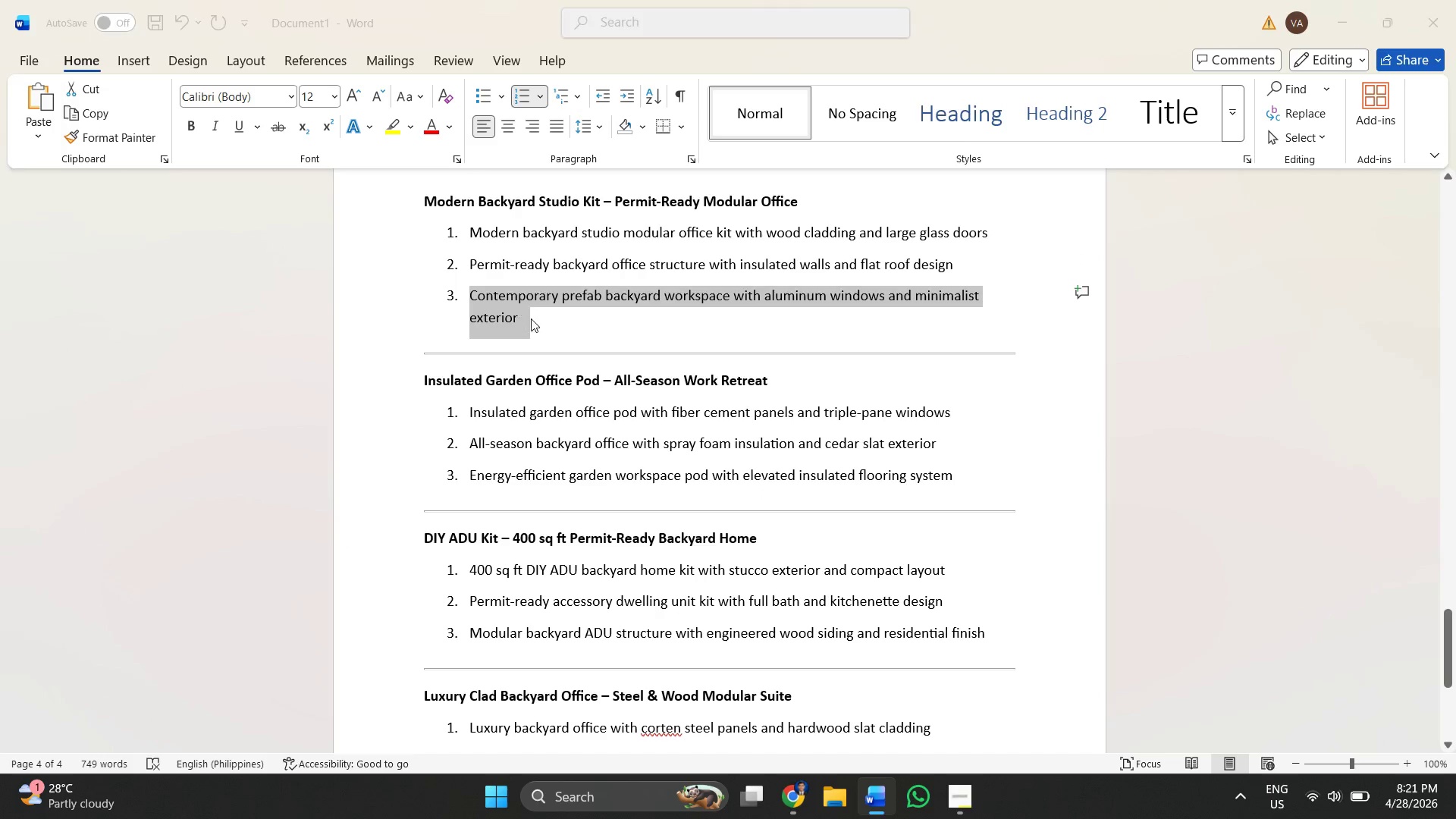 
key(Alt+Tab)
 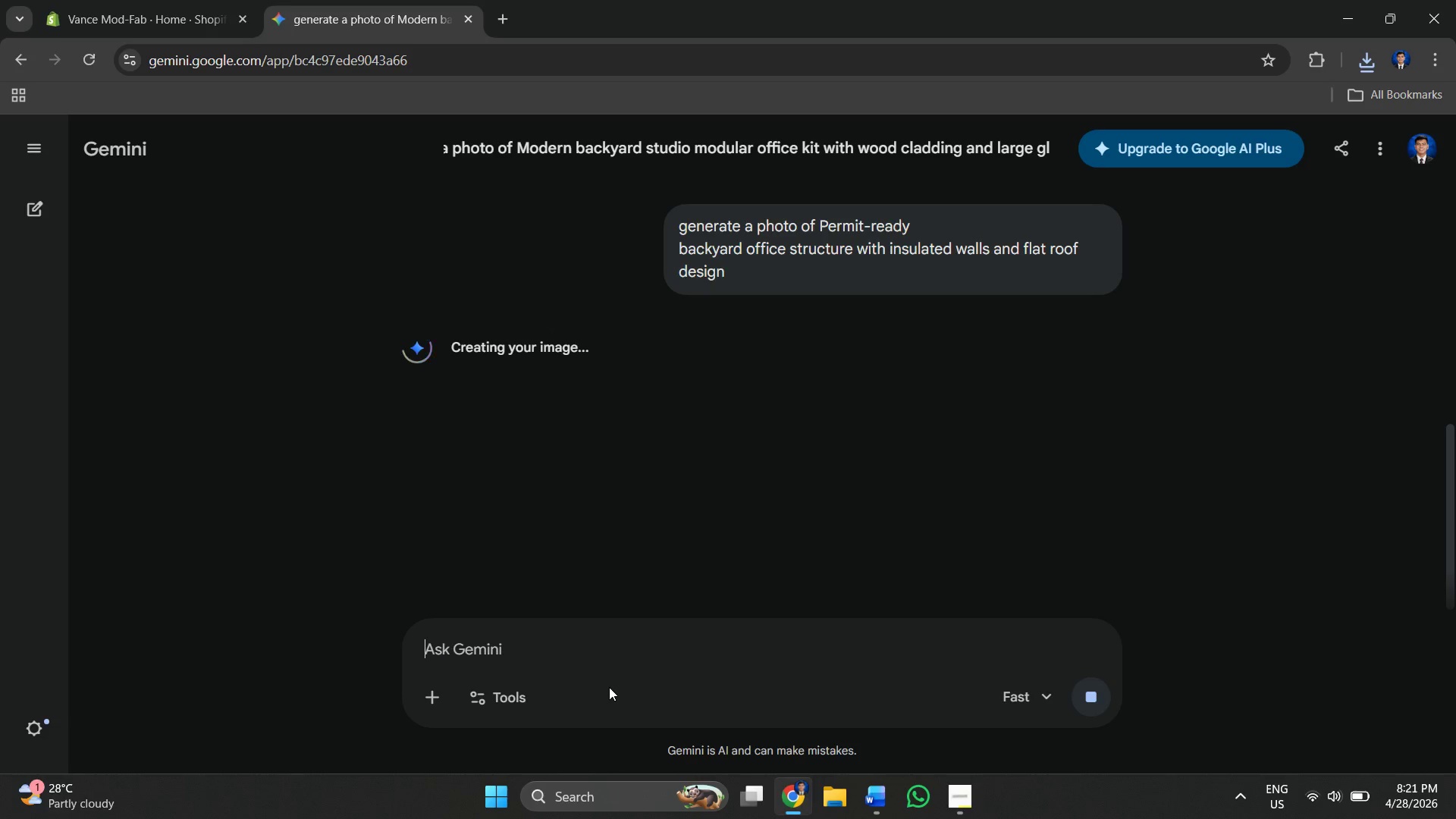 
left_click([529, 635])
 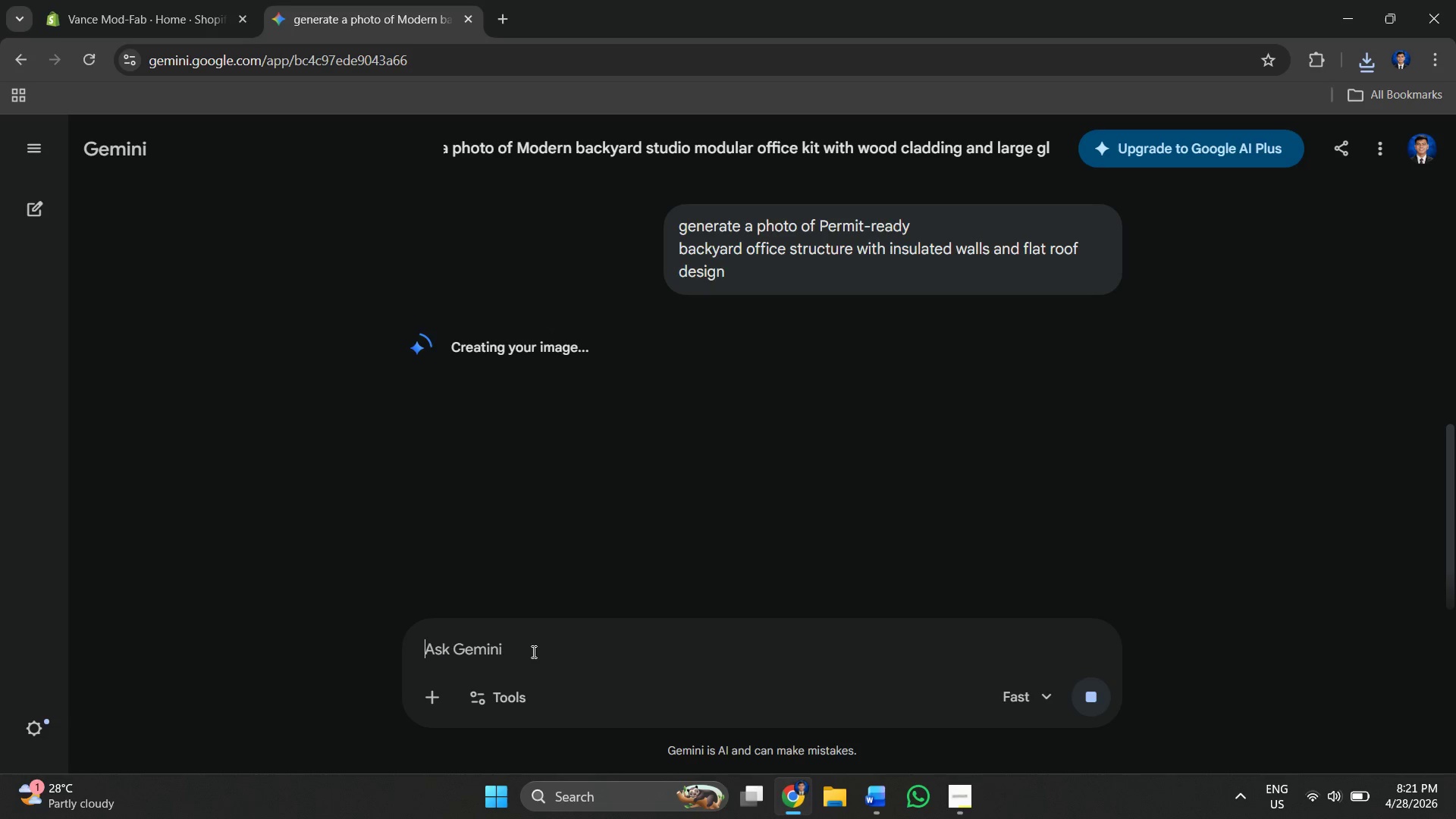 
key(Control+V)
 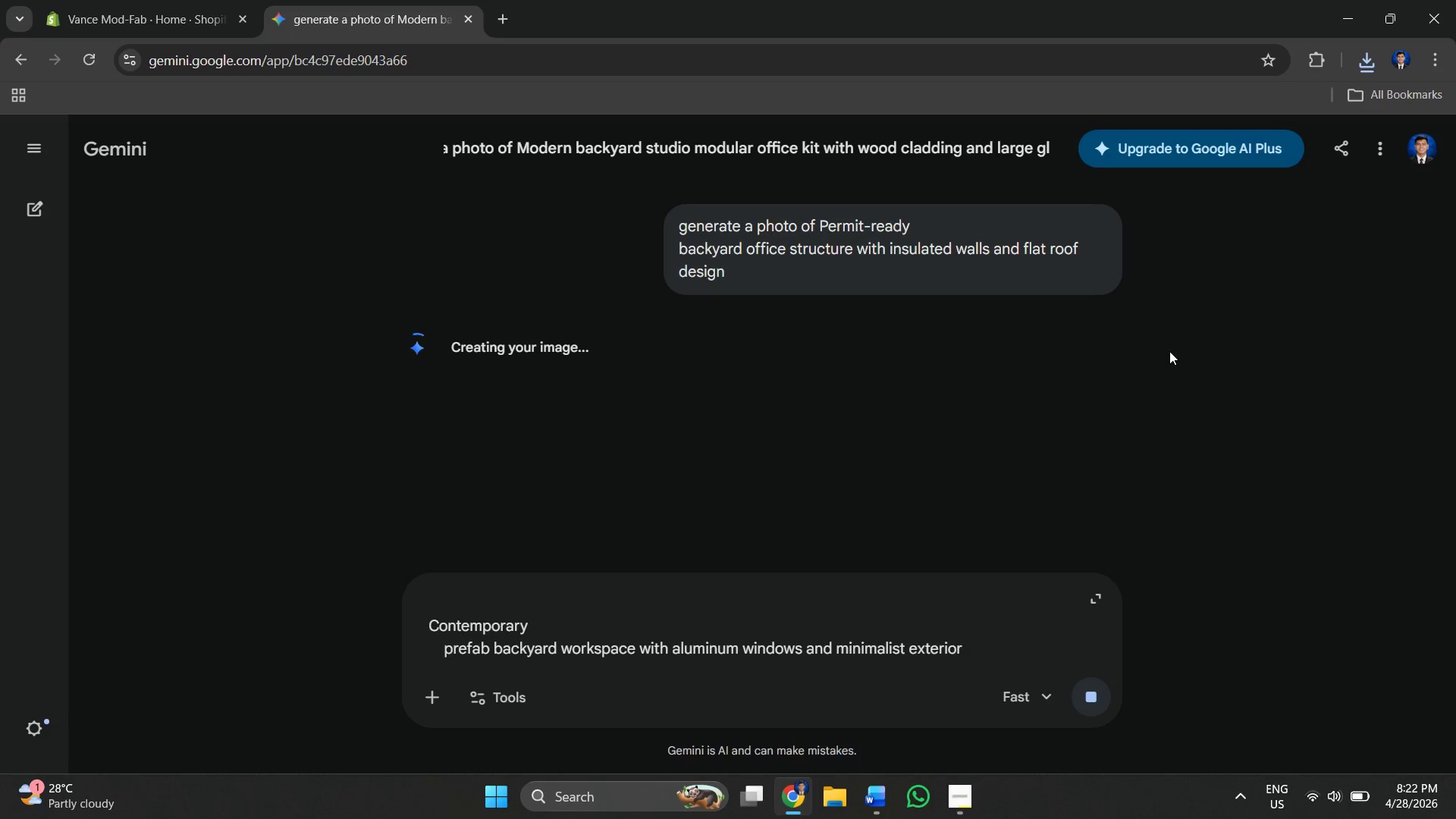 
wait(13.64)
 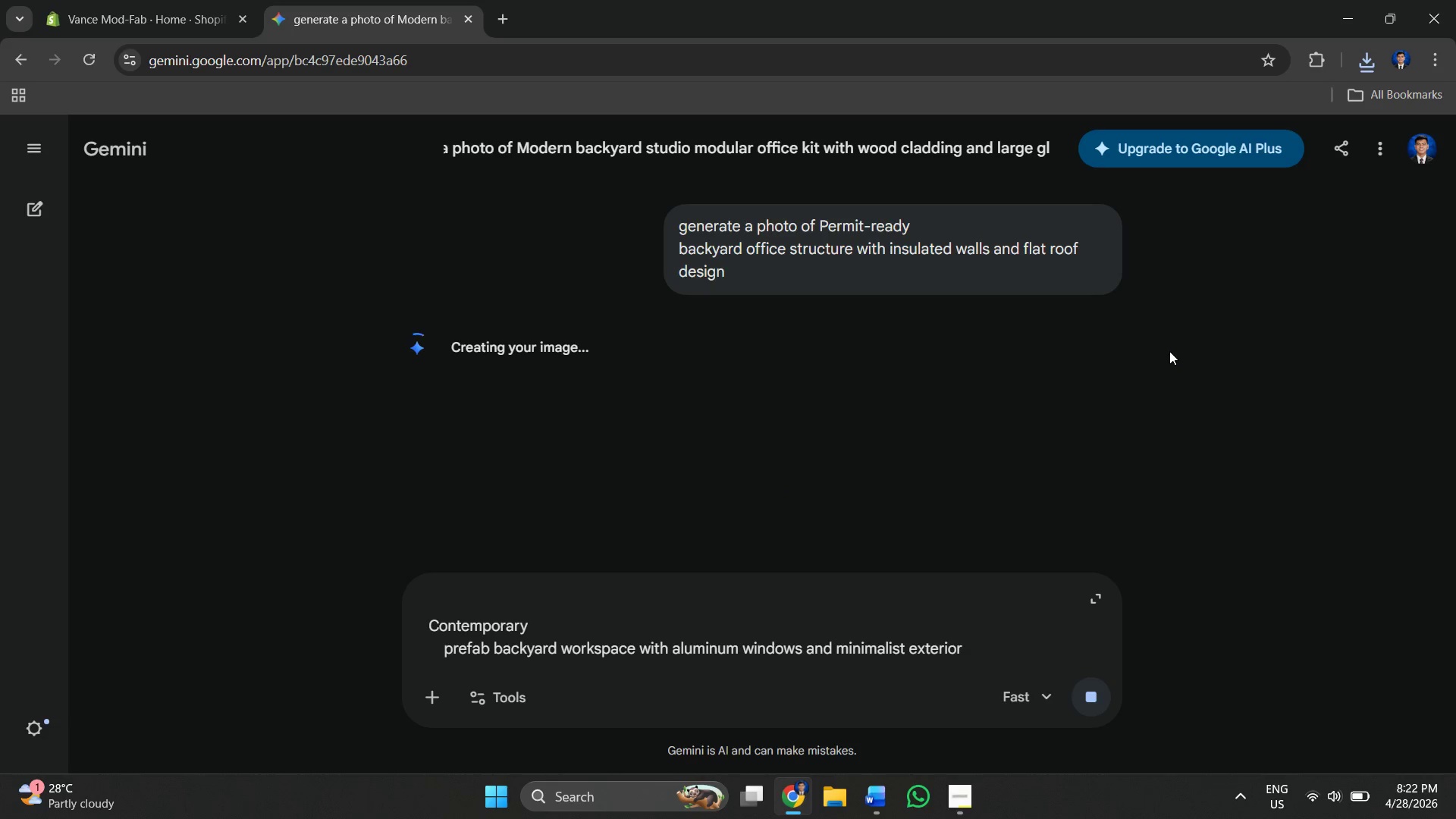 
scroll: coordinate [953, 352], scroll_direction: up, amount: 4.0
 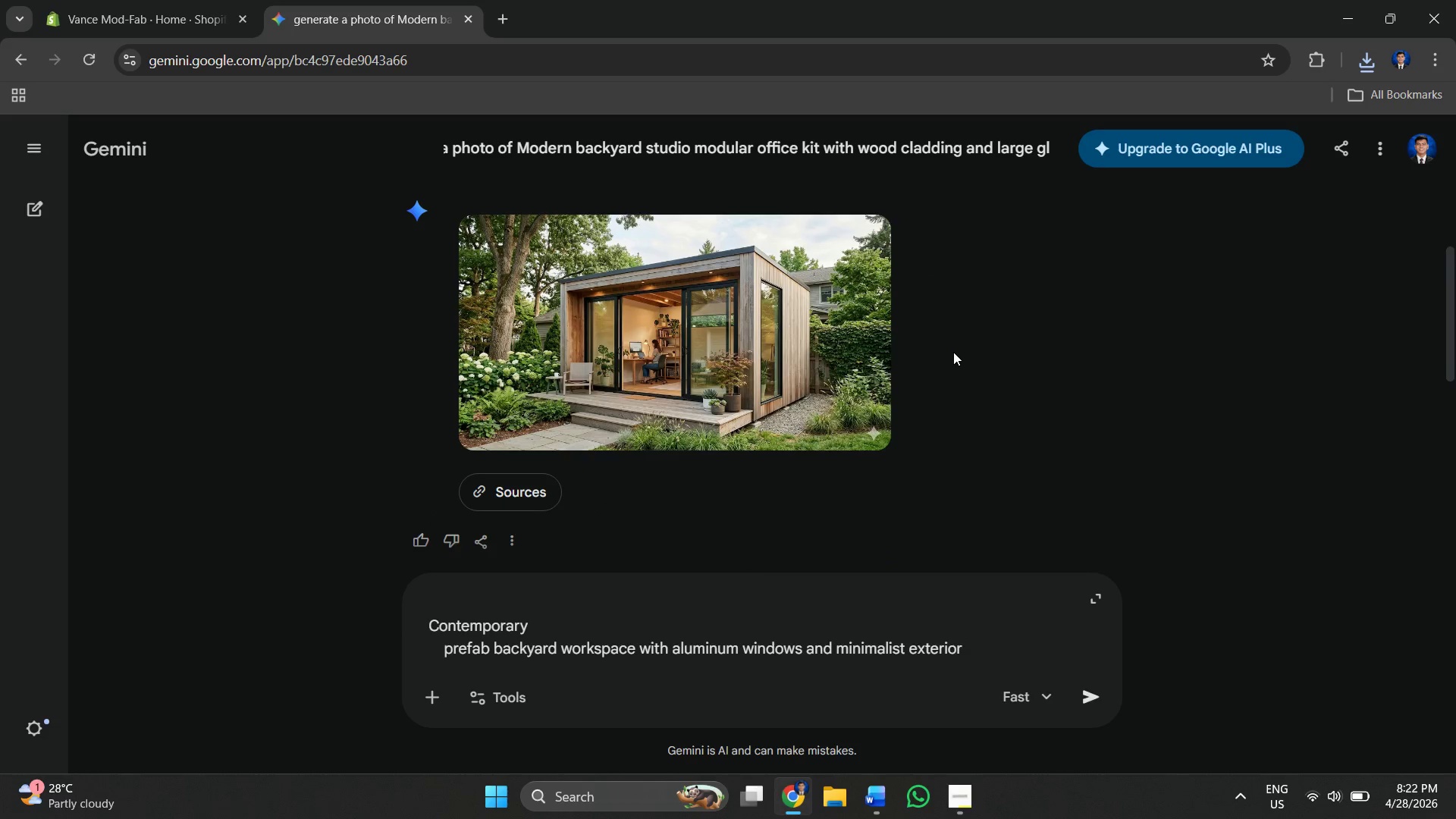 
scroll: coordinate [953, 352], scroll_direction: down, amount: 5.0
 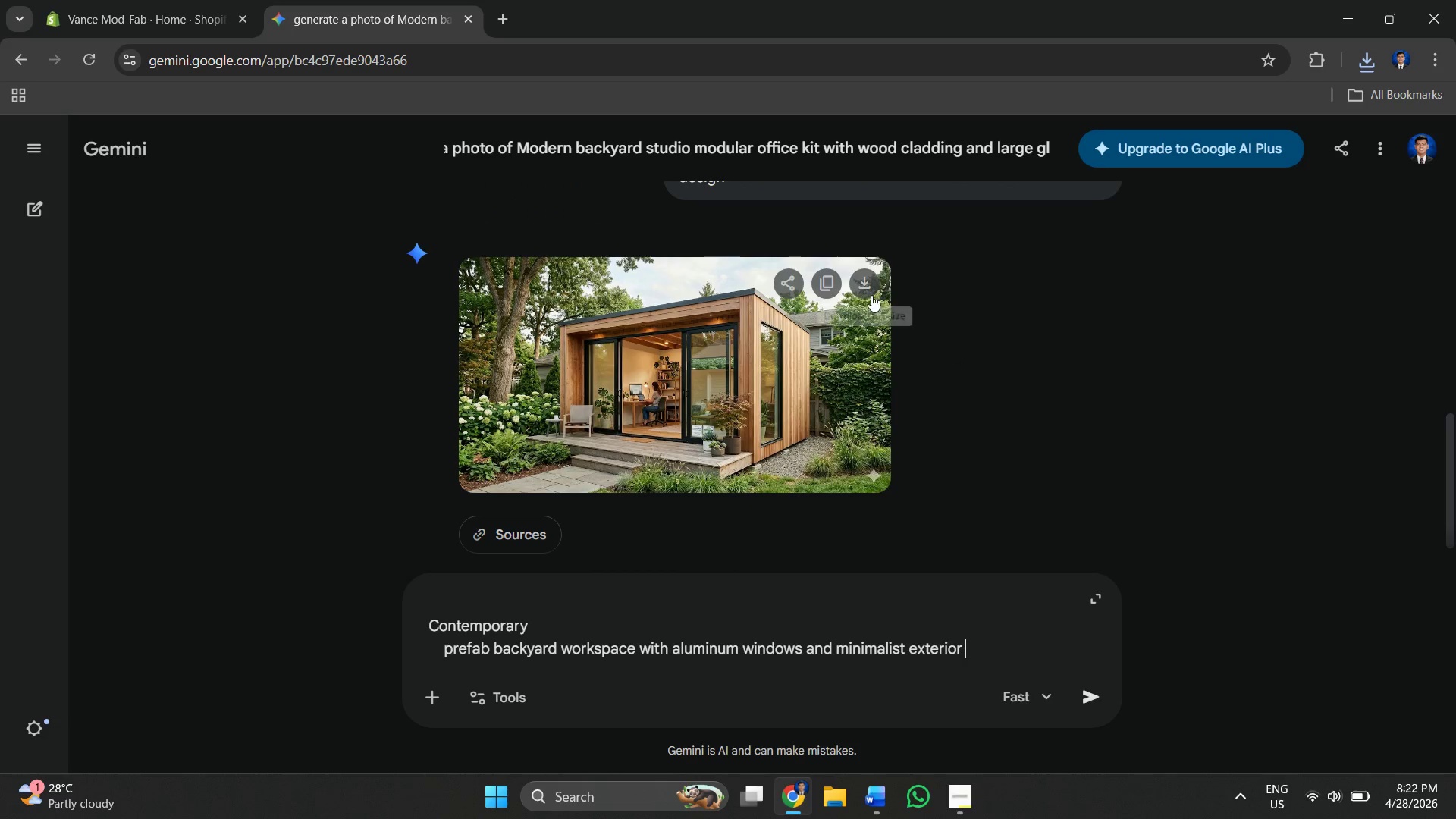 
left_click([869, 287])
 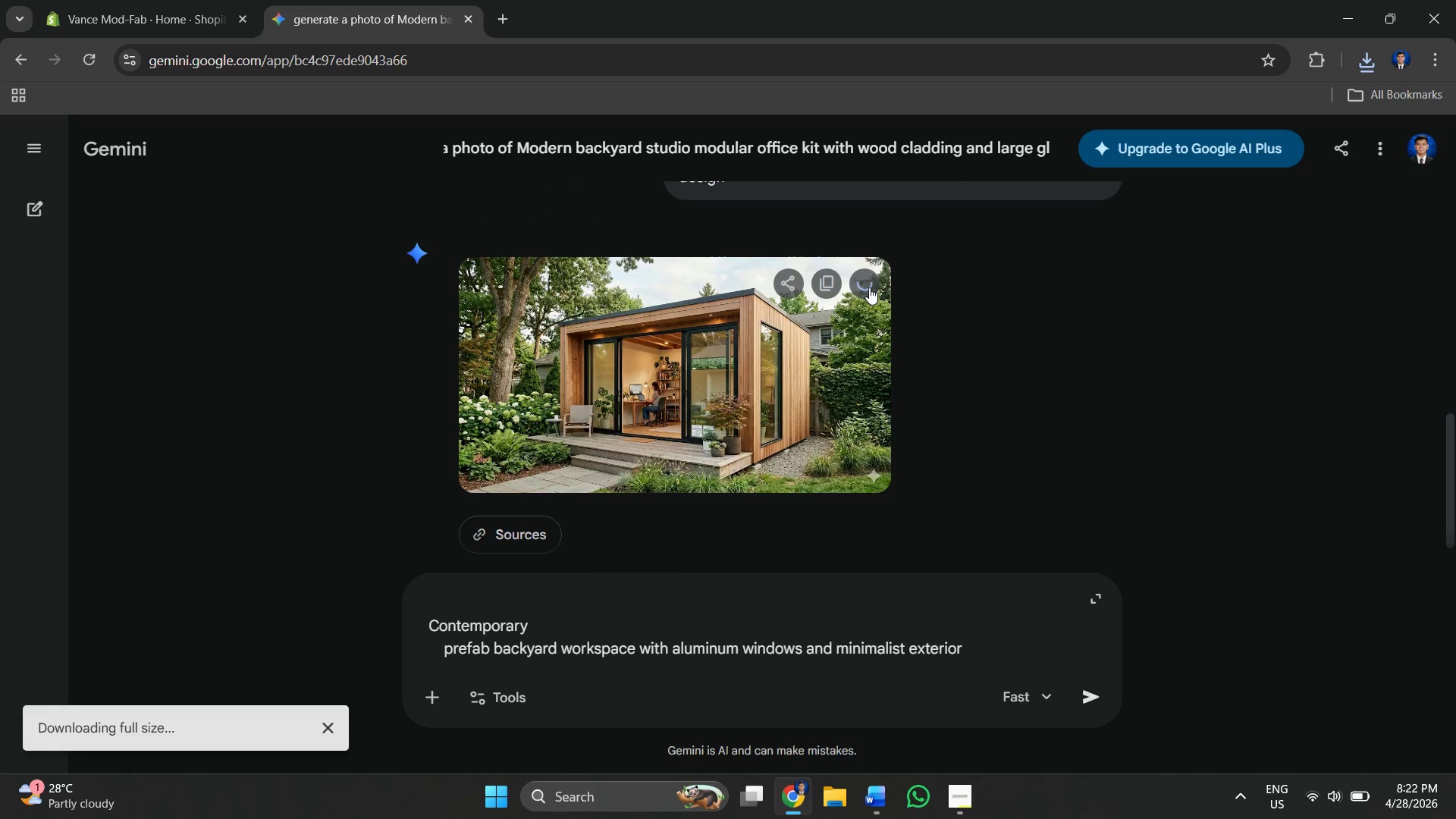 
scroll: coordinate [1078, 331], scroll_direction: down, amount: 5.0
 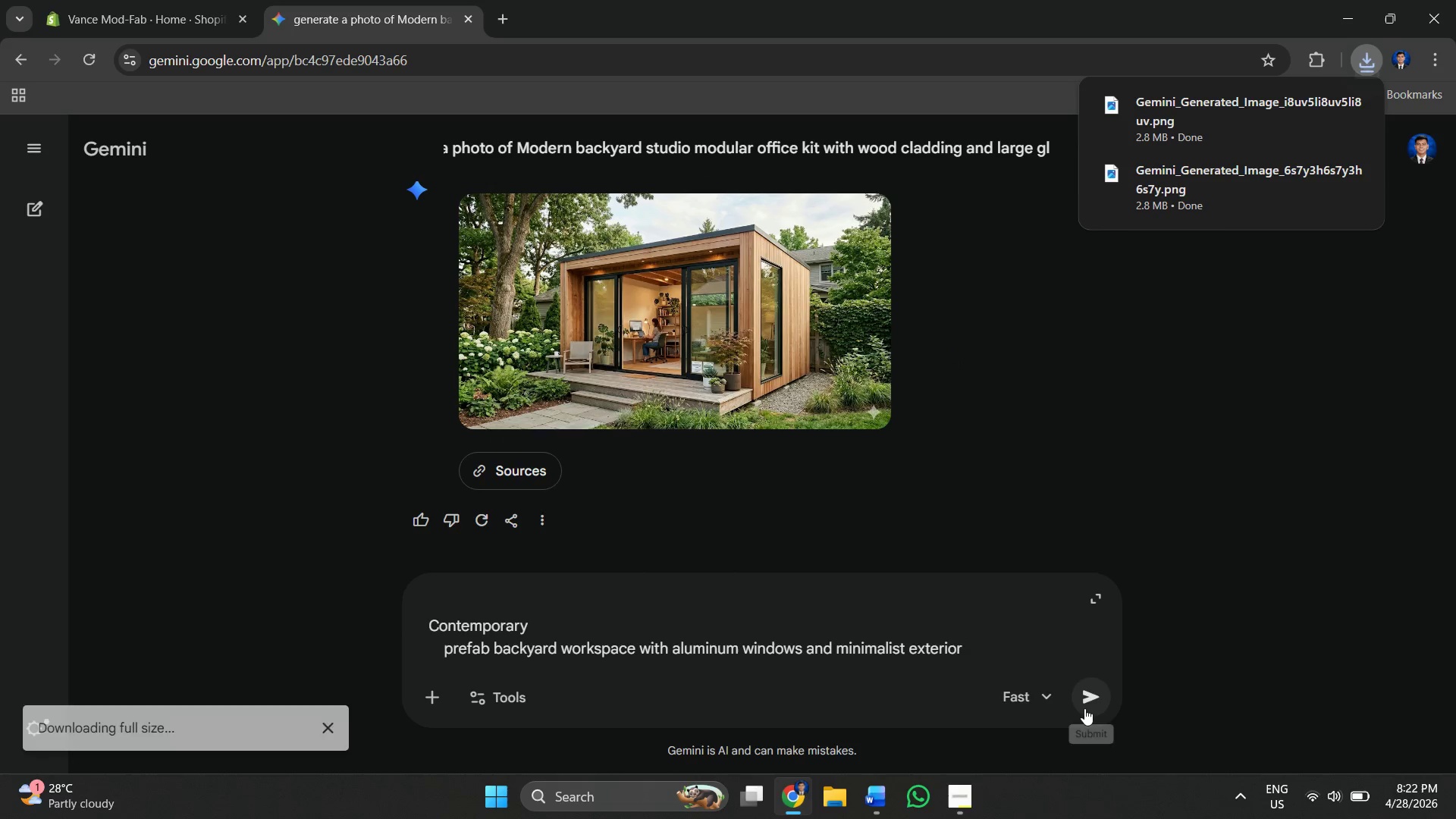 
left_click([1087, 705])
 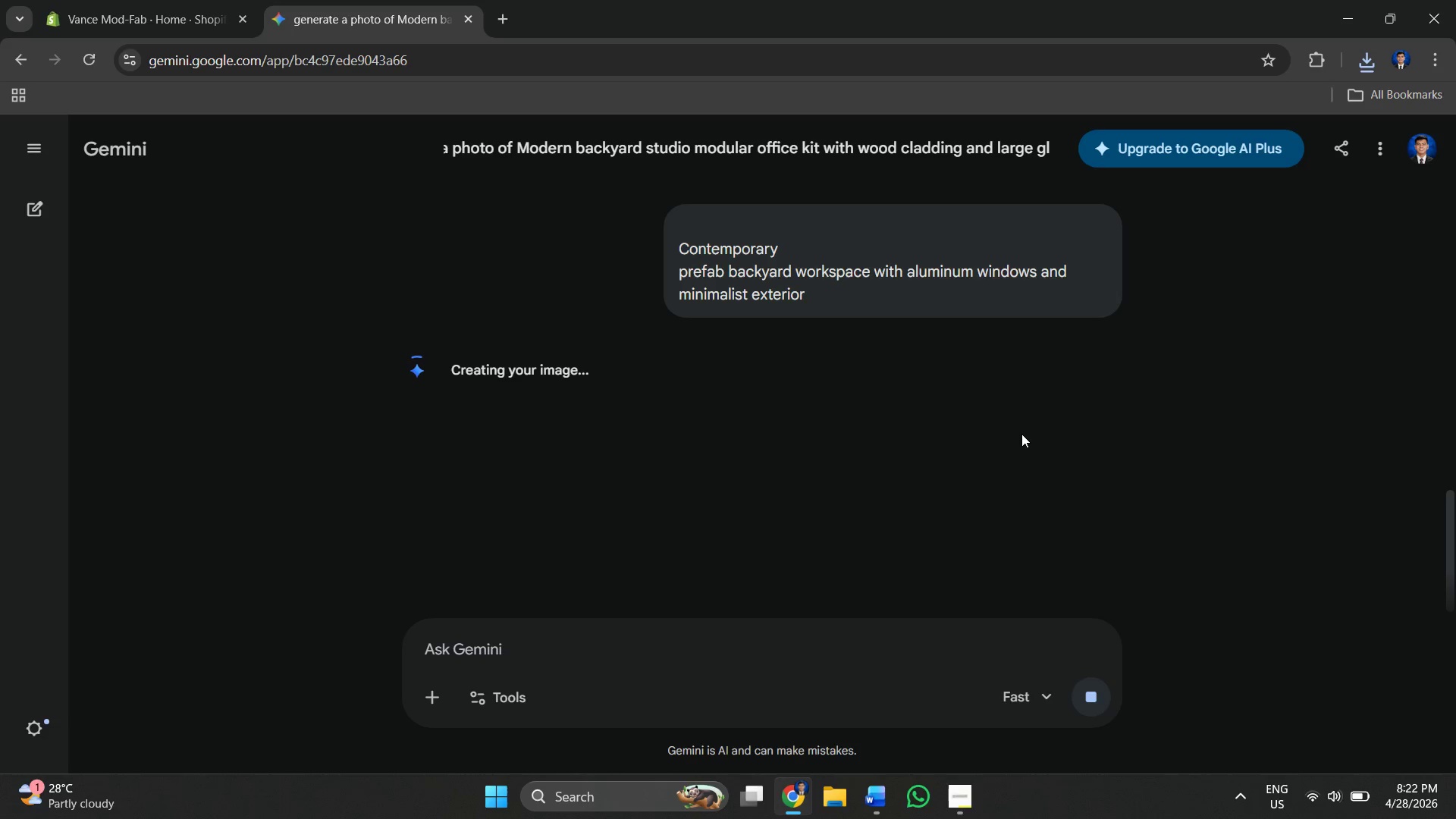 
wait(28.56)
 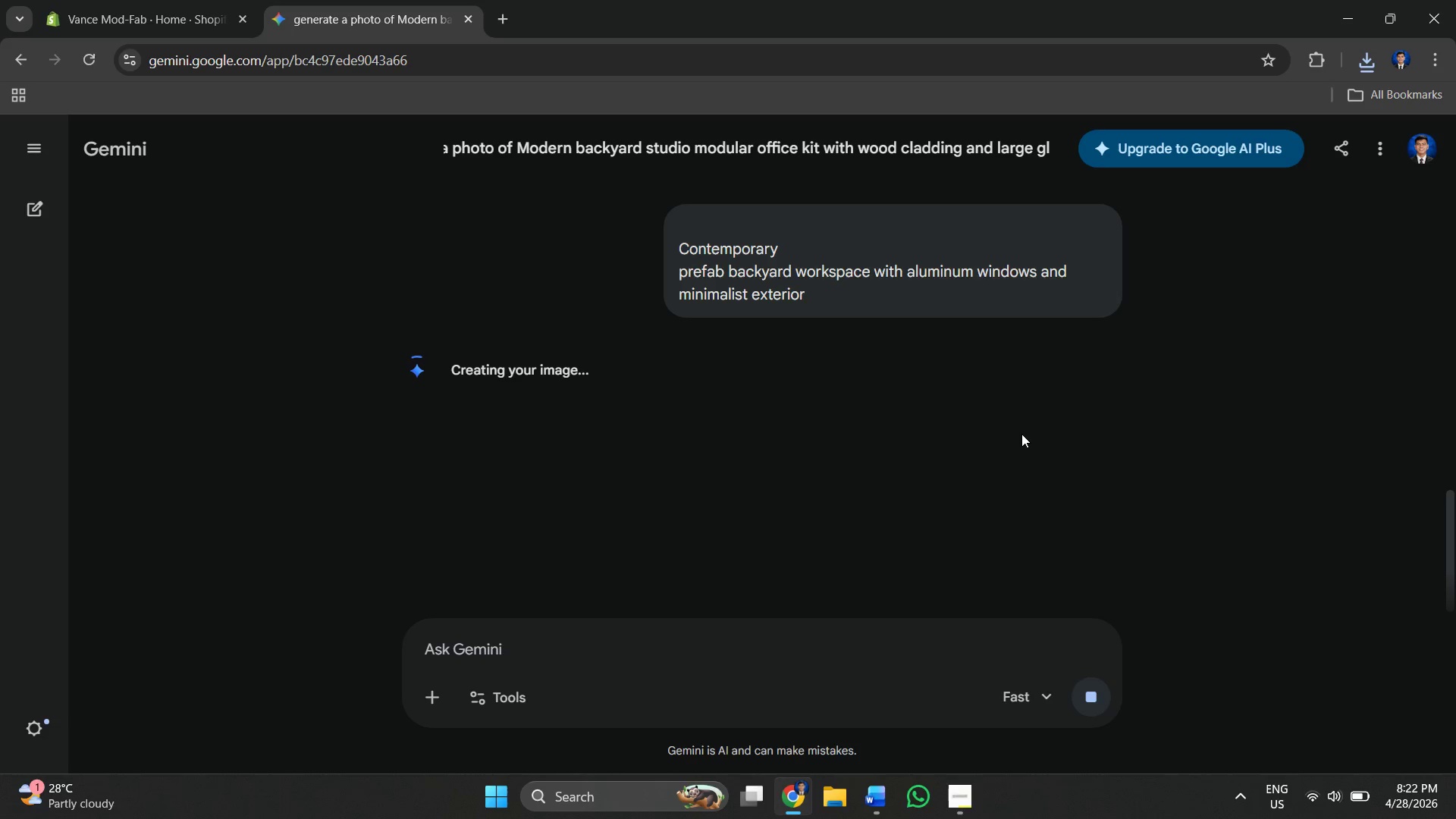 
scroll: coordinate [896, 431], scroll_direction: down, amount: 1.0
 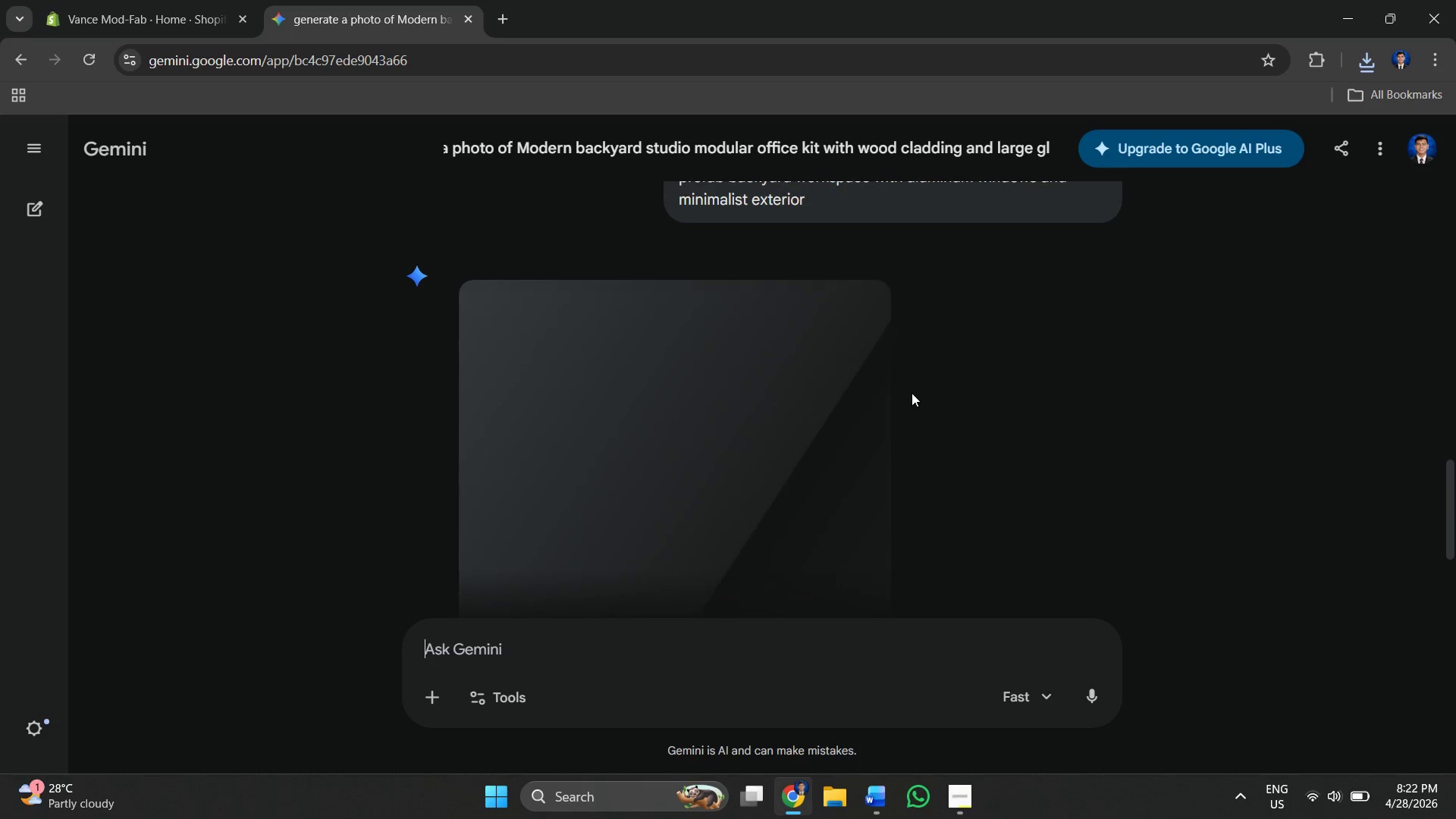 
mouse_move([934, 377])
 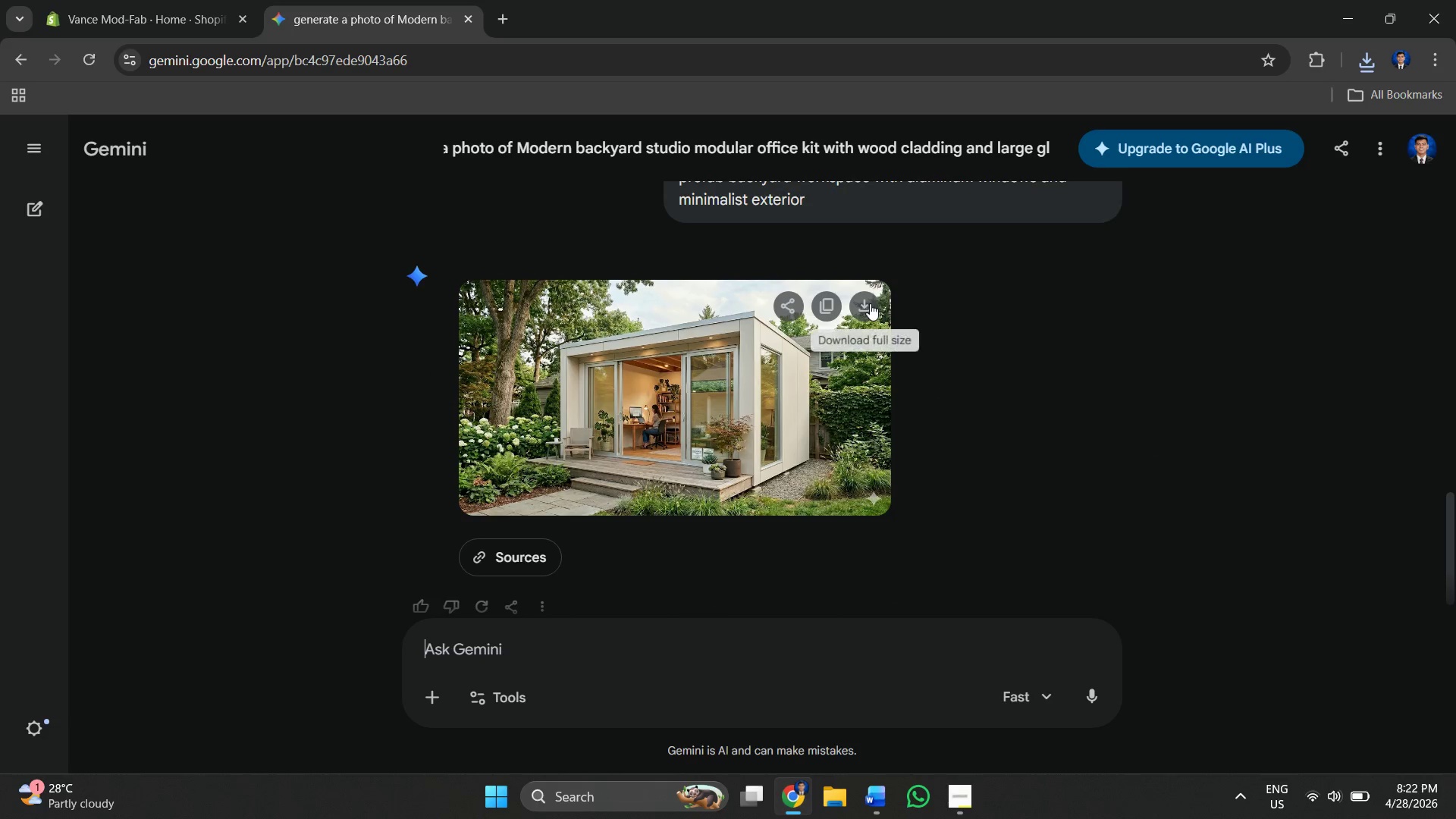 
left_click([870, 303])
 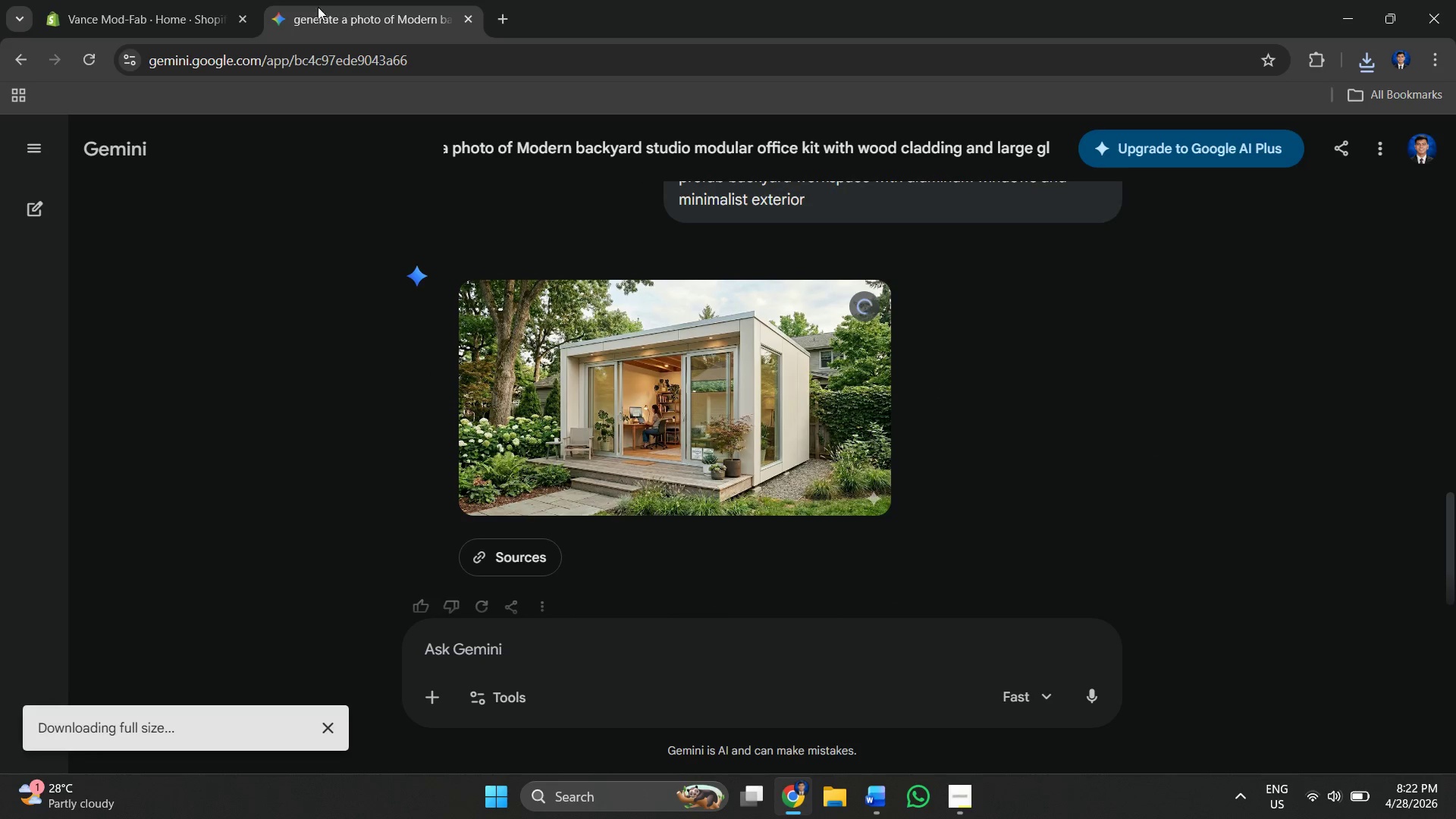 
left_click([161, 0])
 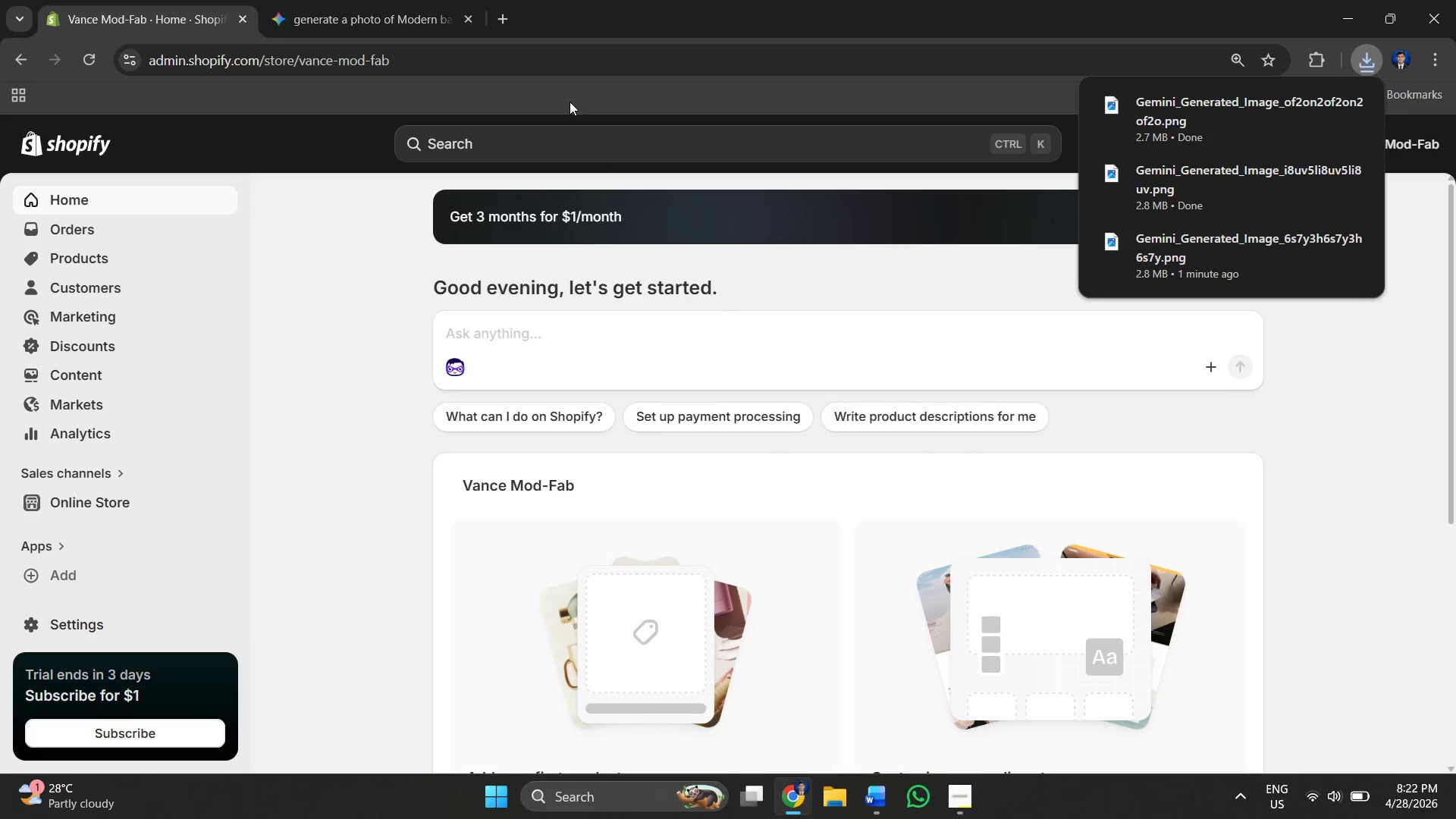 
left_click([398, 0])
 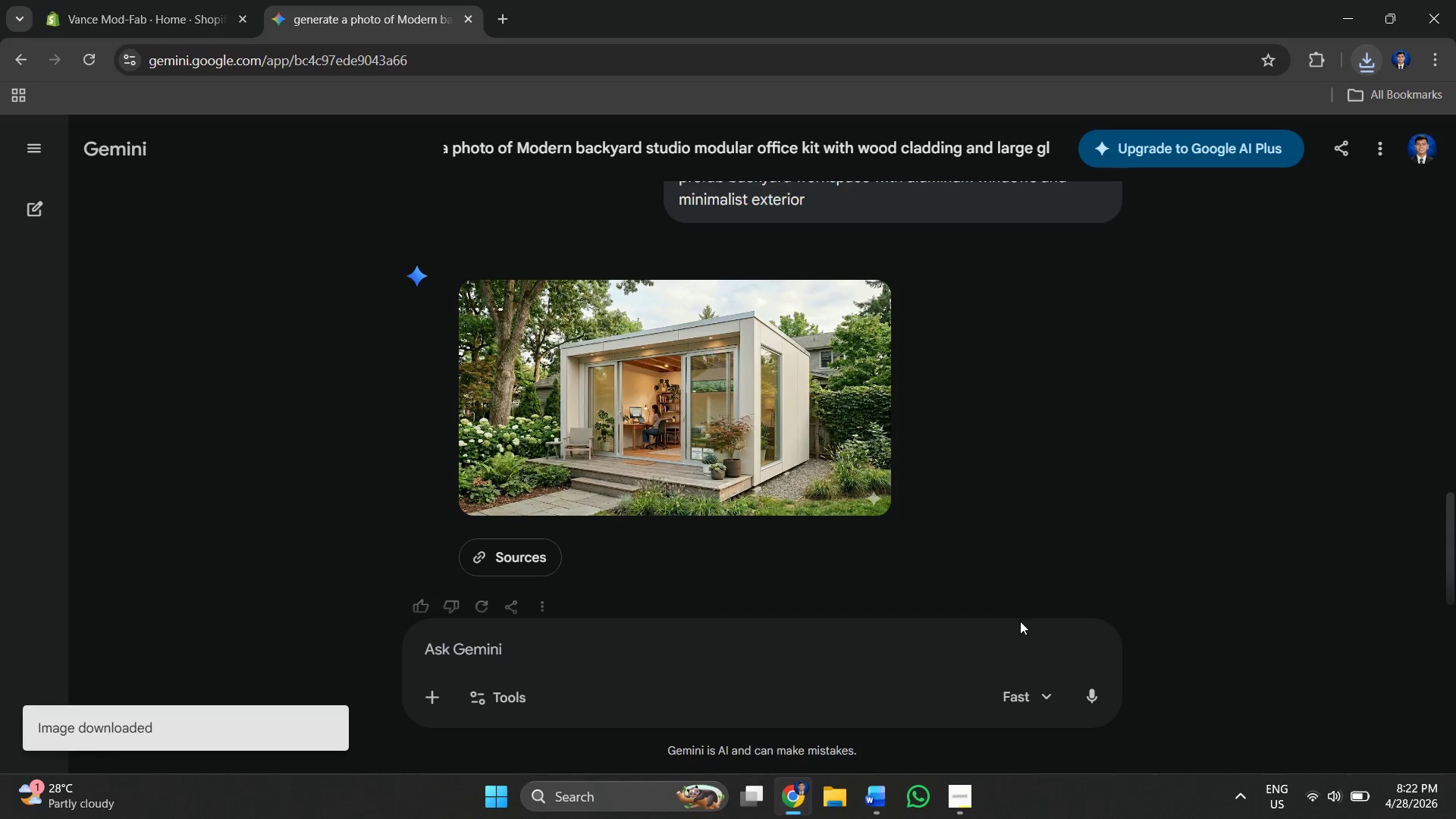 
left_click([1146, 485])
 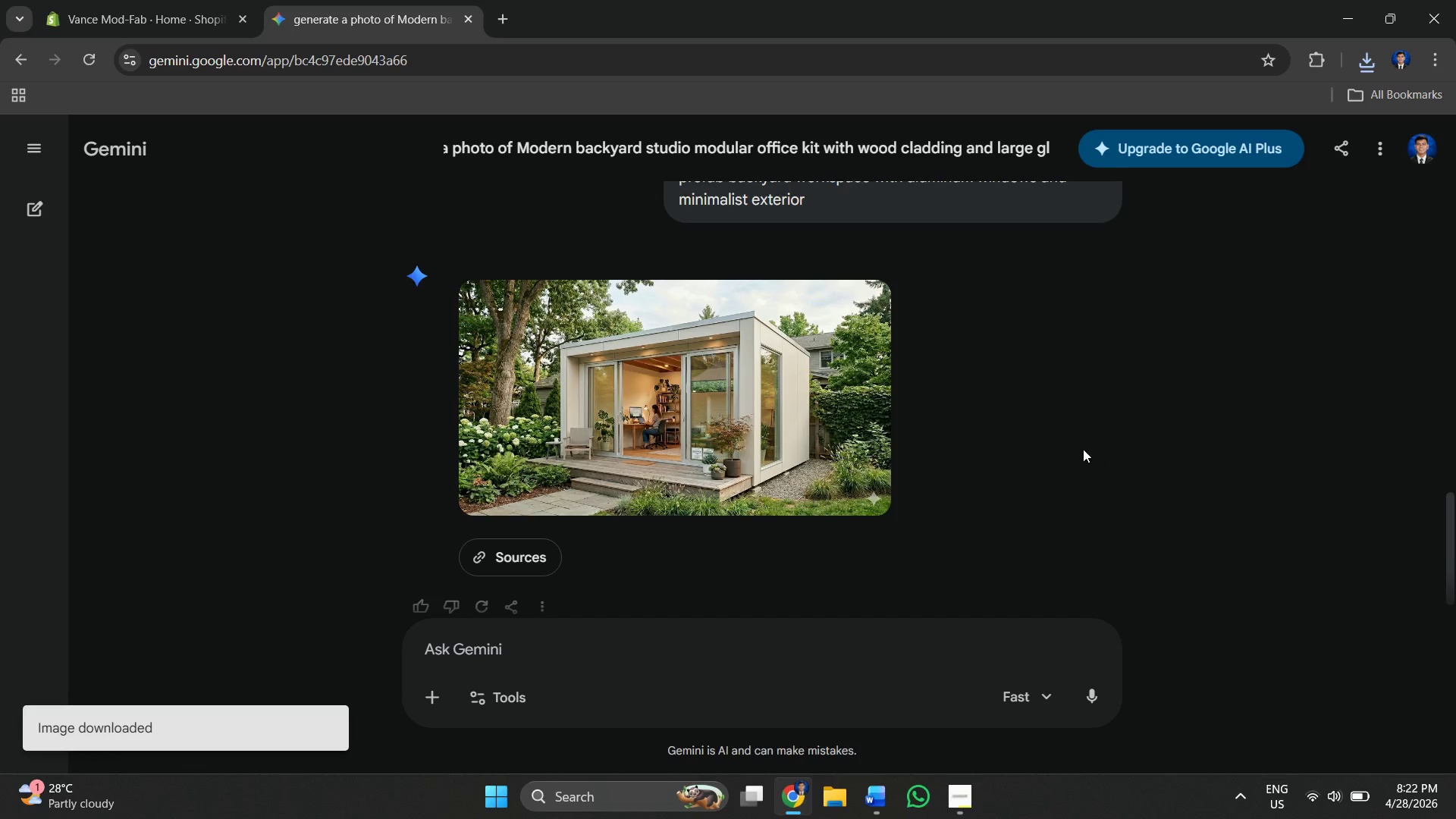 
scroll: coordinate [1079, 451], scroll_direction: down, amount: 5.0
 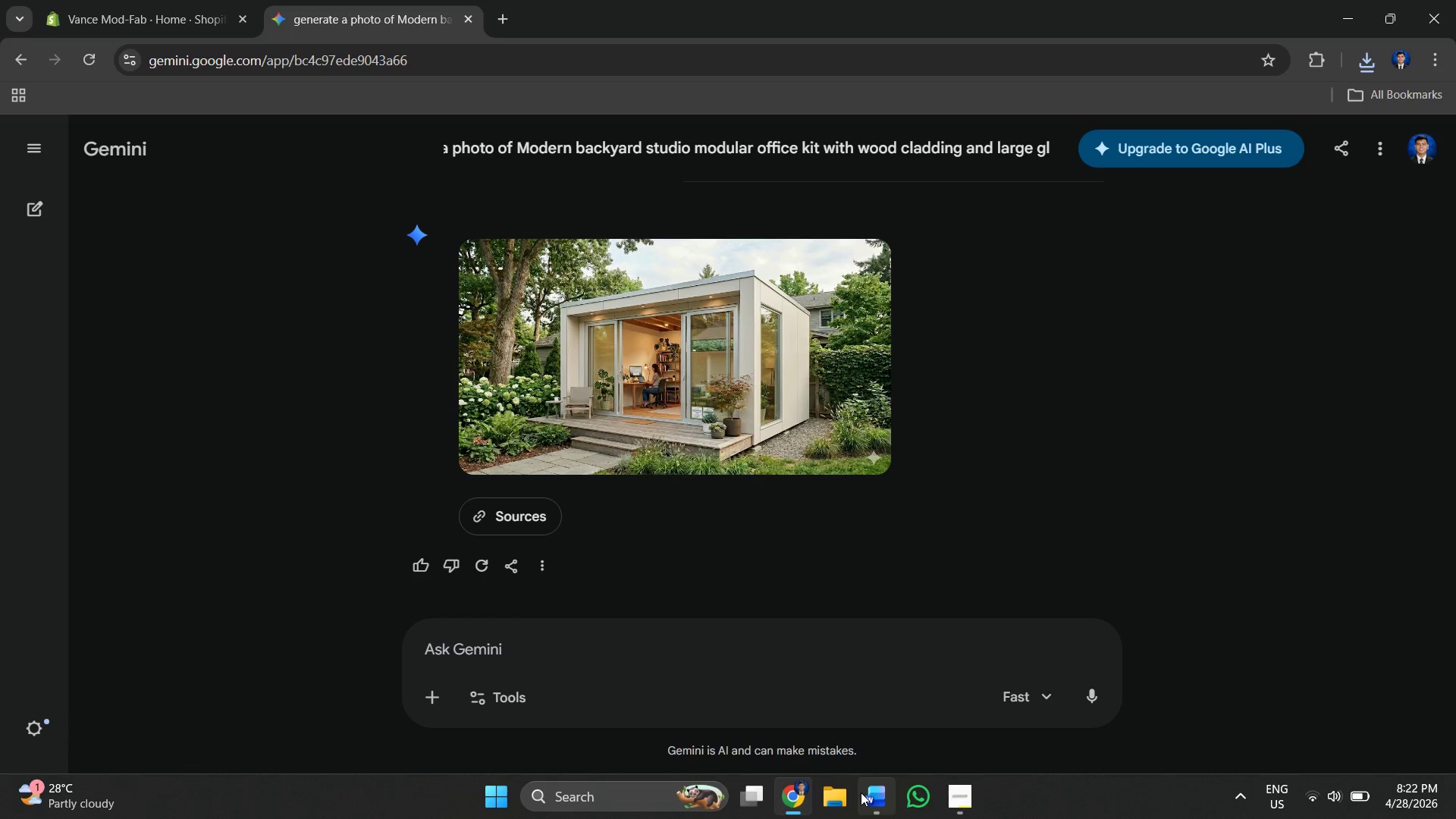 
left_click([890, 788])
 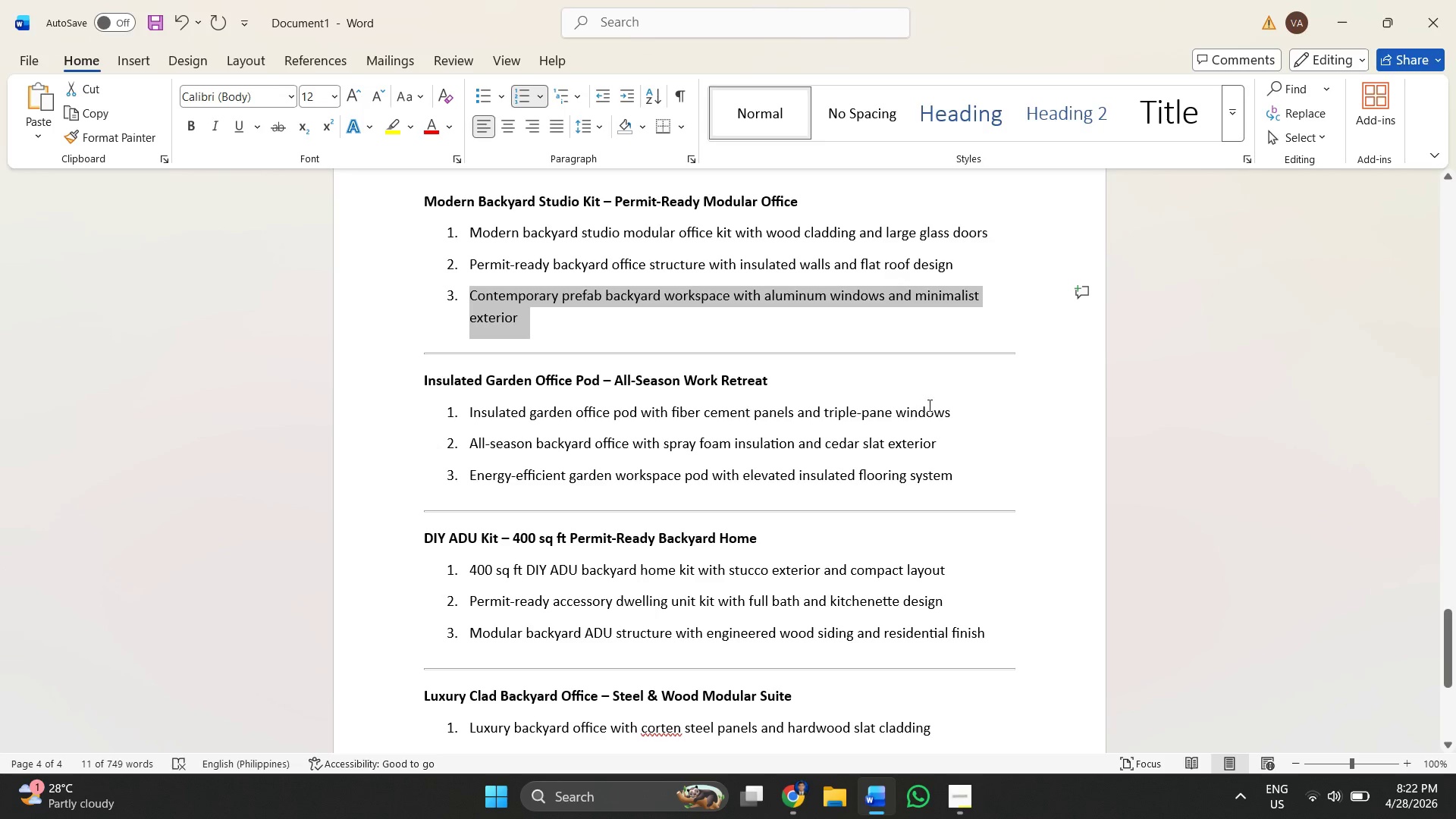 
left_click([954, 397])
 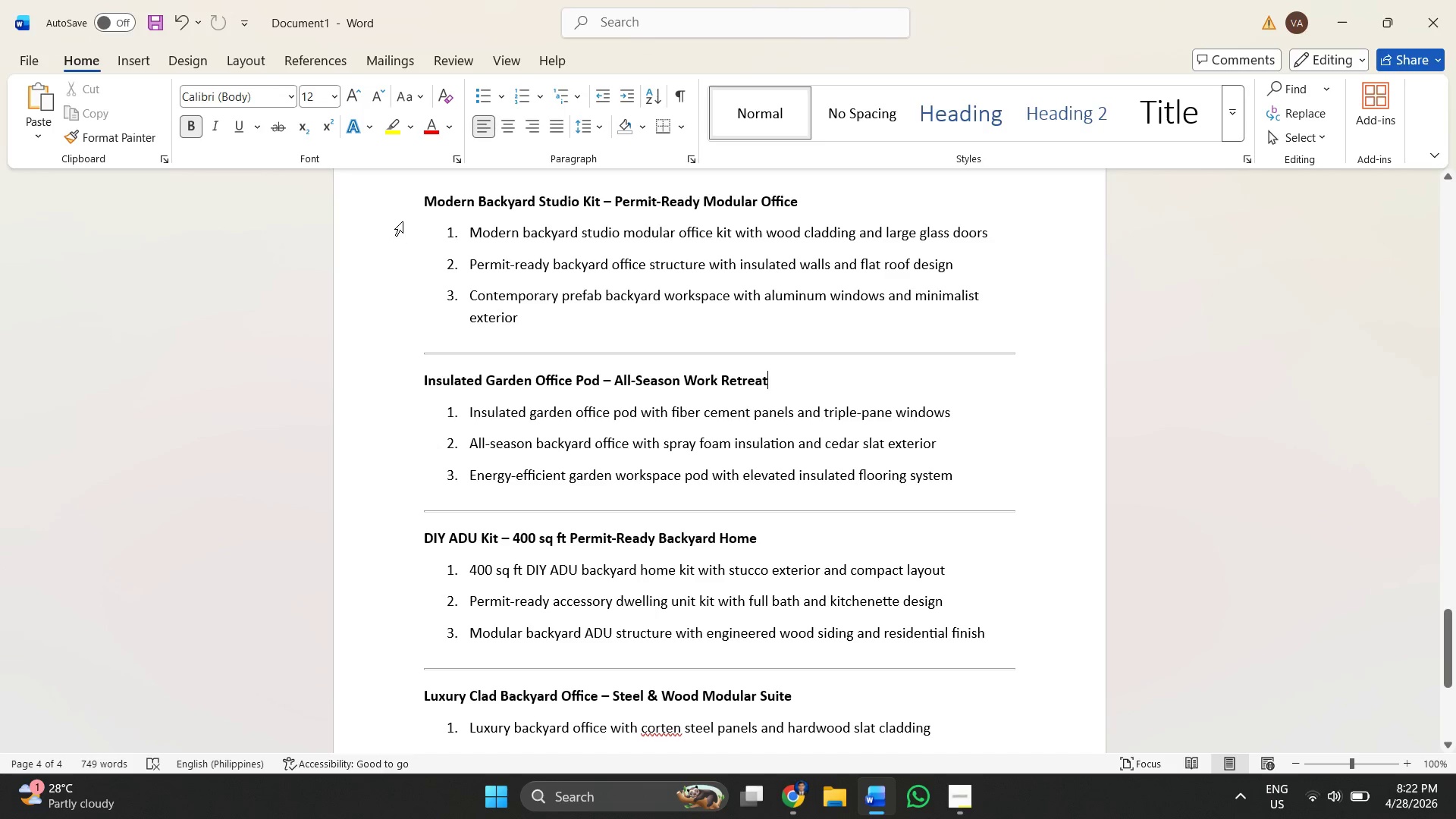 
left_click_drag(start_coordinate=[417, 205], to_coordinate=[783, 207])
 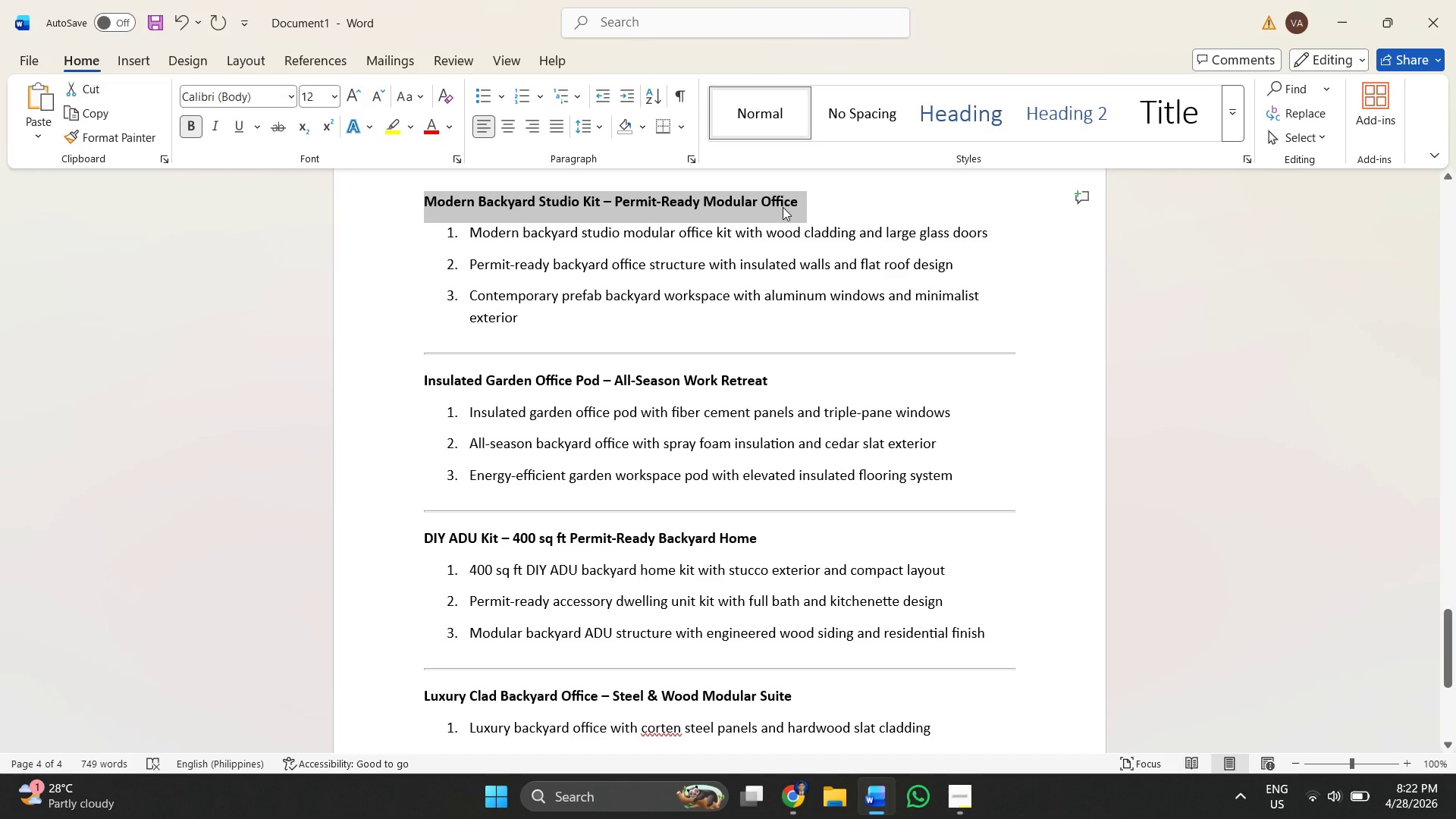 
key(Control+C)
 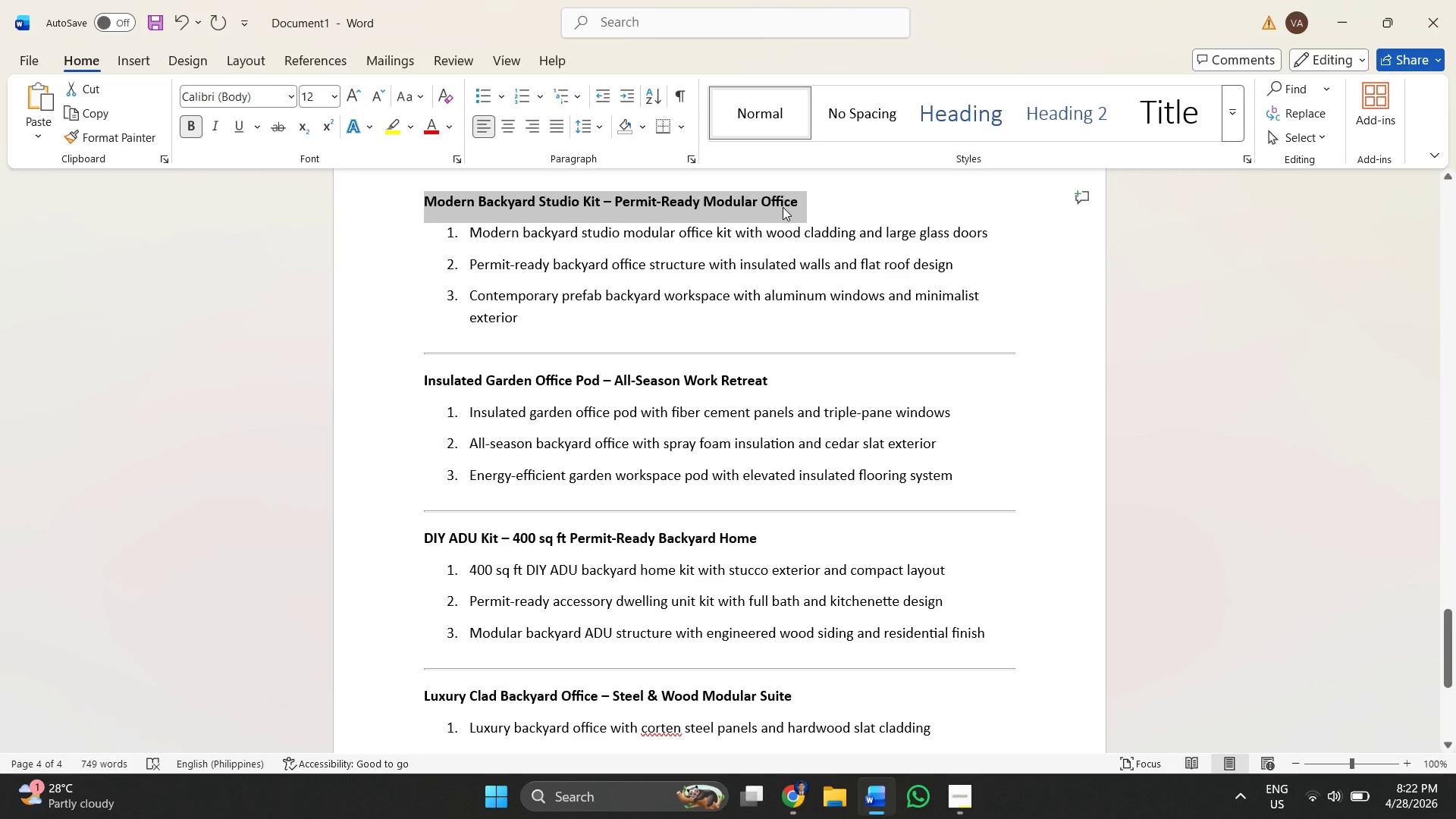 
key(Alt+Tab)
 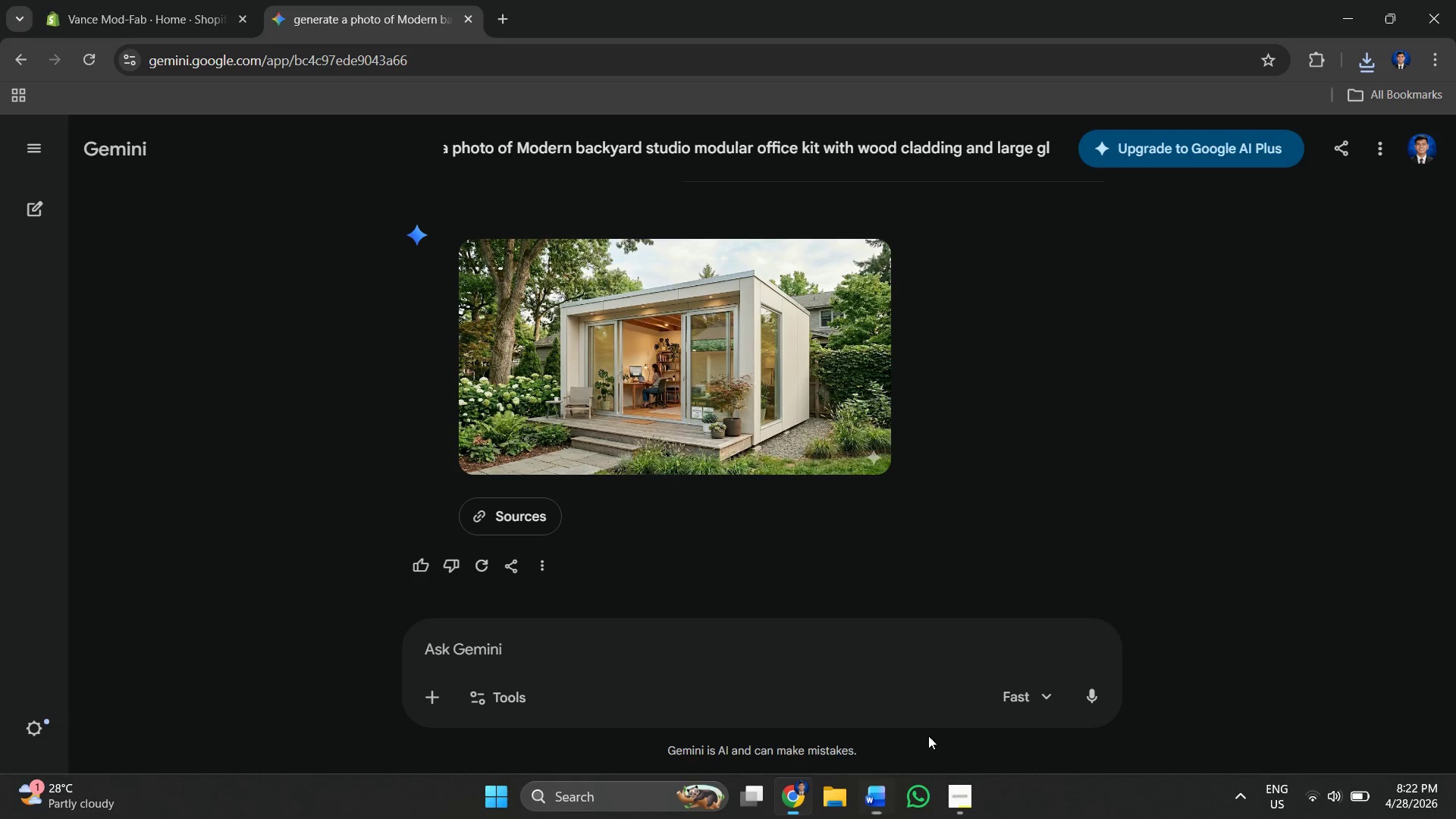 
left_click([839, 809])
 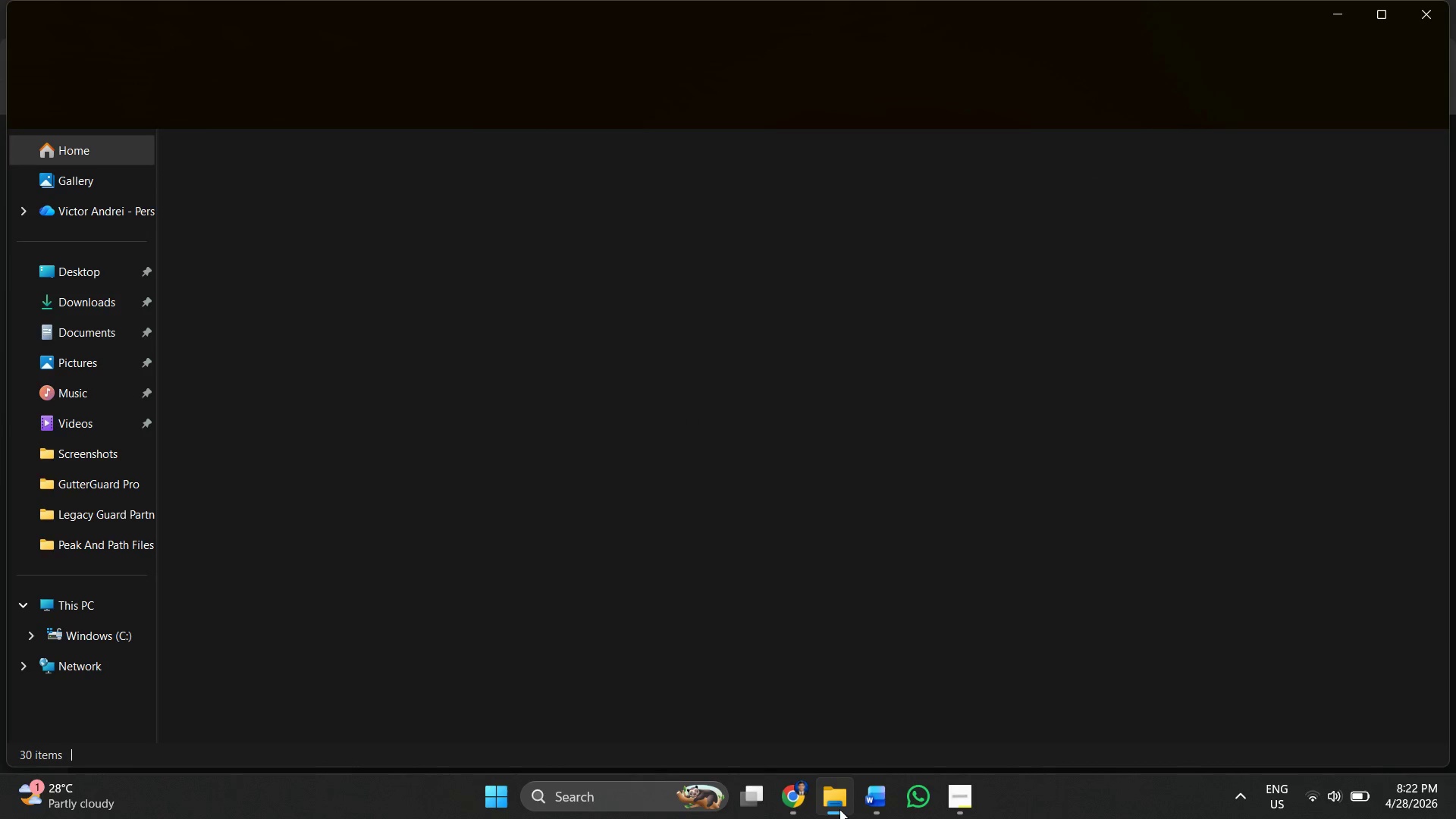 
mouse_move([295, 15])
 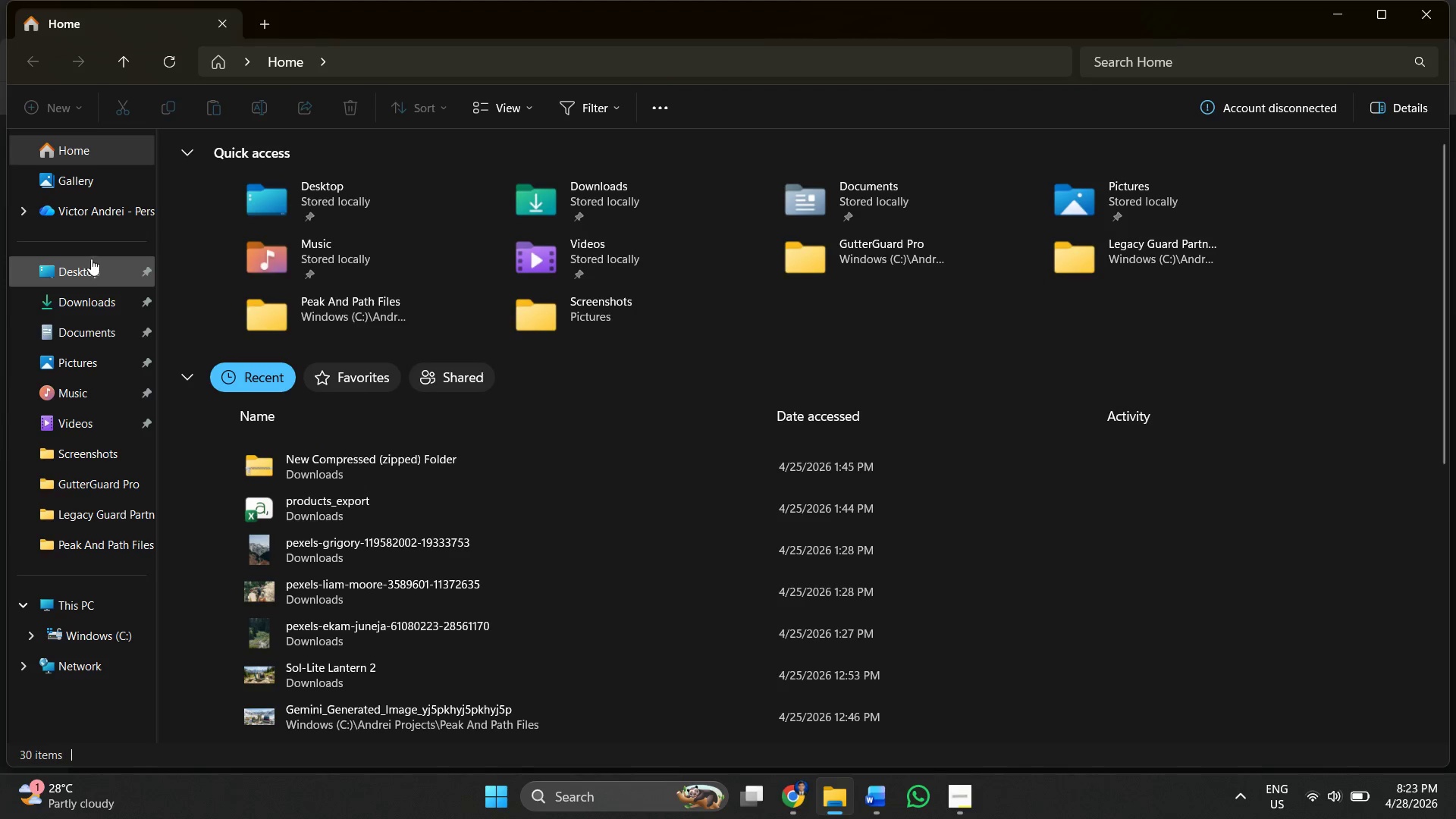 
left_click([93, 311])
 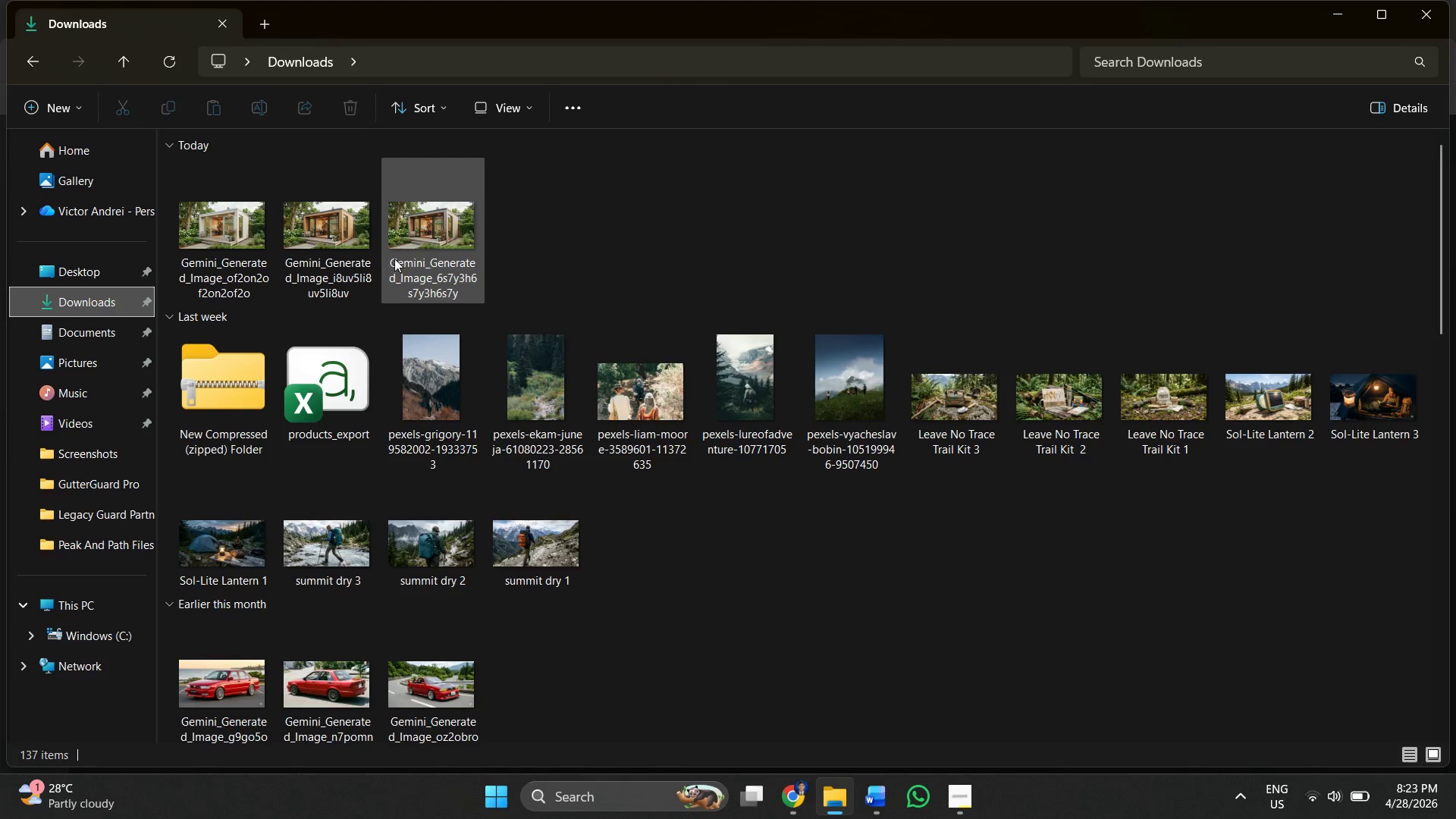 
left_click([452, 256])
 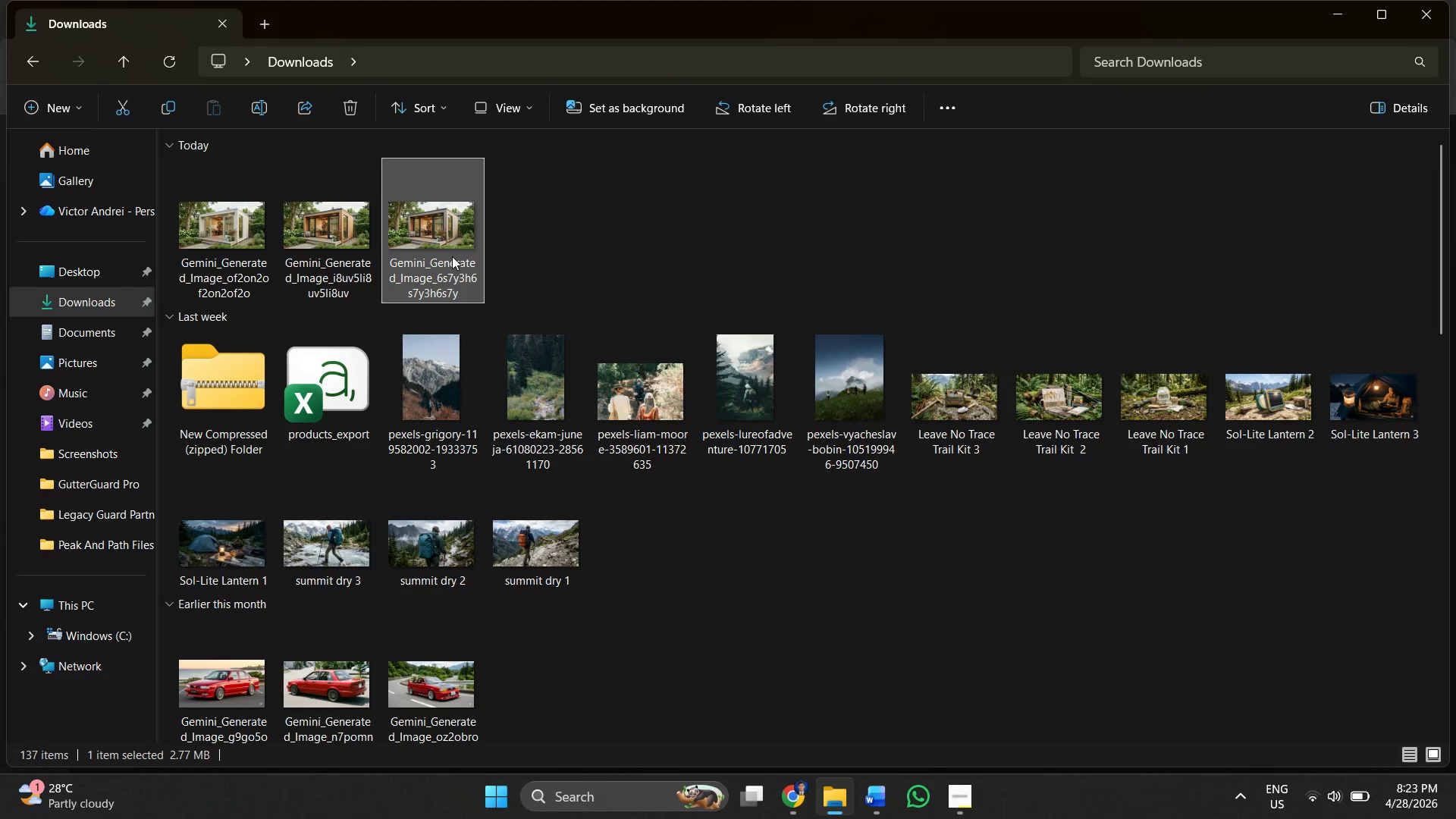 
right_click([452, 256])
 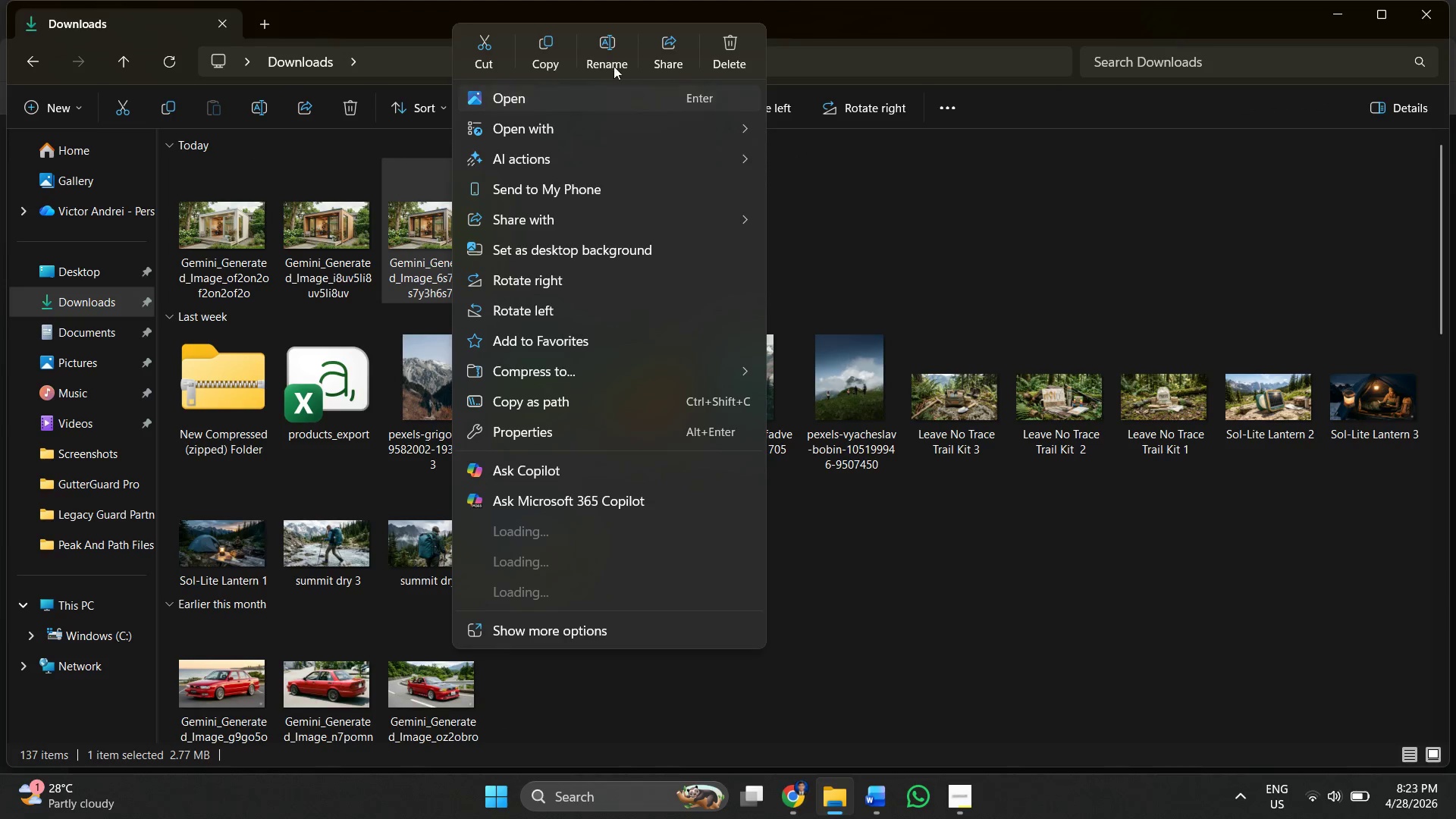 
left_click([613, 58])
 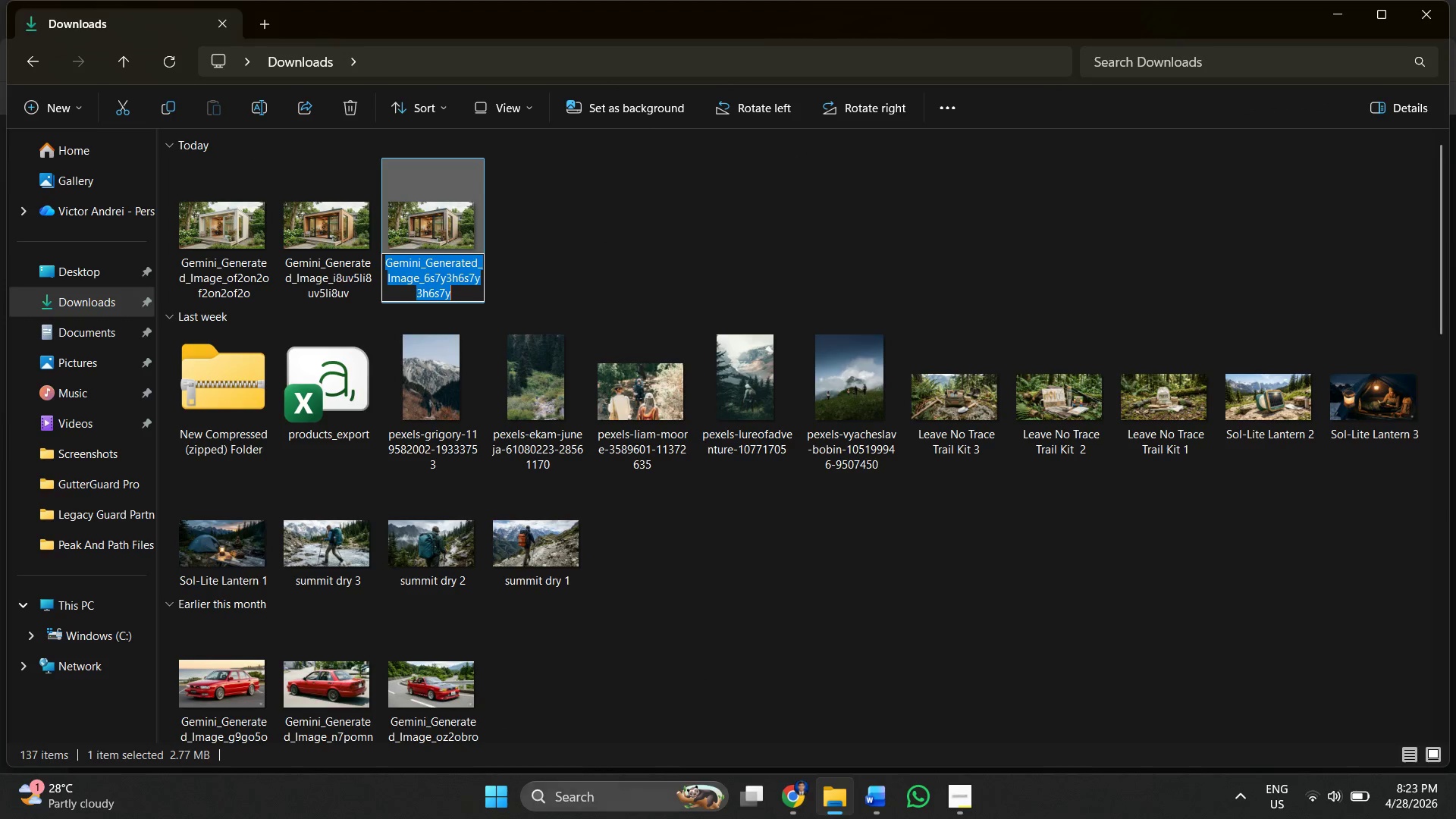 
key(Control+V)
 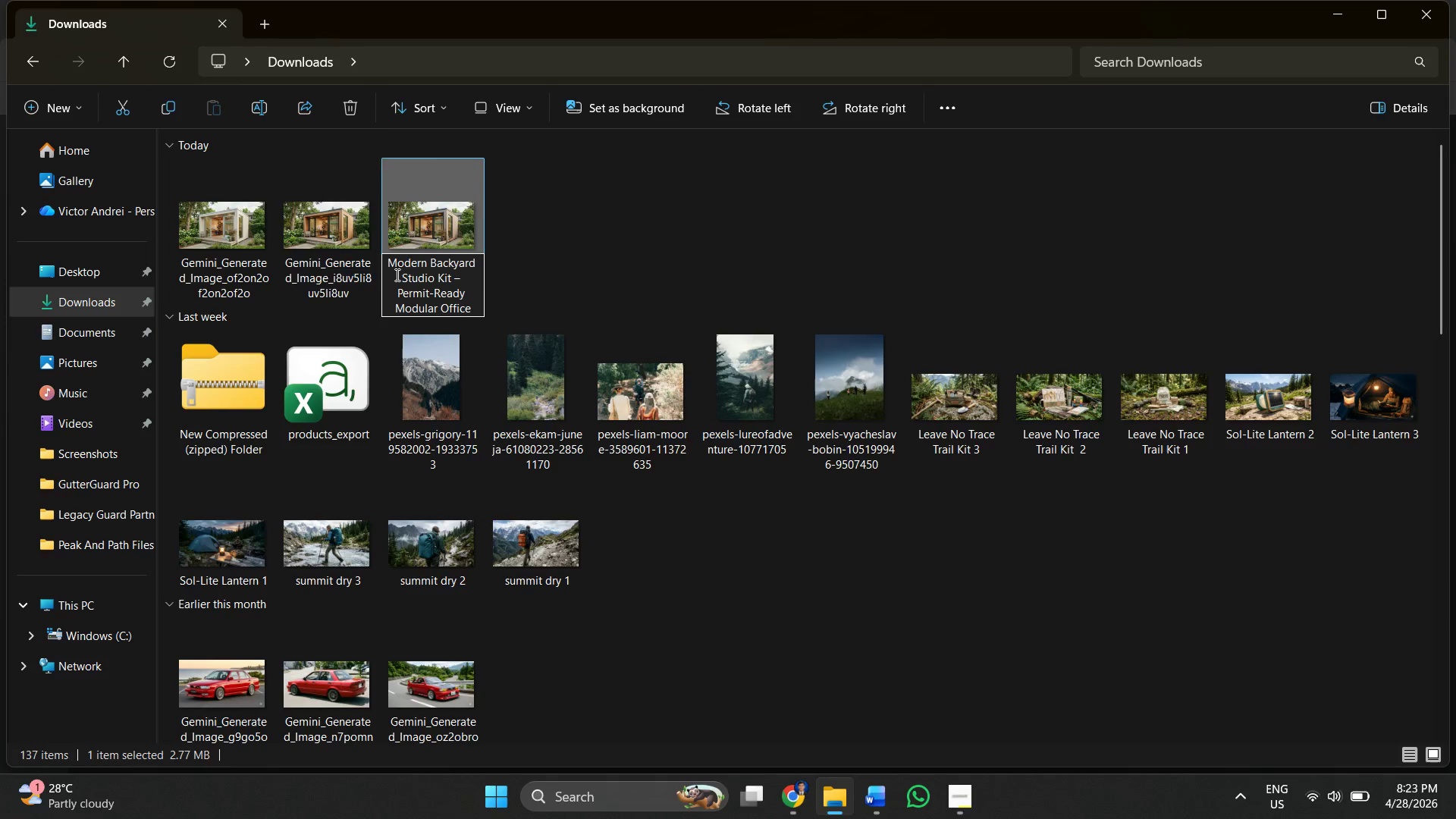 
left_click([389, 262])
 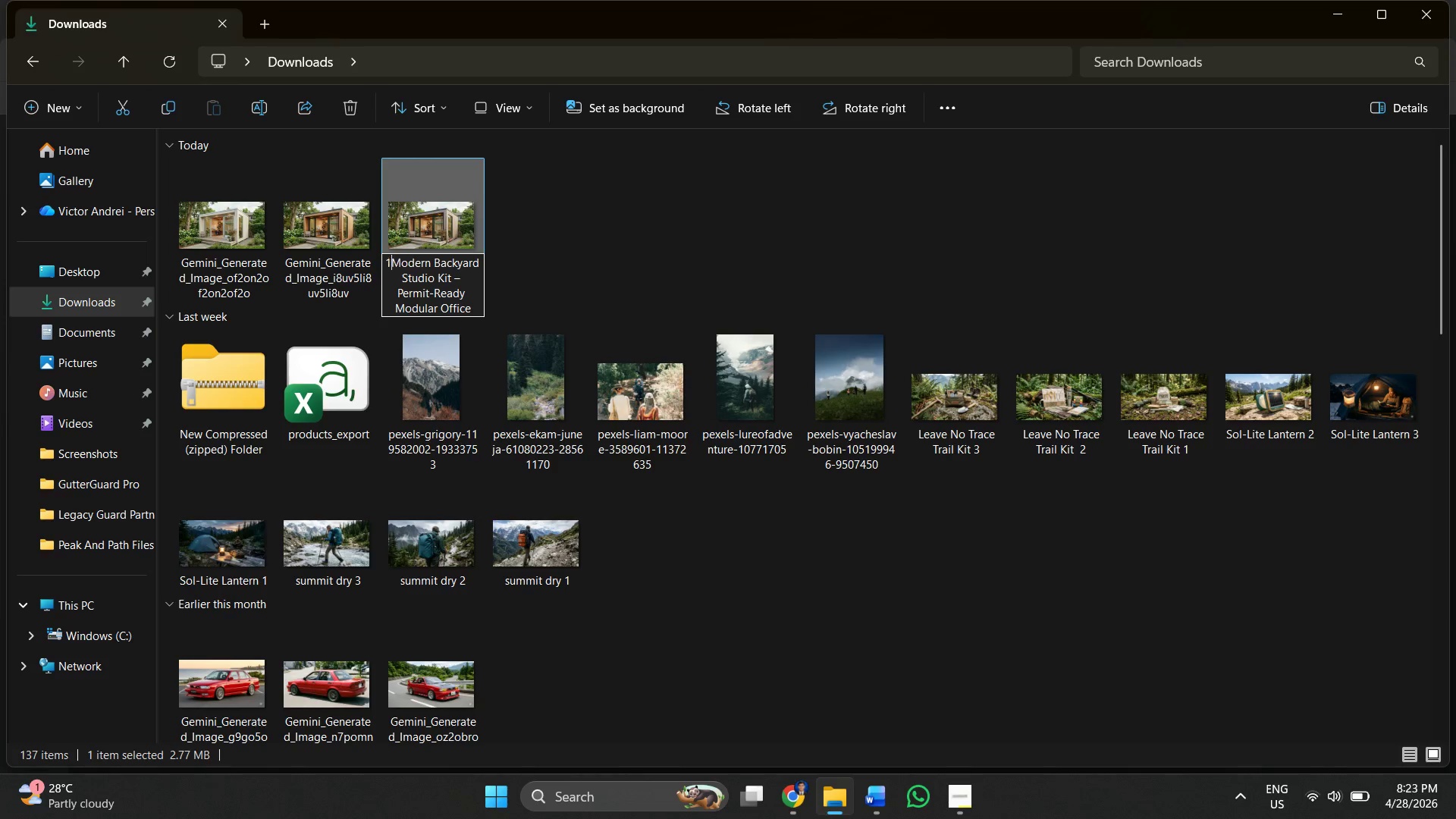 
key(1)
 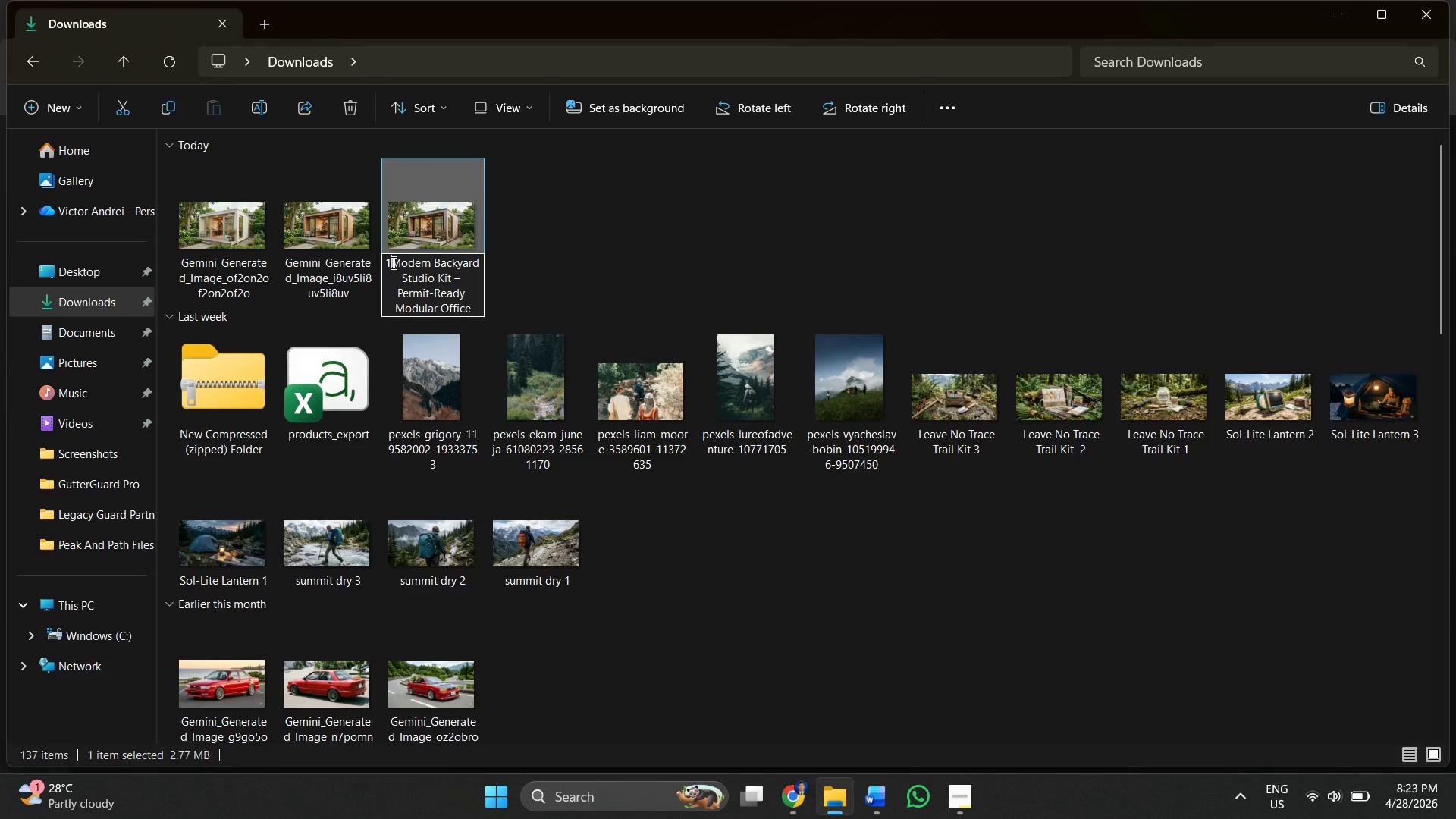 
key(Space)
 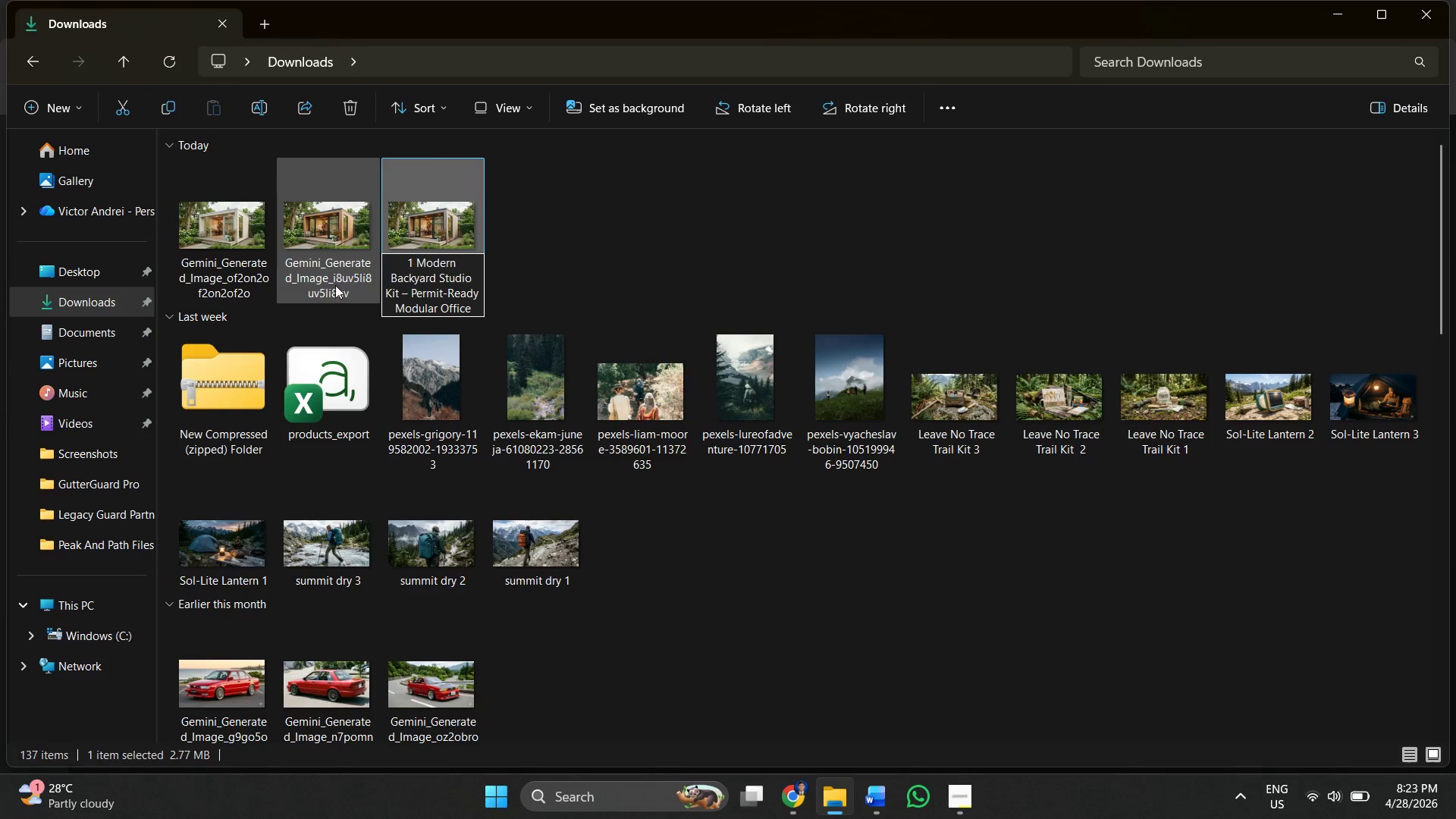 
left_click([335, 285])
 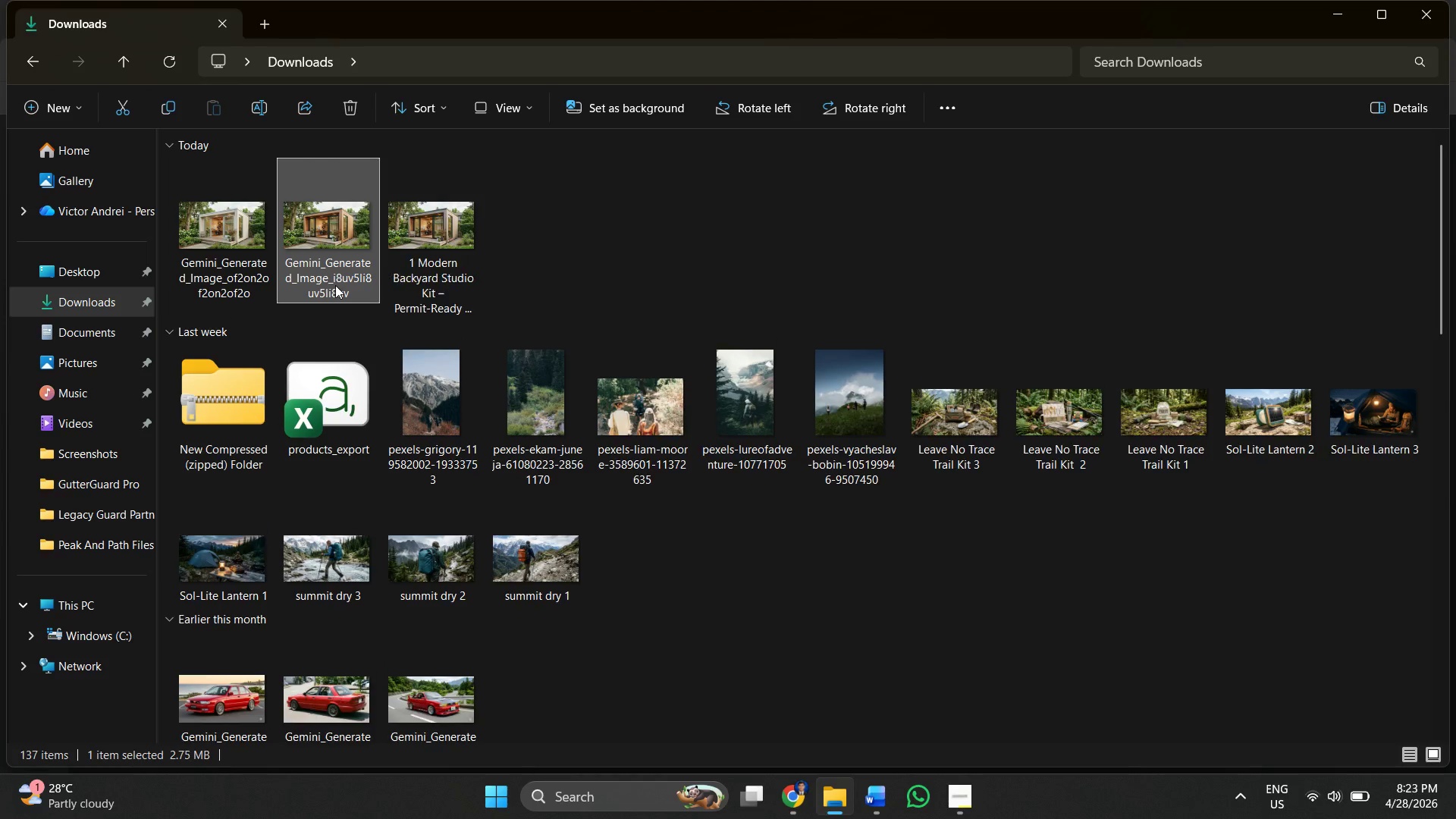 
right_click([335, 285])
 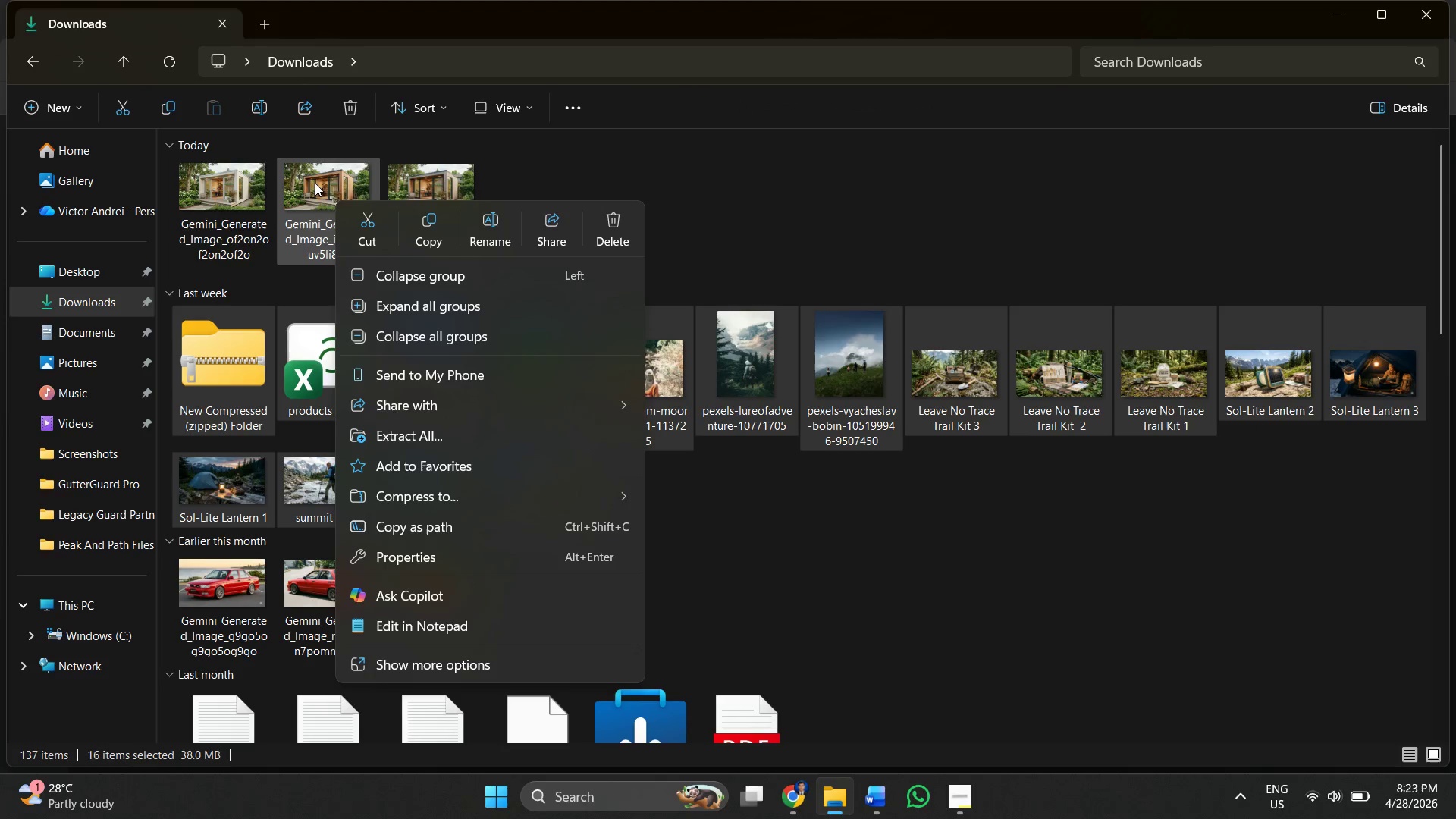 
left_click([311, 190])
 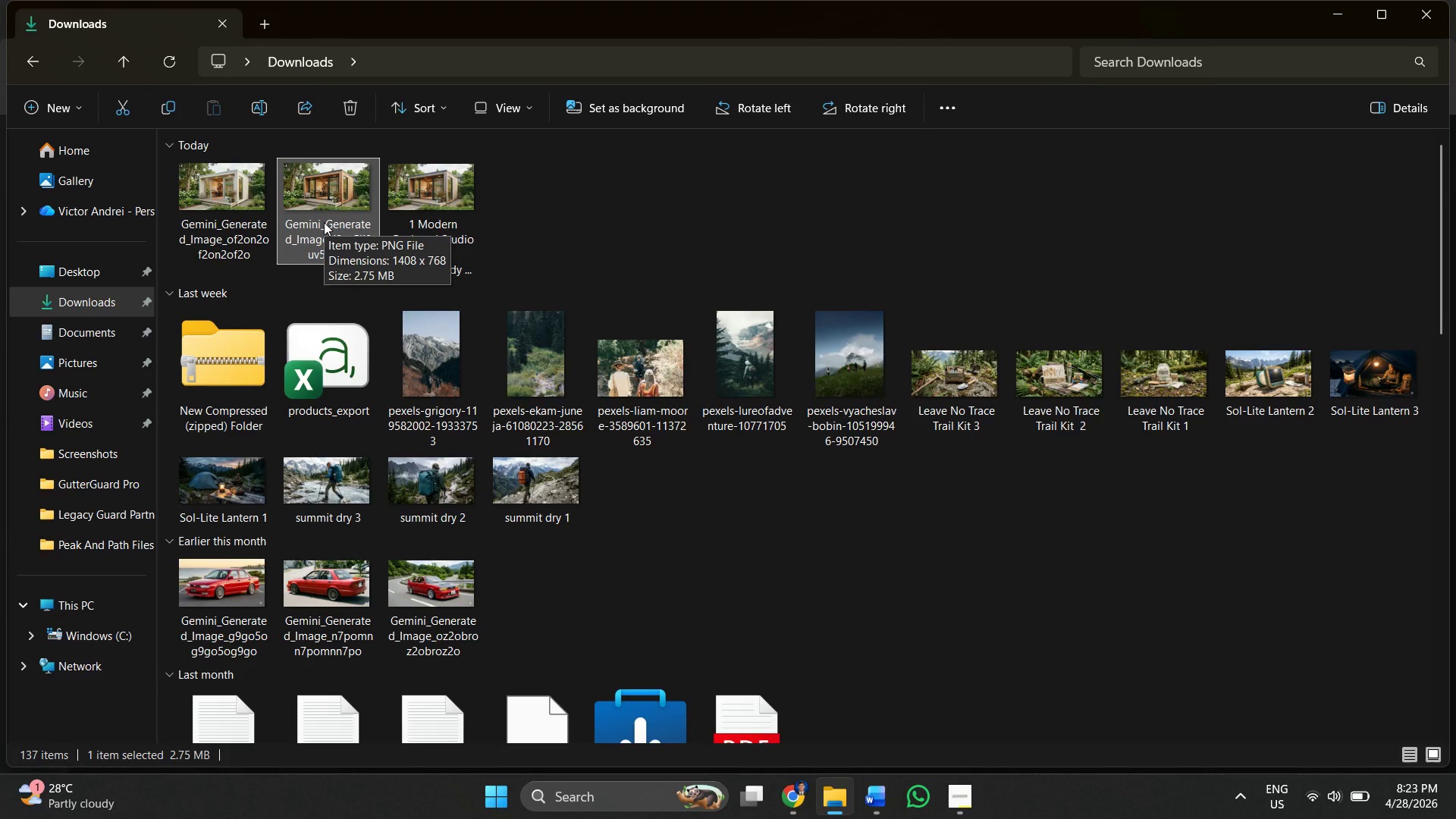 
hold_key(key=ControlLeft, duration=1.14)
 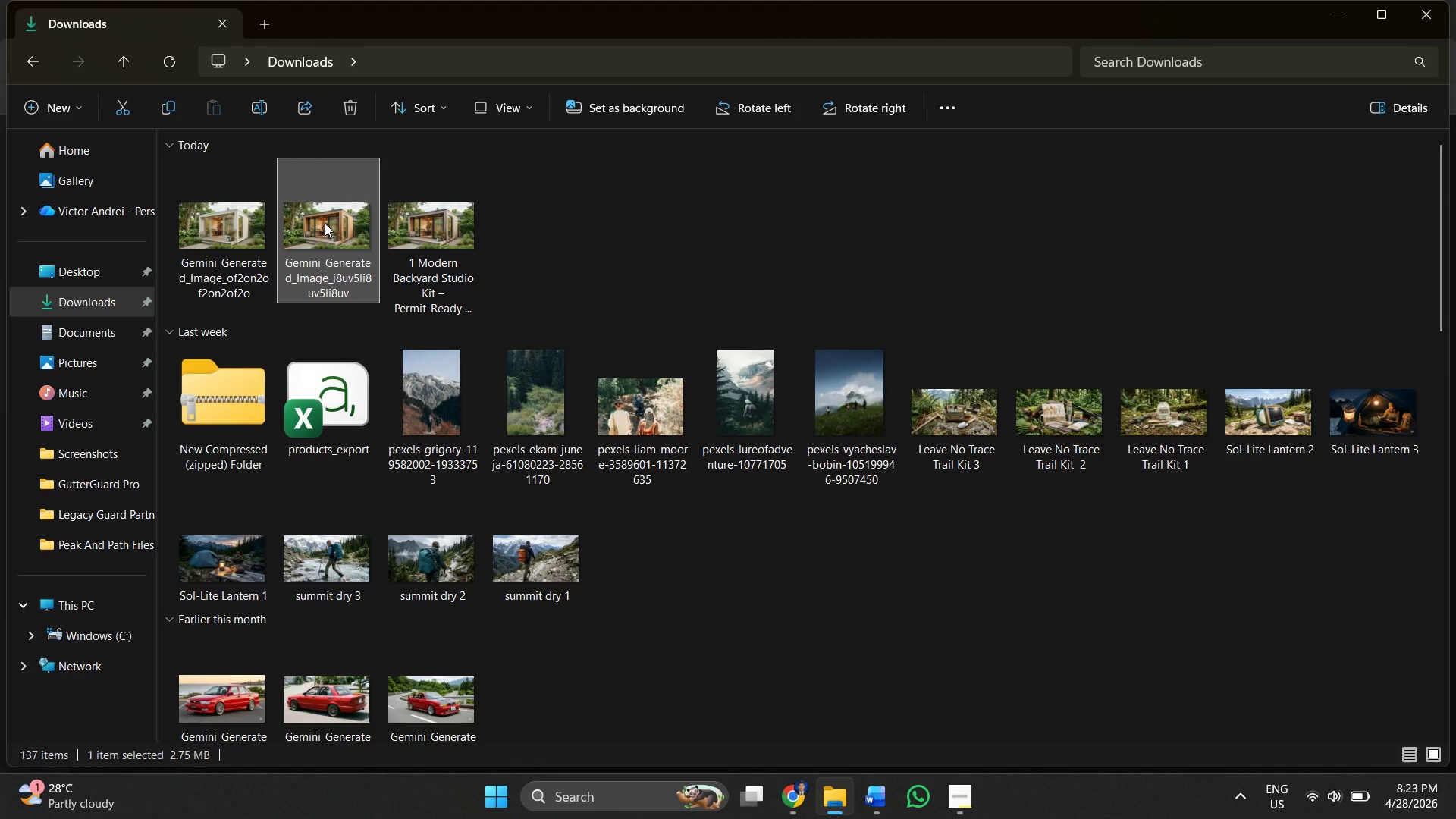 
hold_key(key=R, duration=0.36)
 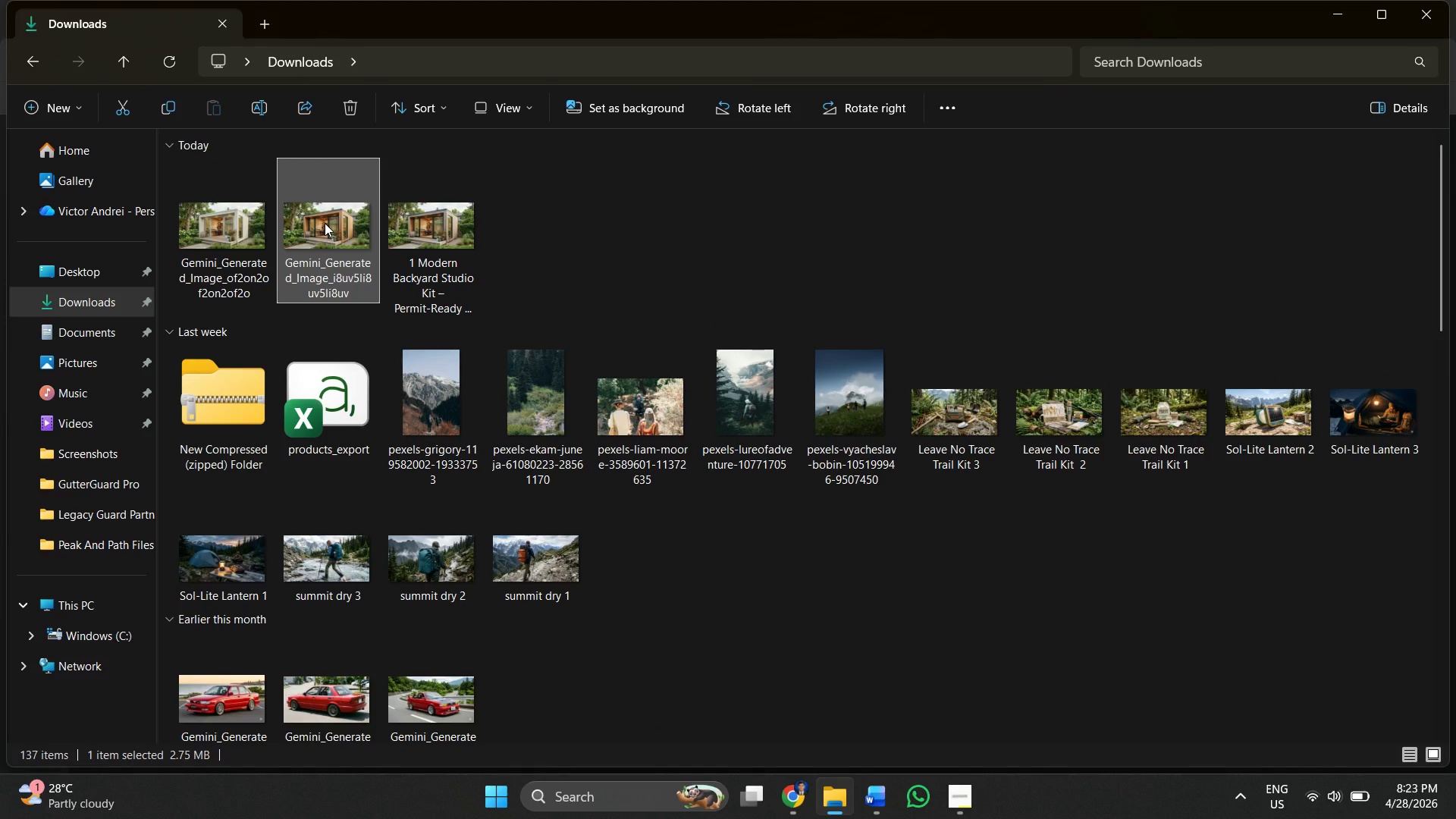 
key(Control+R)
 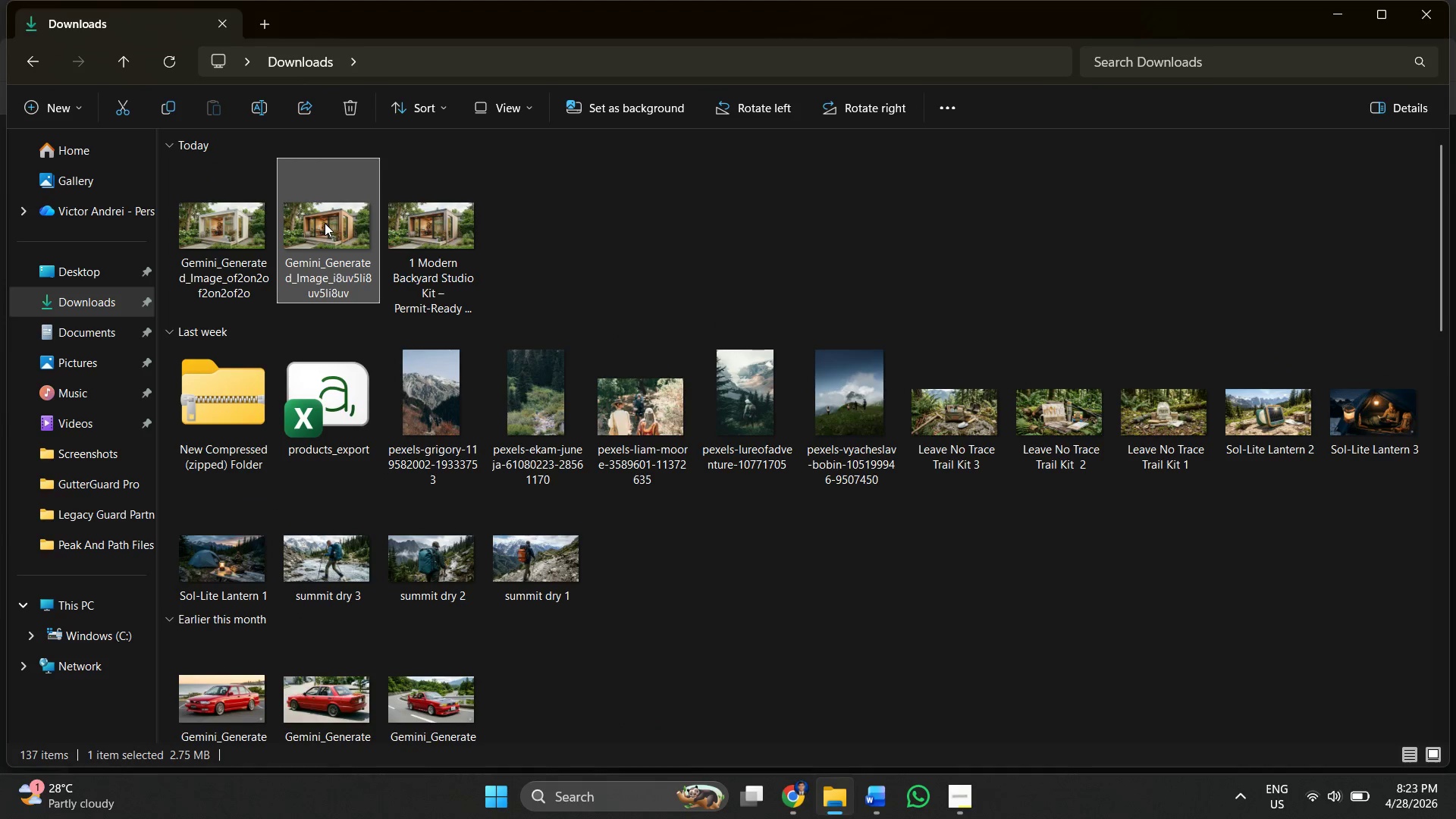 
right_click([325, 223])
 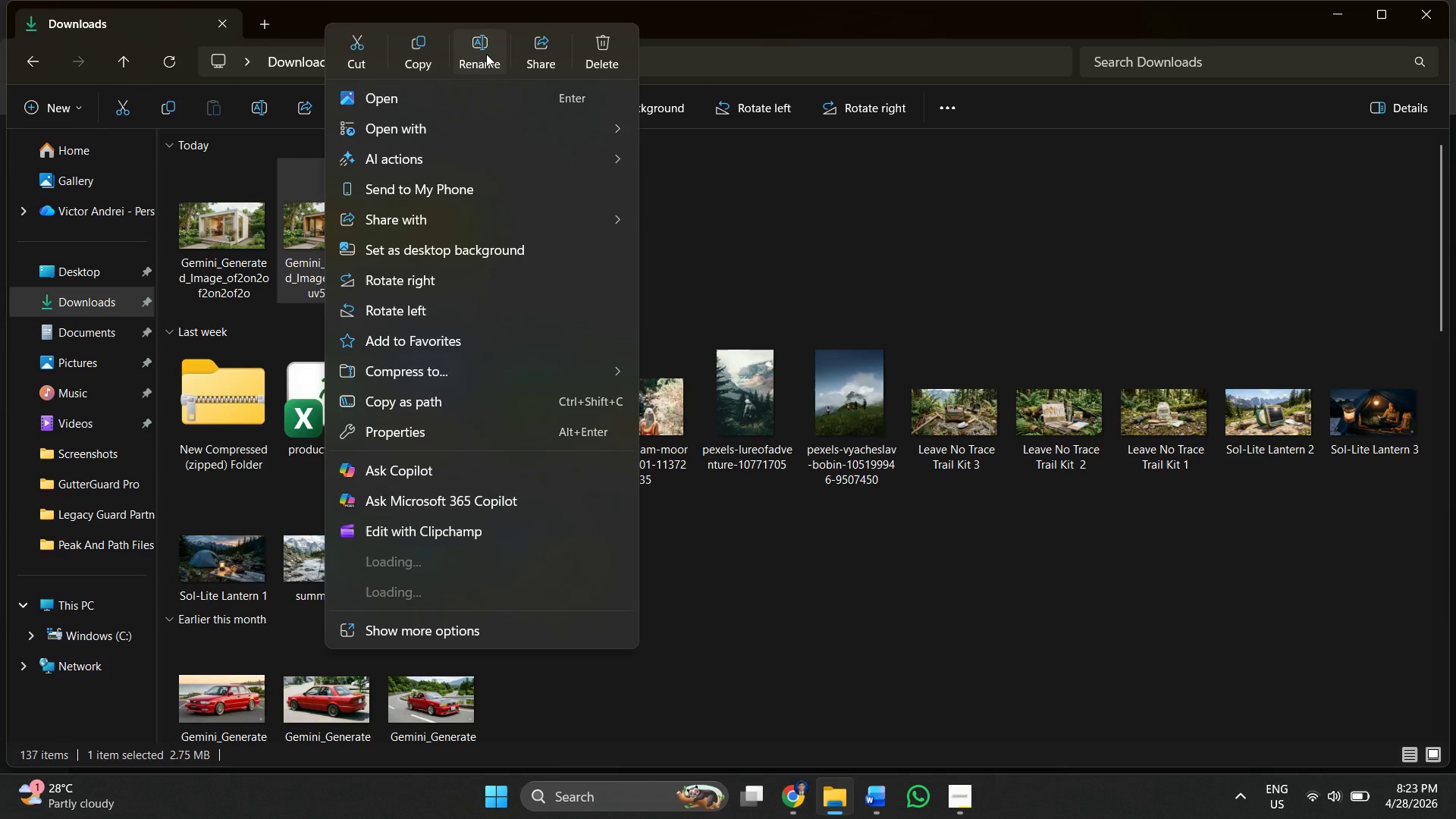 
left_click([487, 52])
 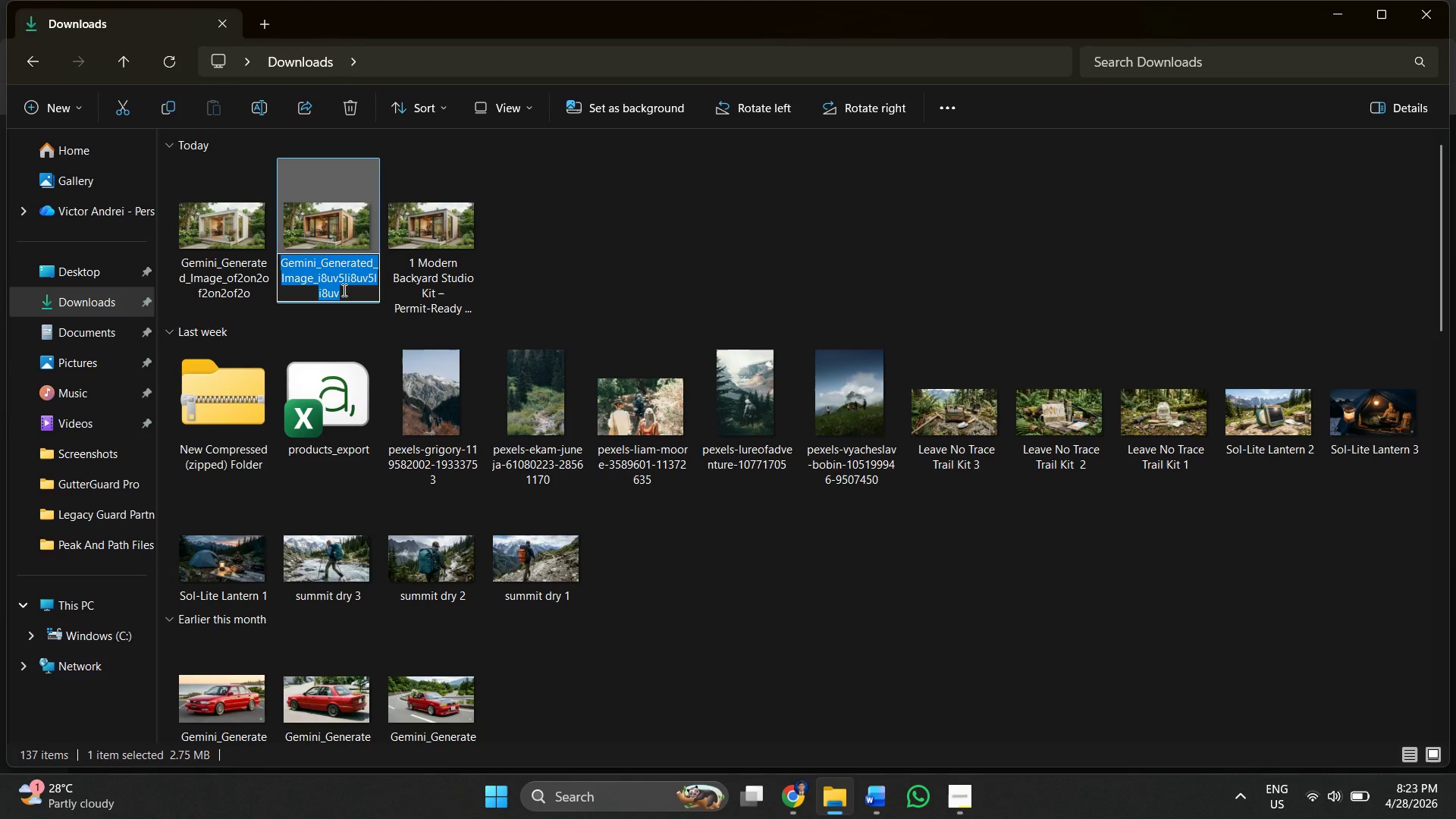 
key(Control+V)
 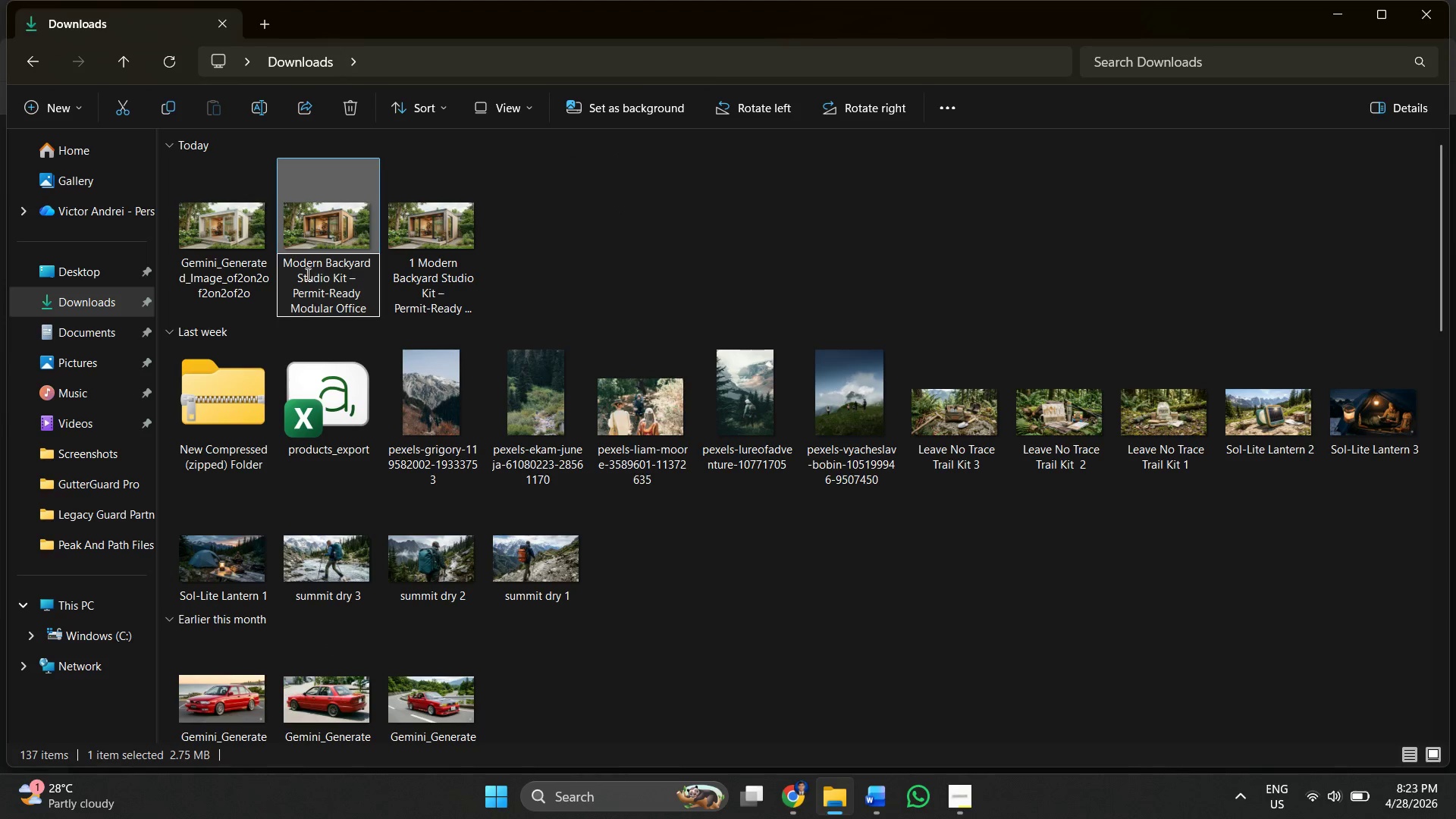 
left_click([287, 267])
 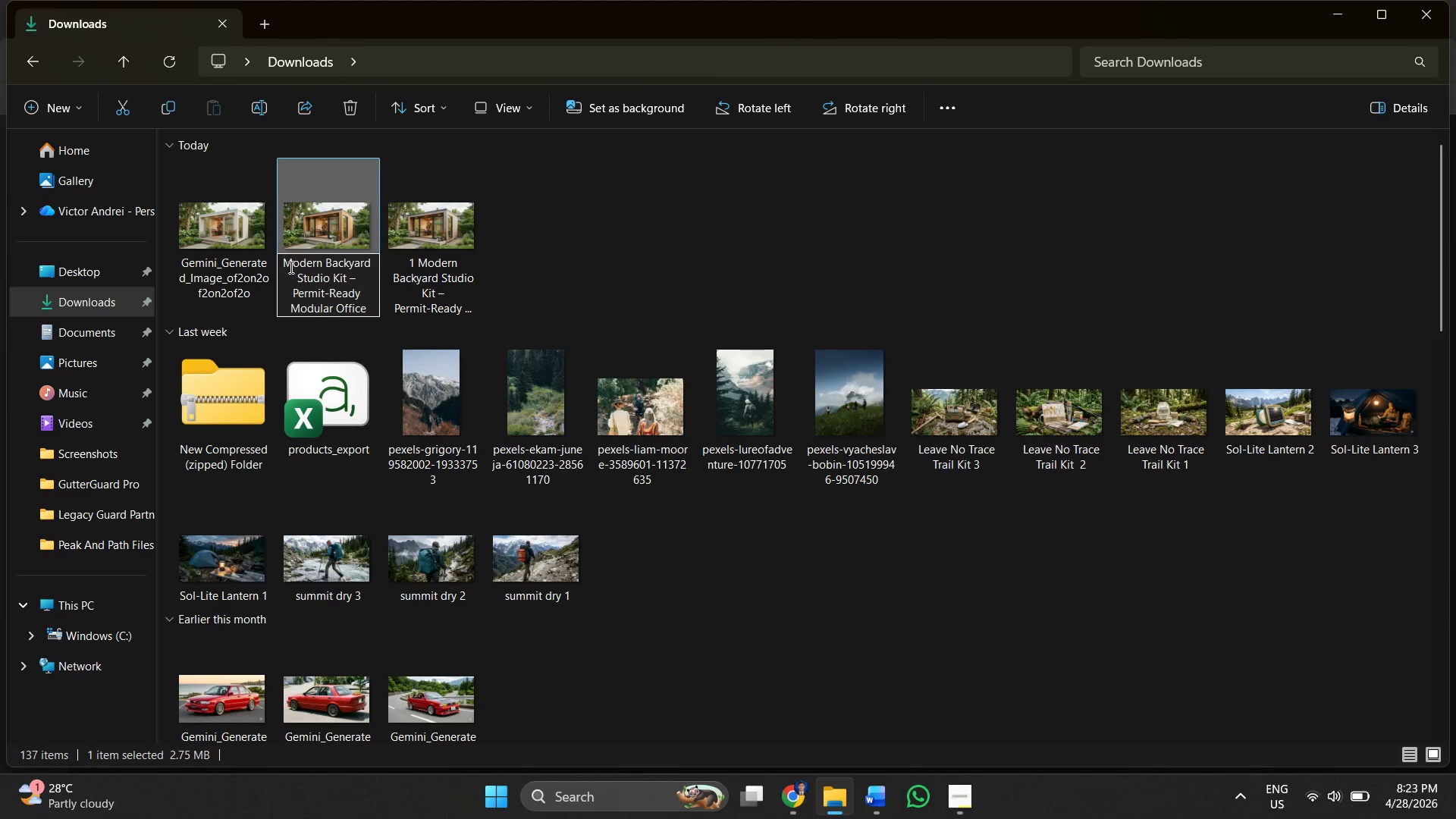 
key(2)
 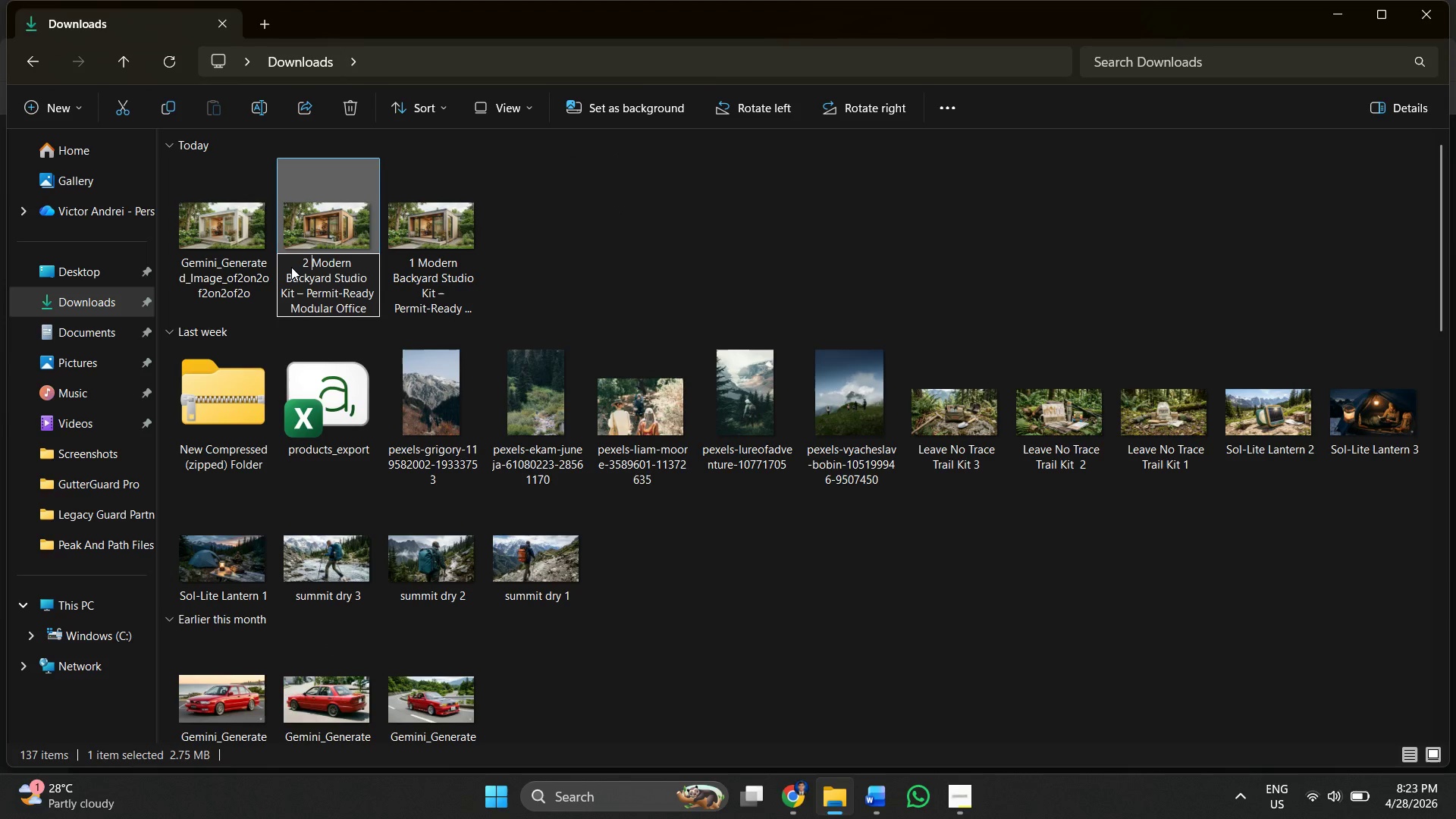 
key(Space)
 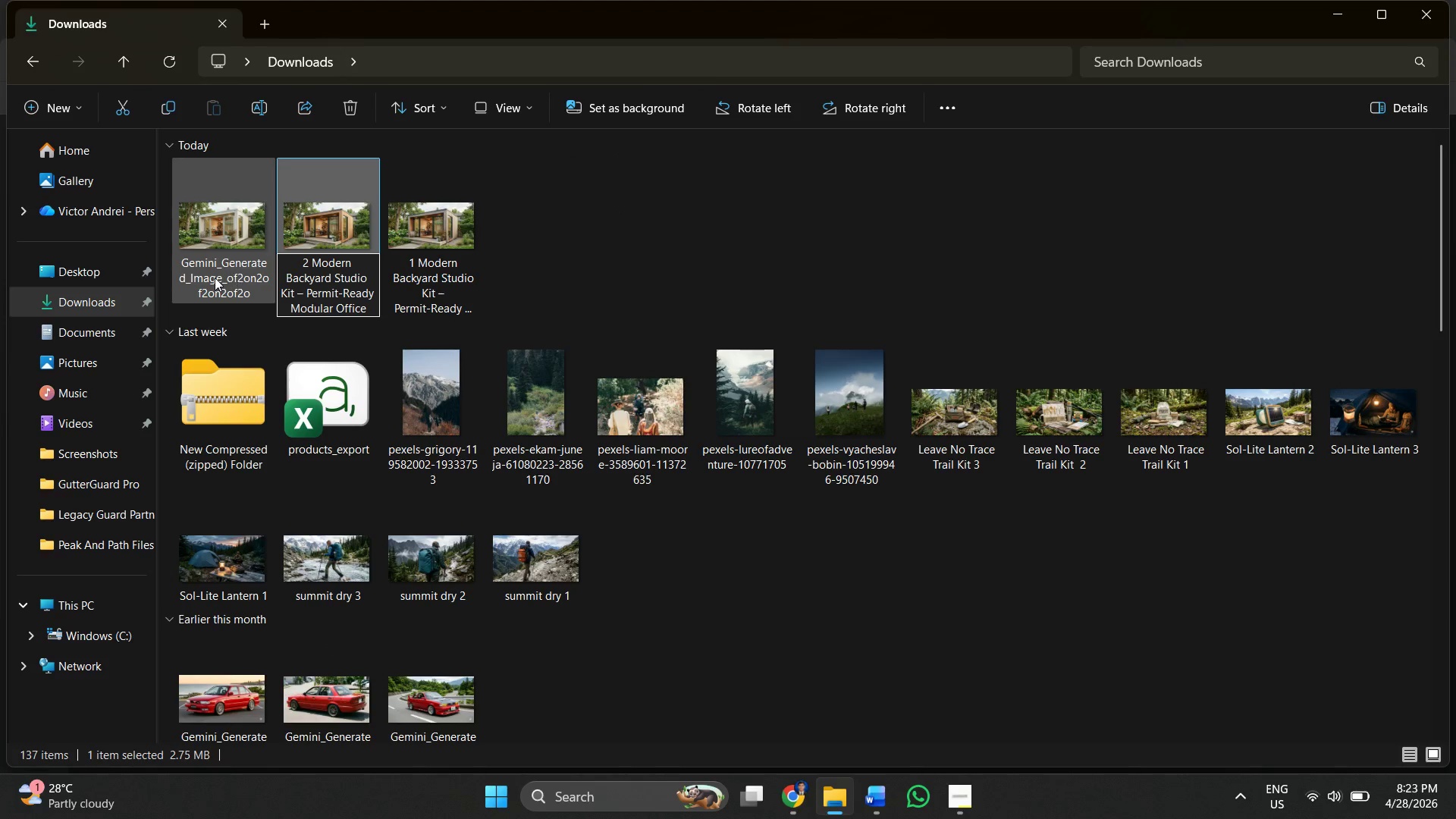 
left_click([215, 278])
 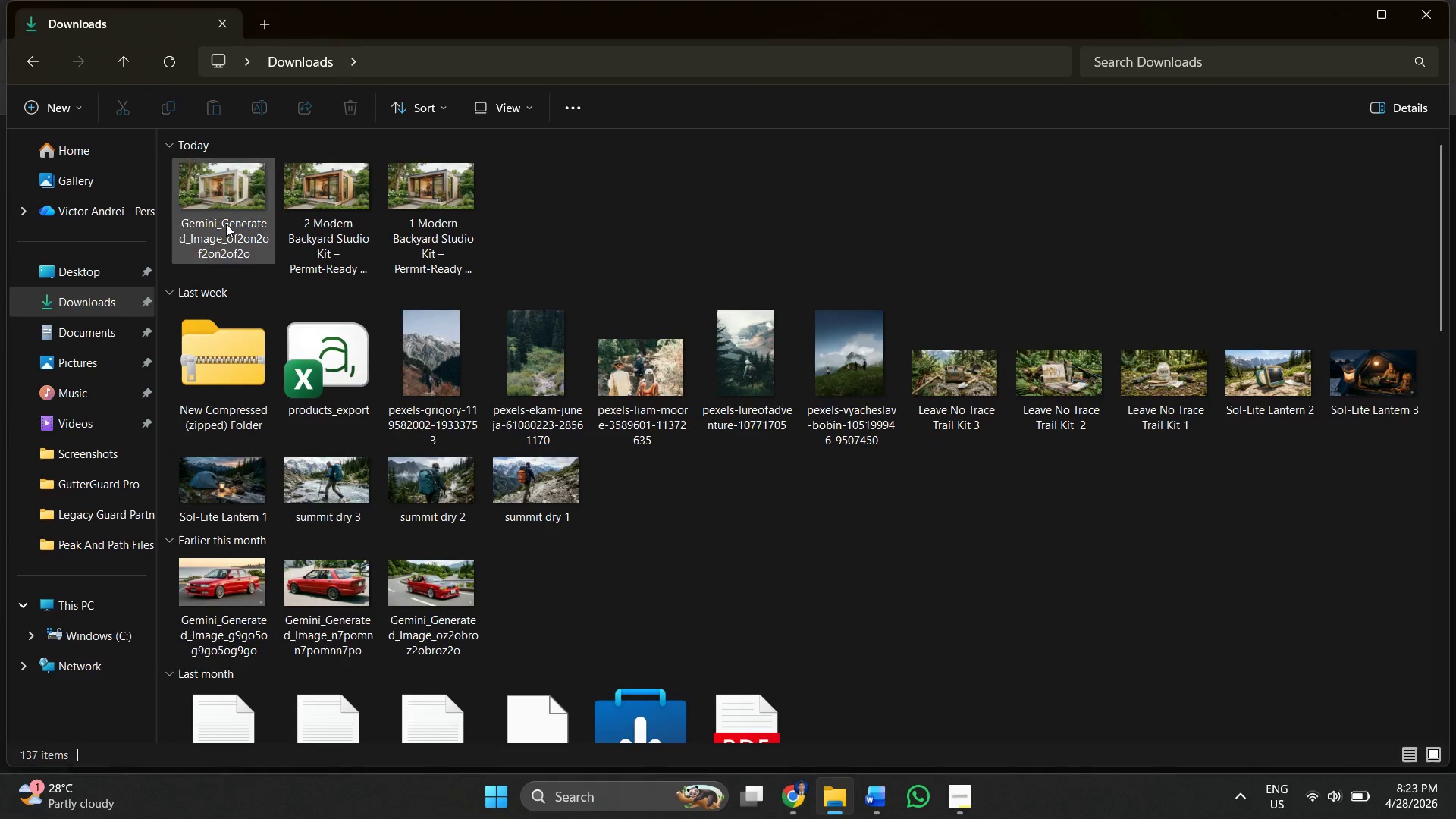 
right_click([226, 221])
 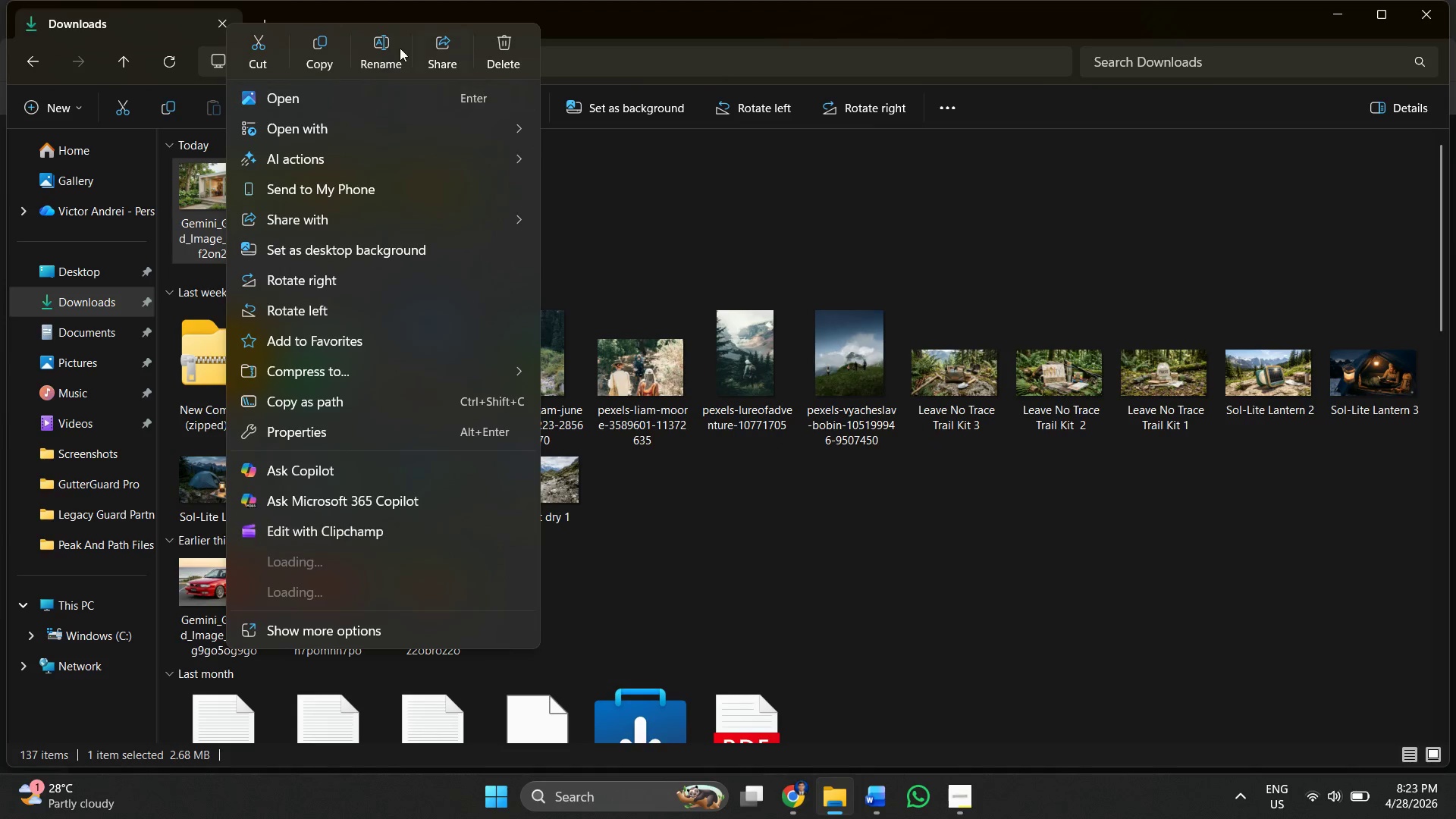 
left_click([387, 53])
 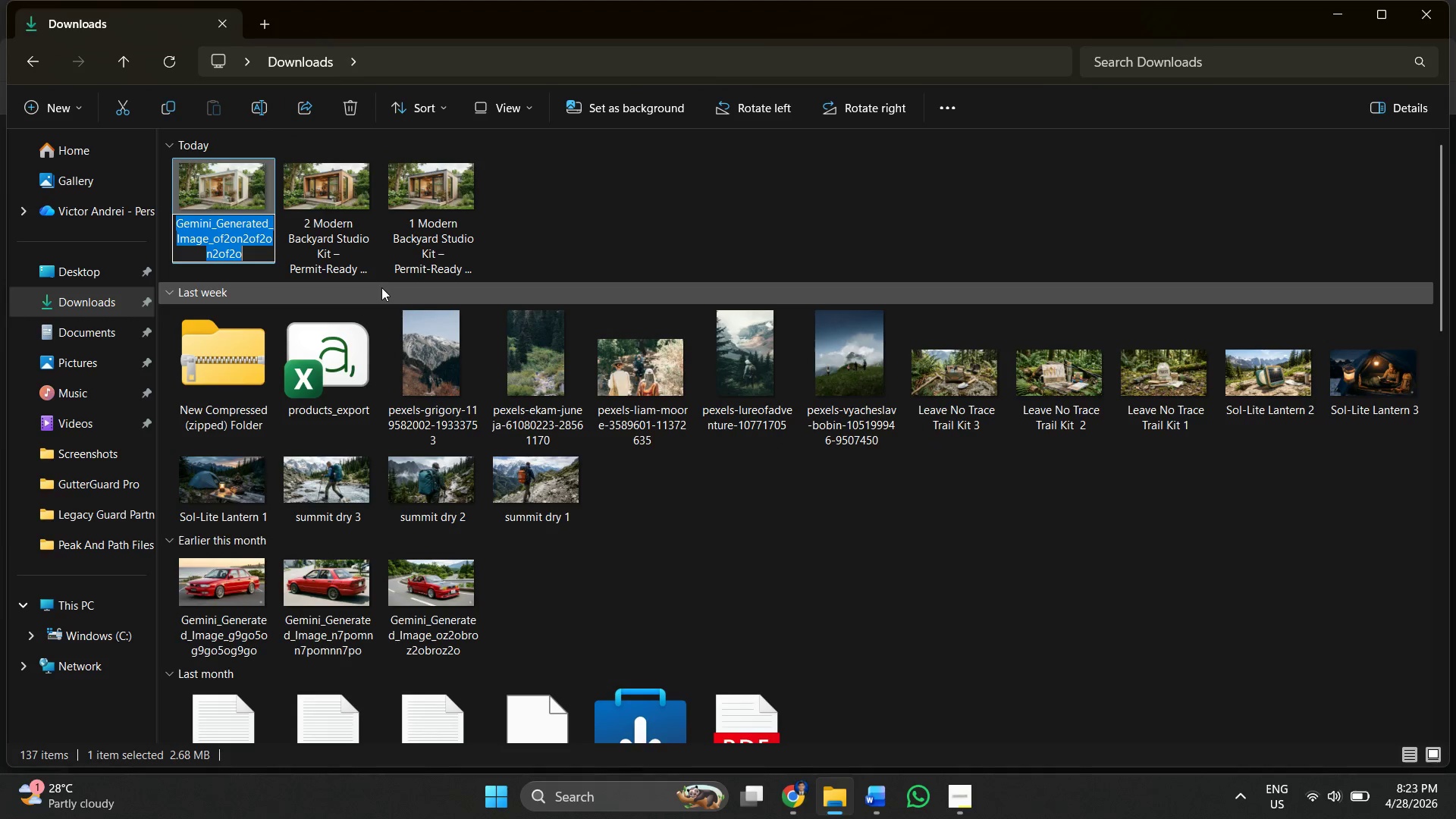 
key(Control+V)
 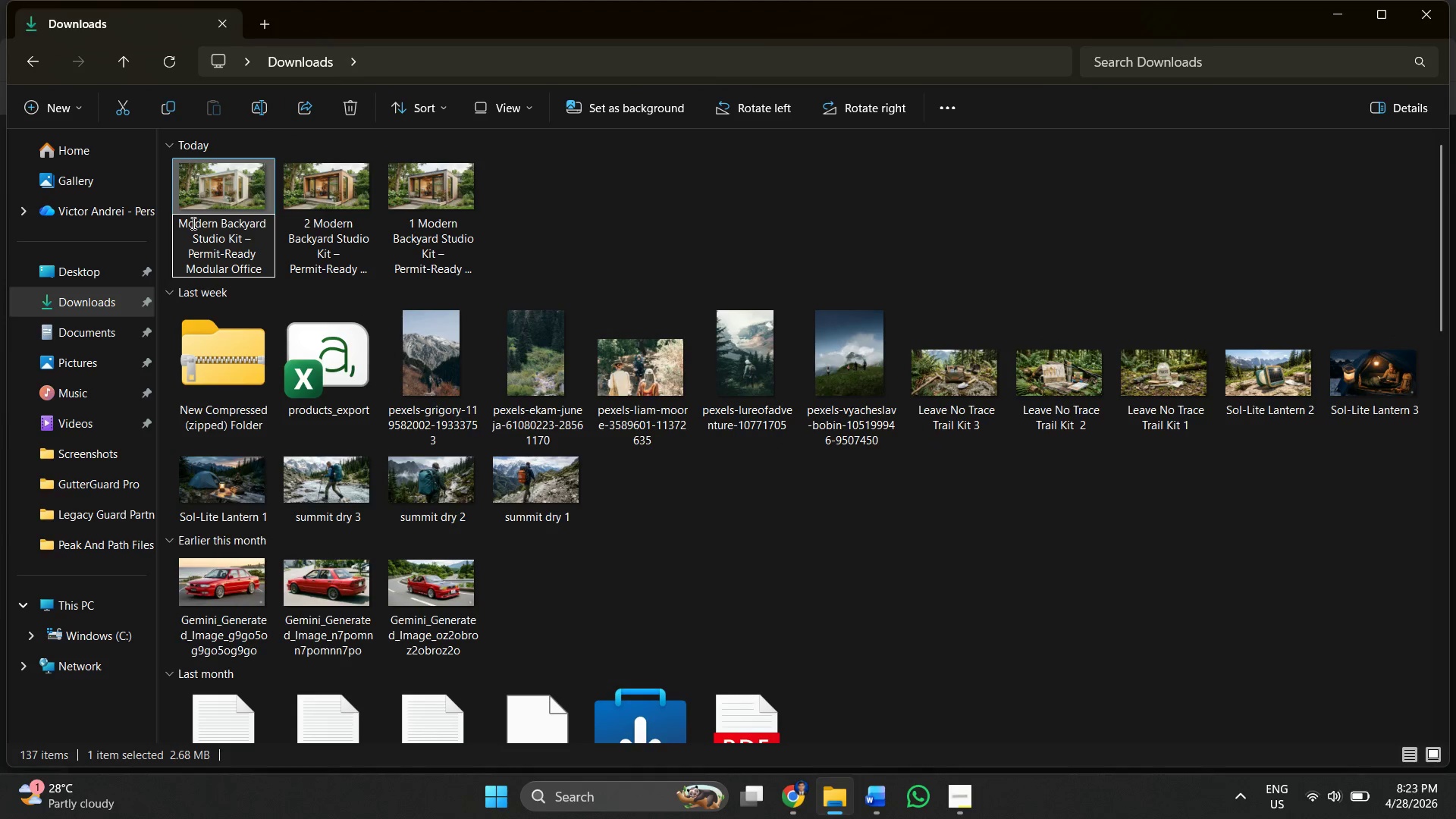 
left_click([183, 227])
 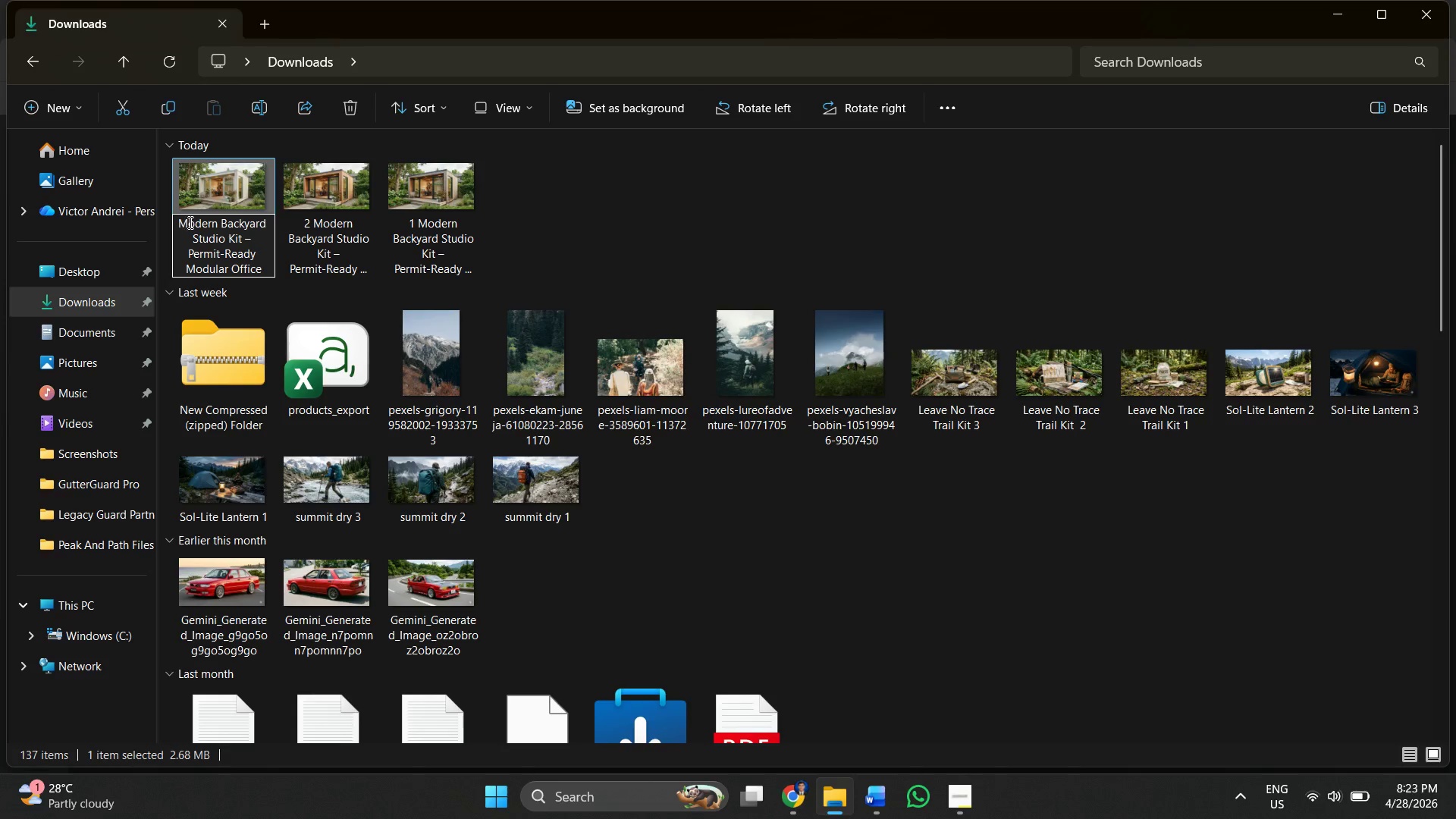 
key(3)
 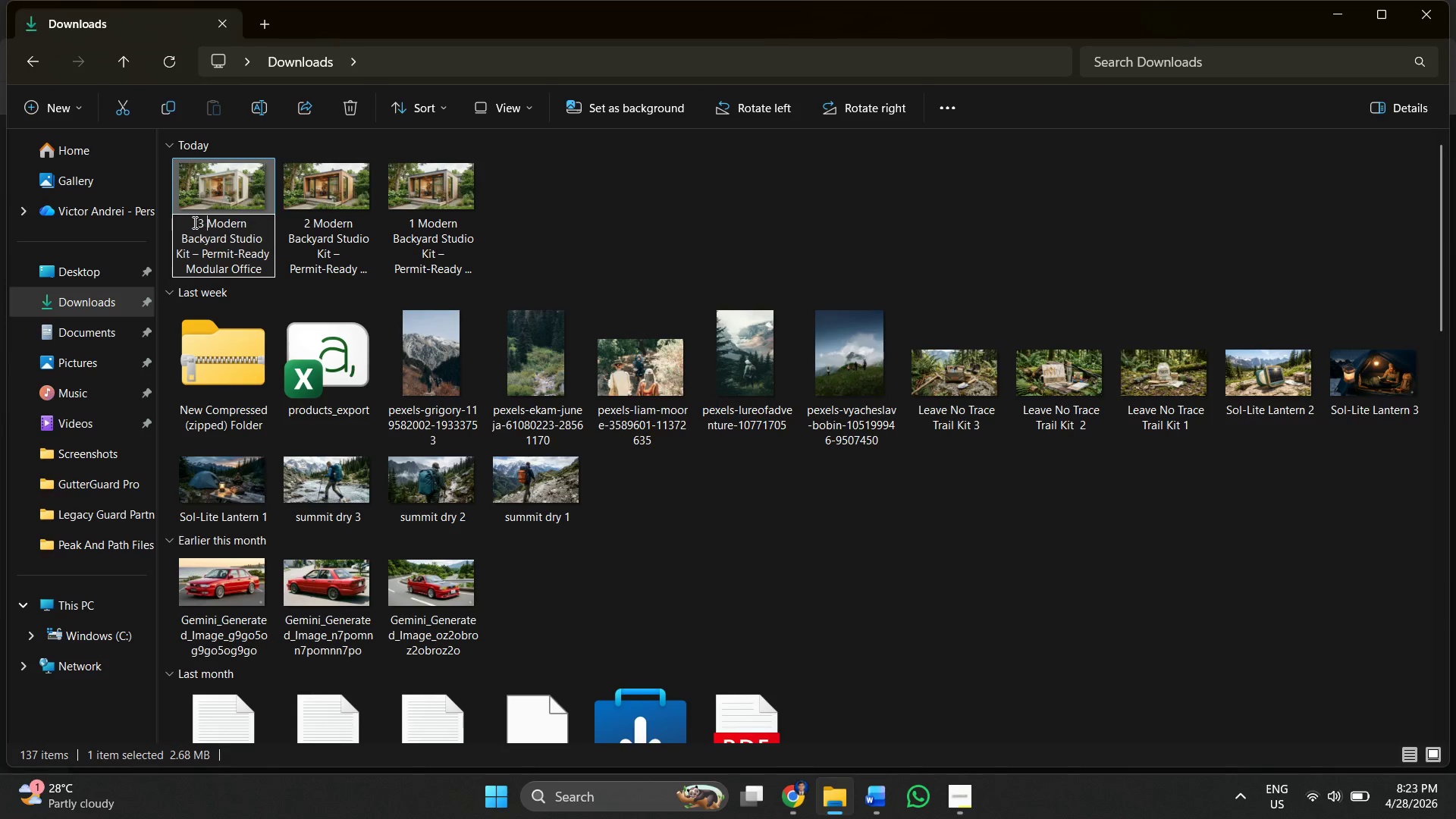 
key(Space)
 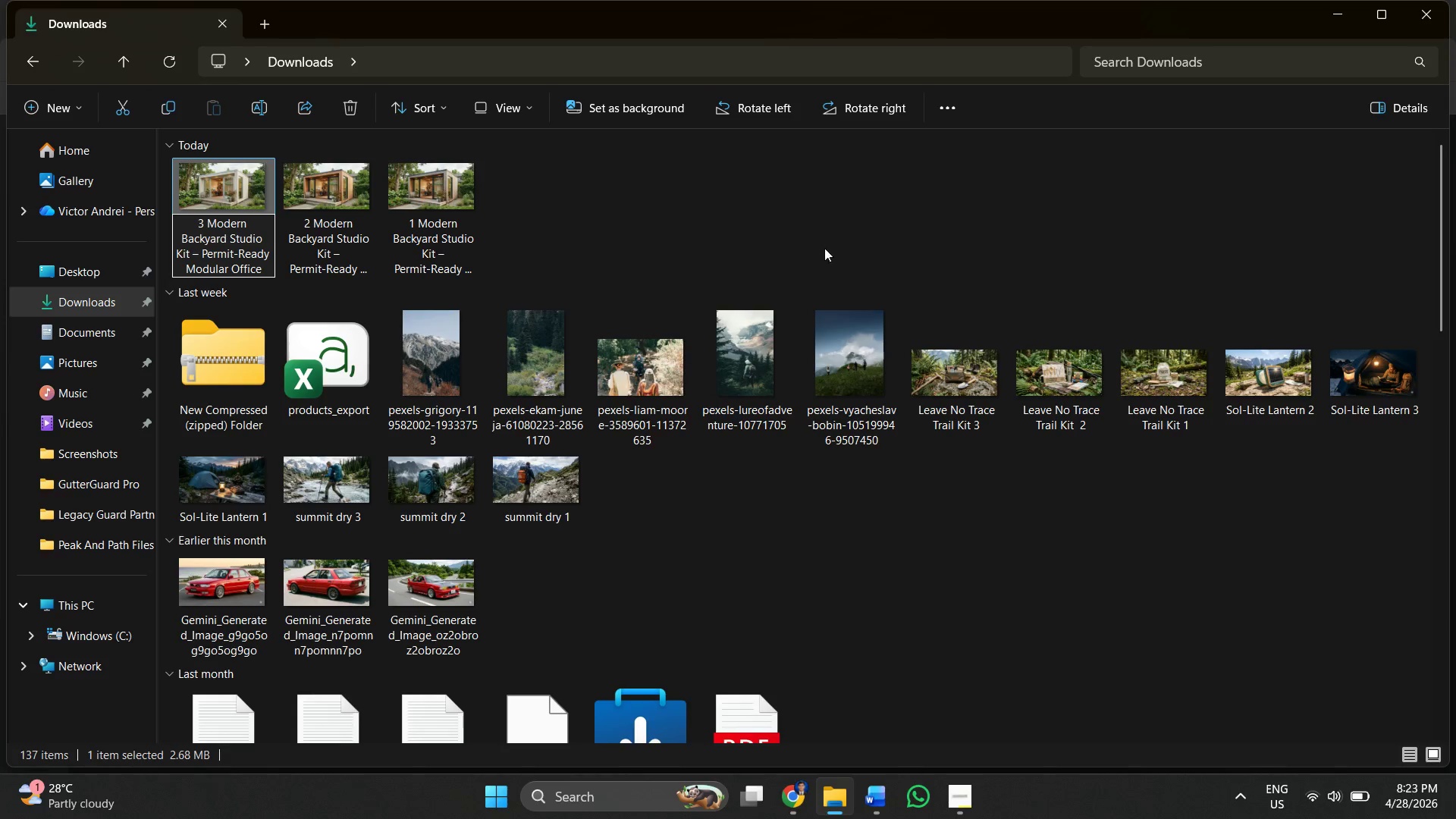 
left_click([878, 266])
 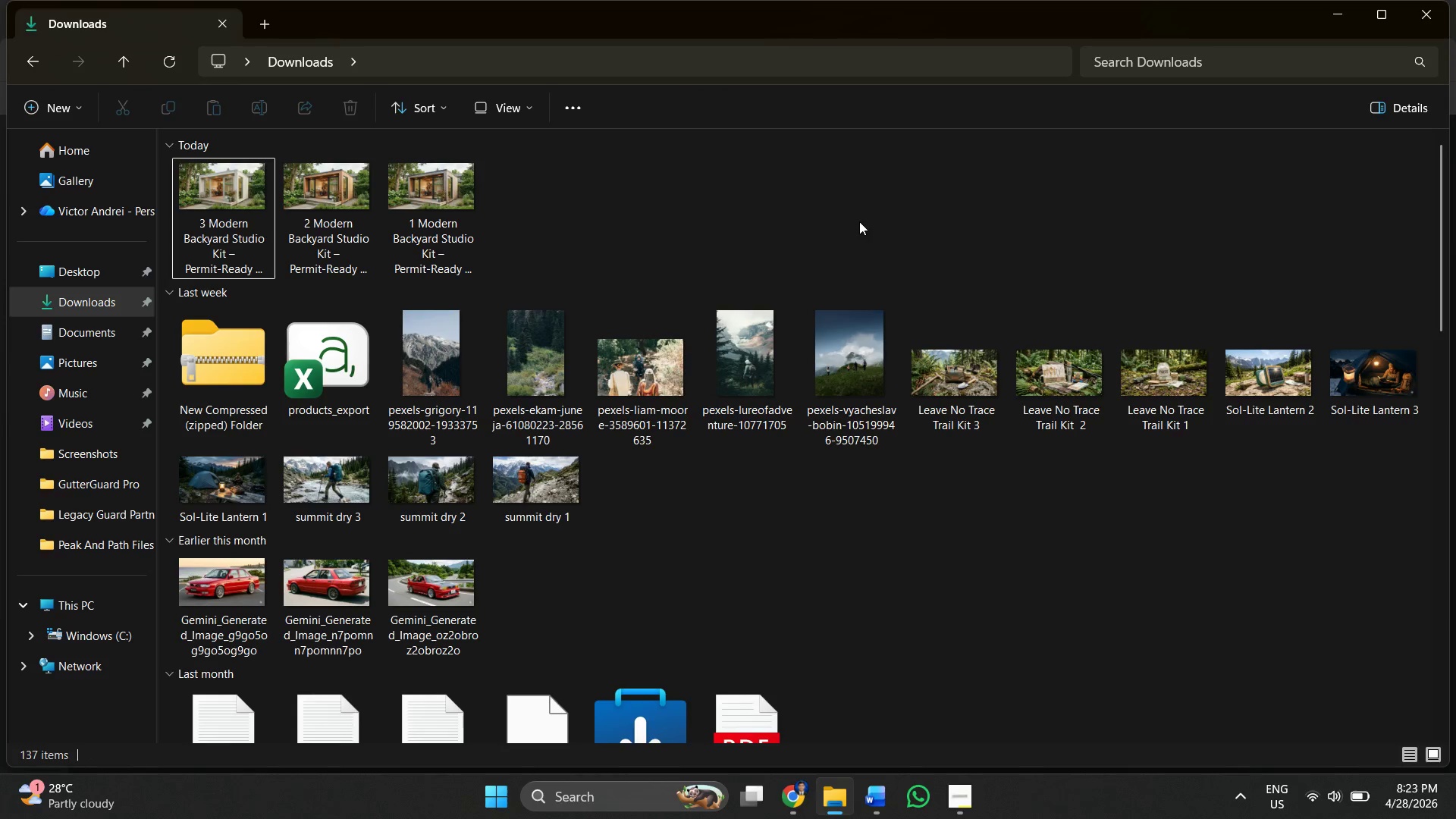 
key(Alt+AltLeft)
 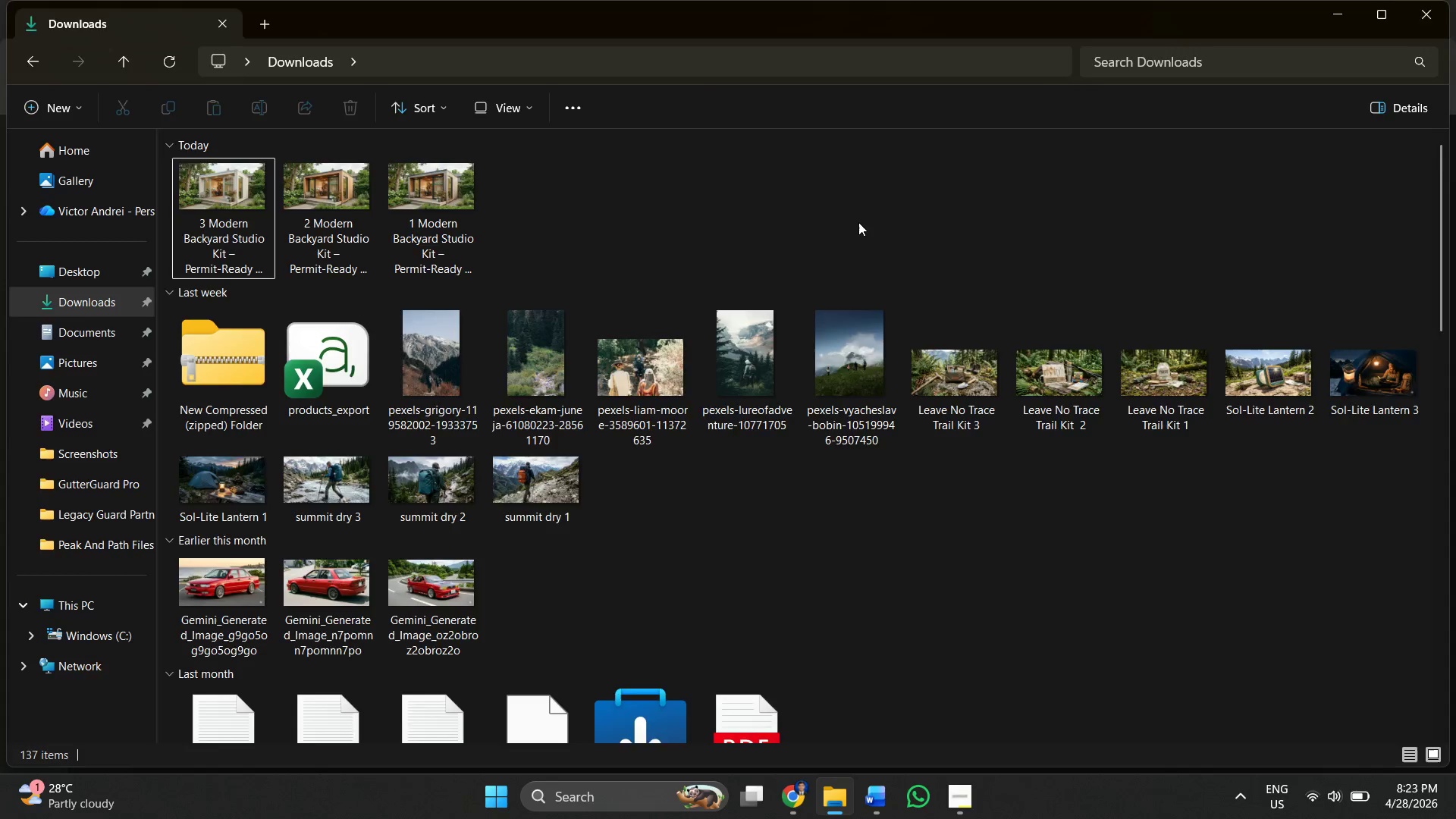 
key(Alt+Tab)
 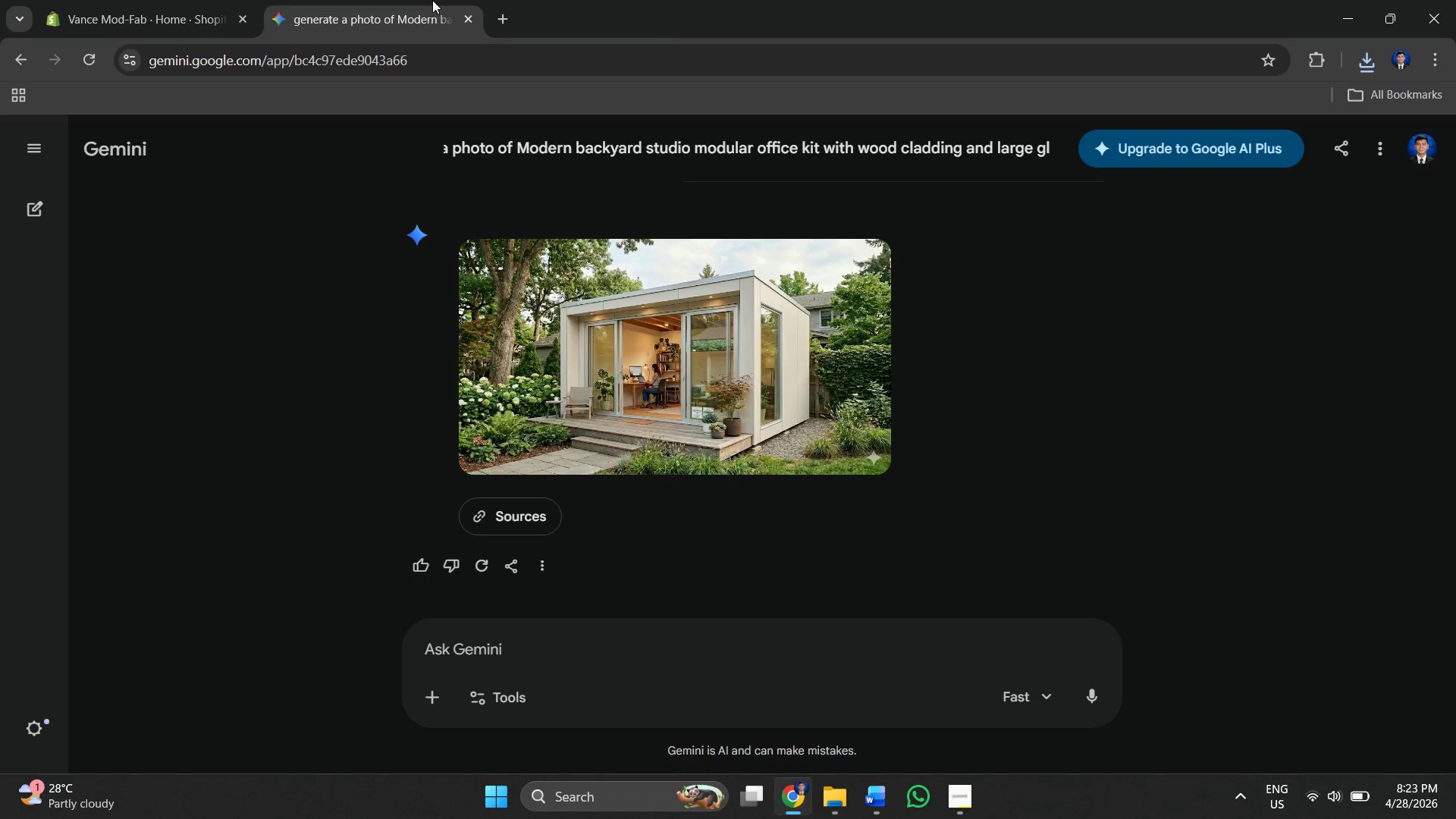 
left_click([137, 0])
 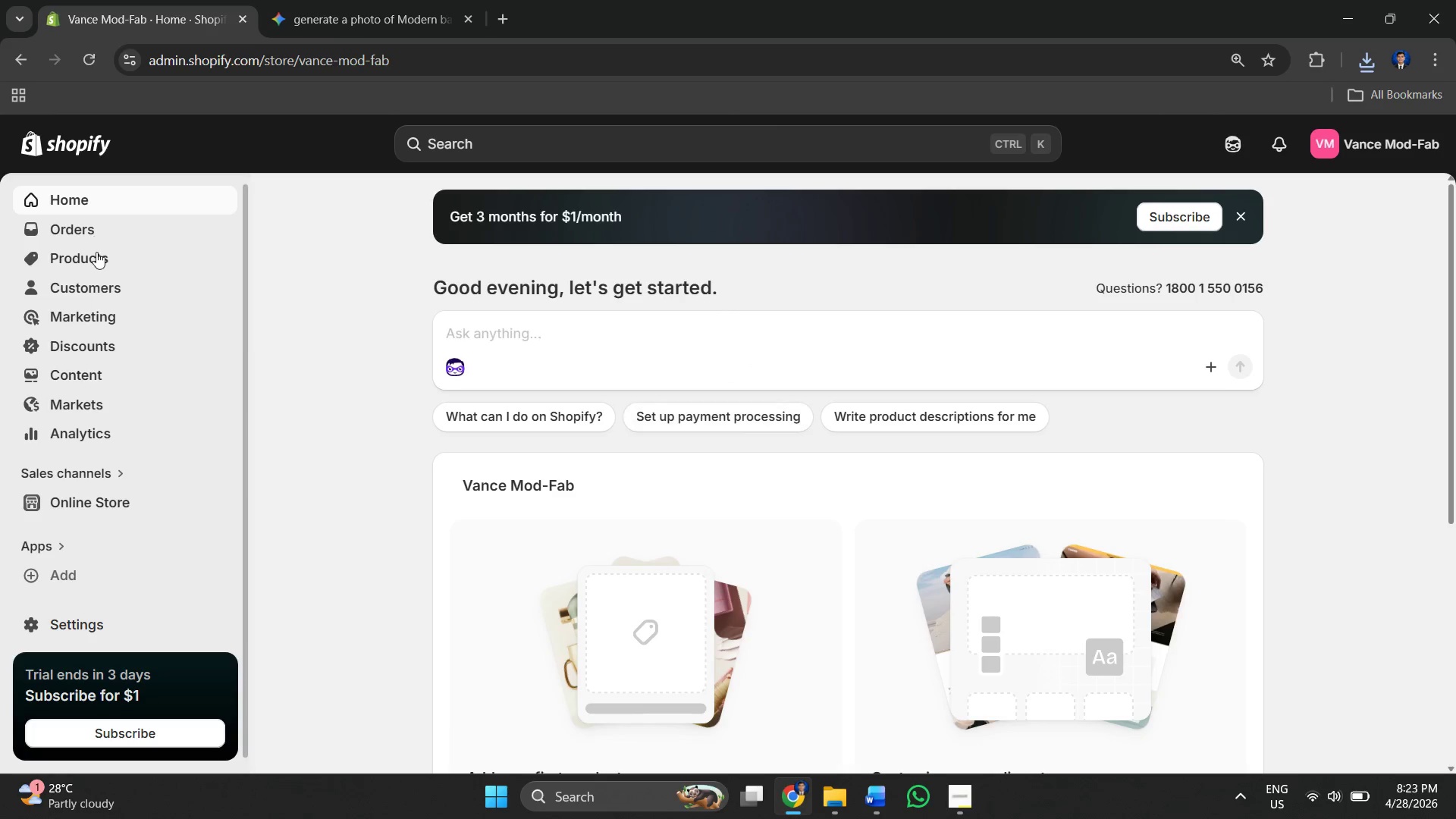 
left_click([96, 254])
 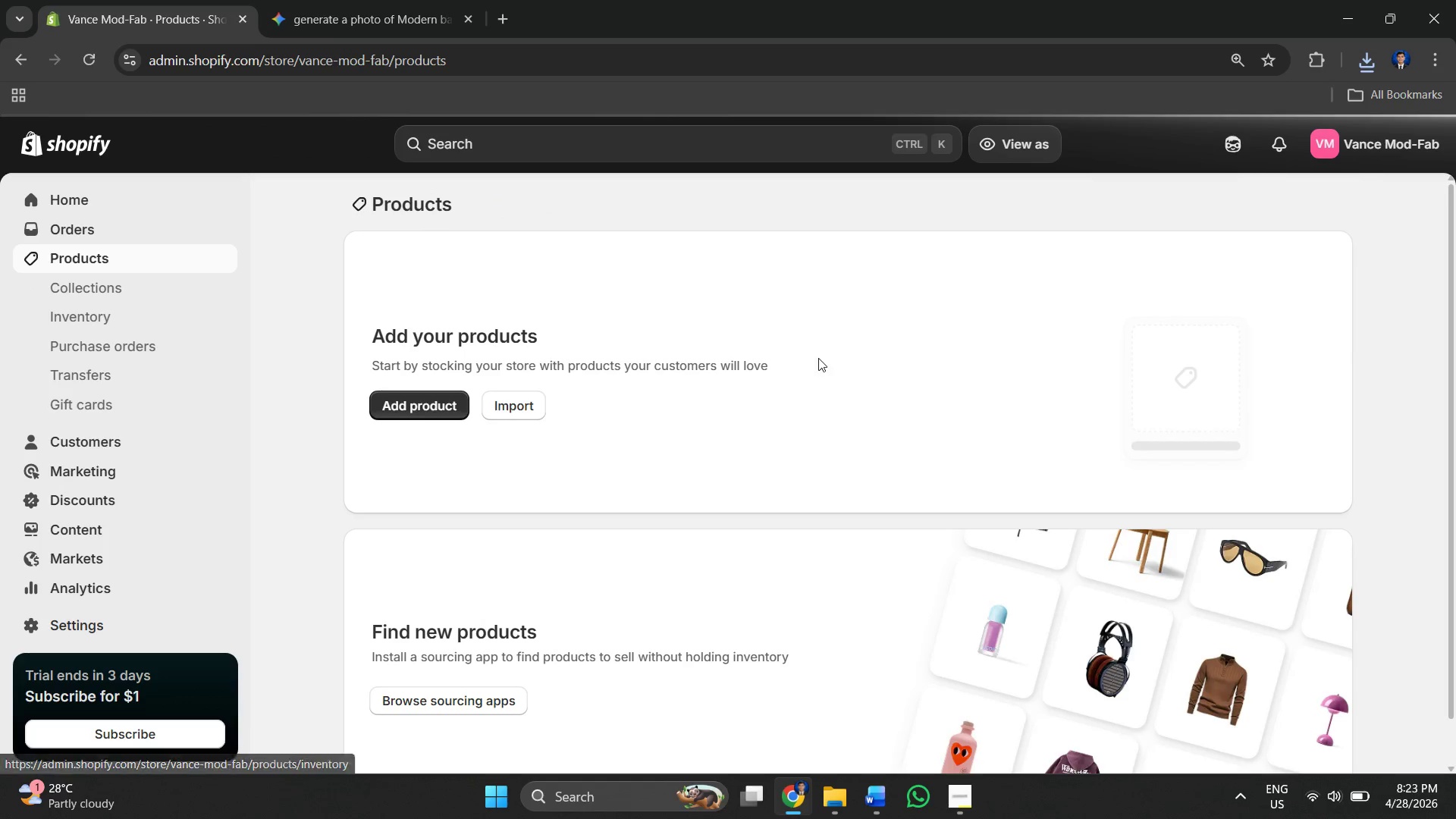 
left_click([405, 397])
 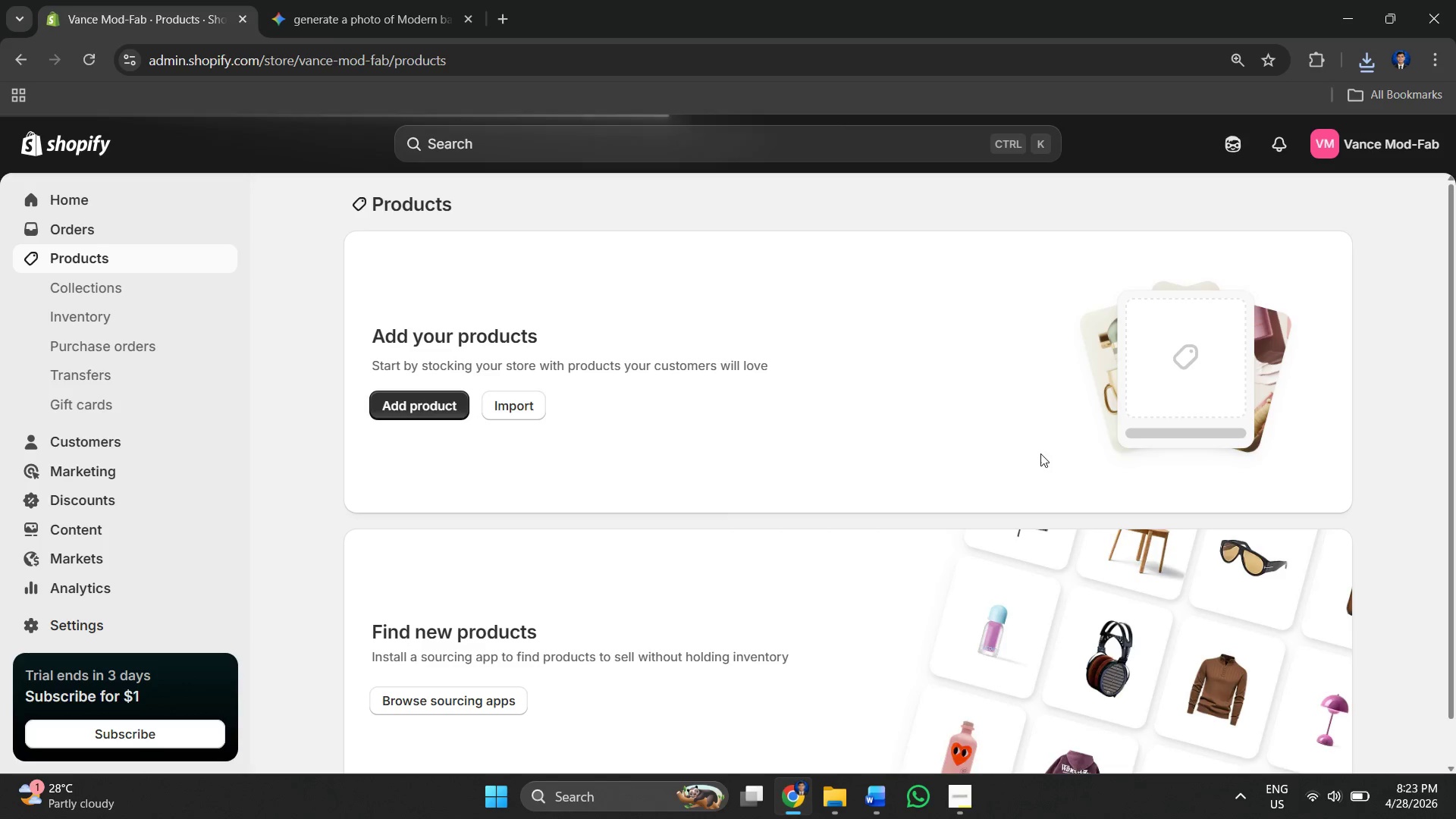 
key(Alt+Tab)
 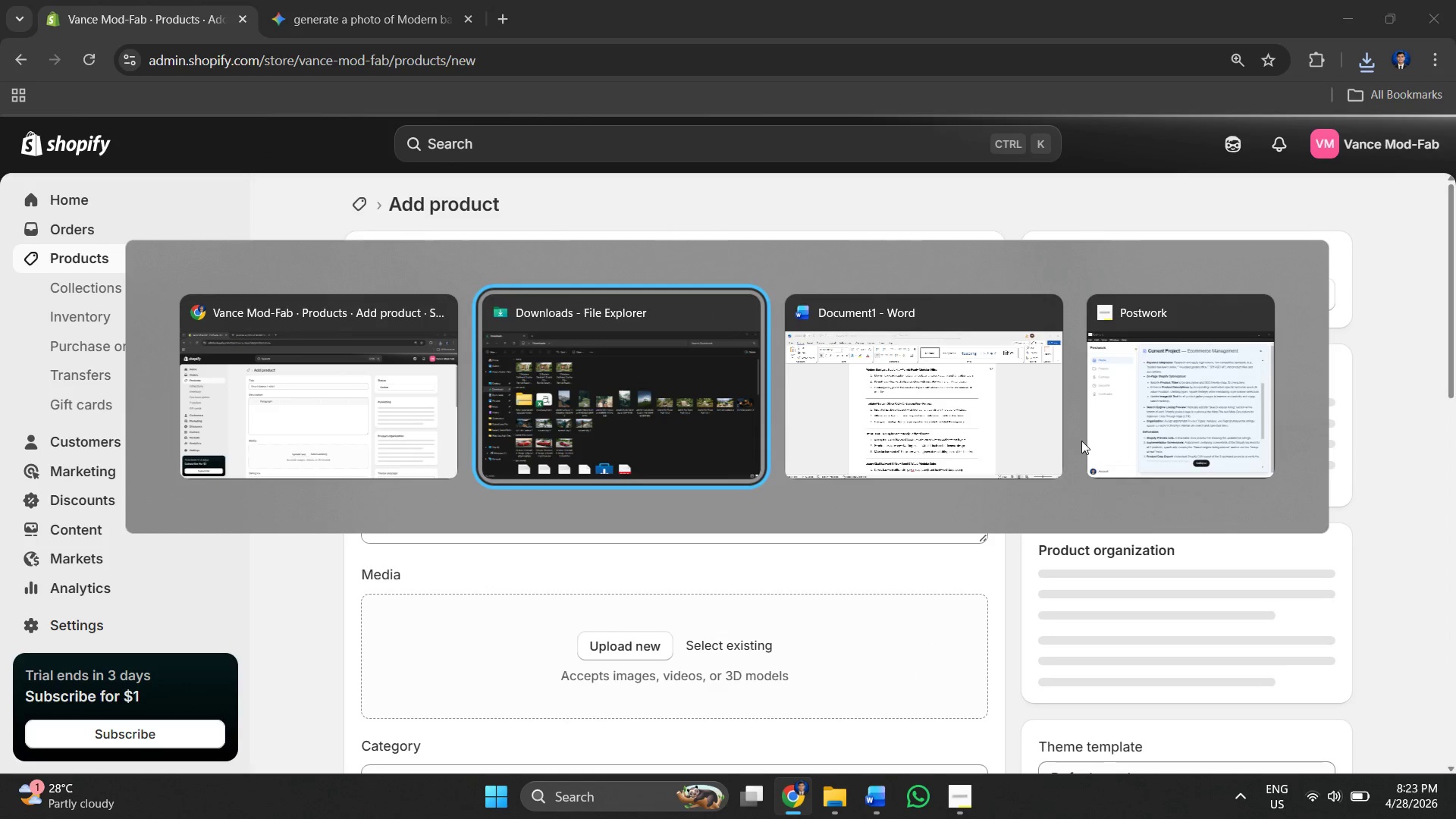 
key(Alt+Tab)
 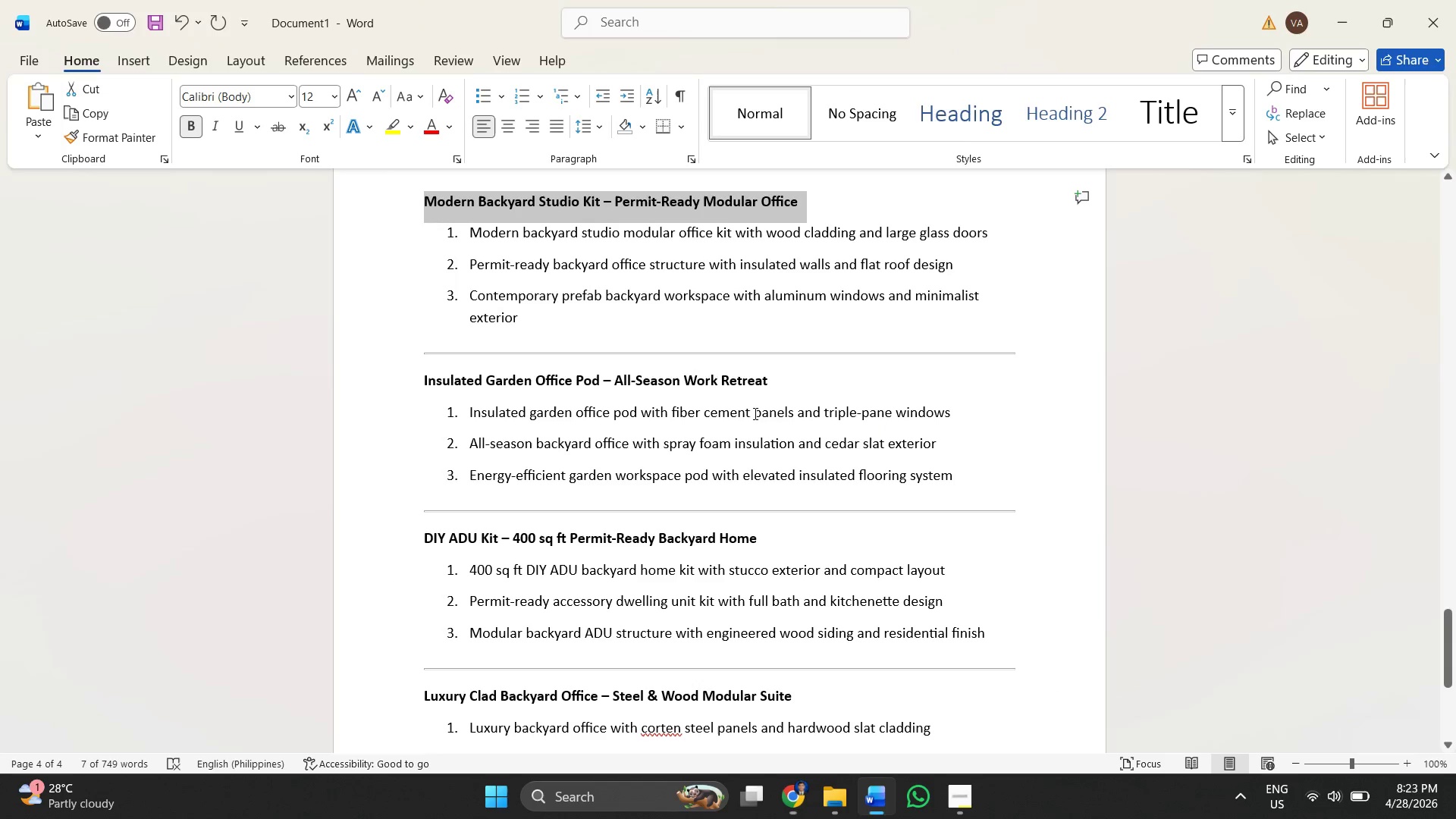 
left_click([704, 399])
 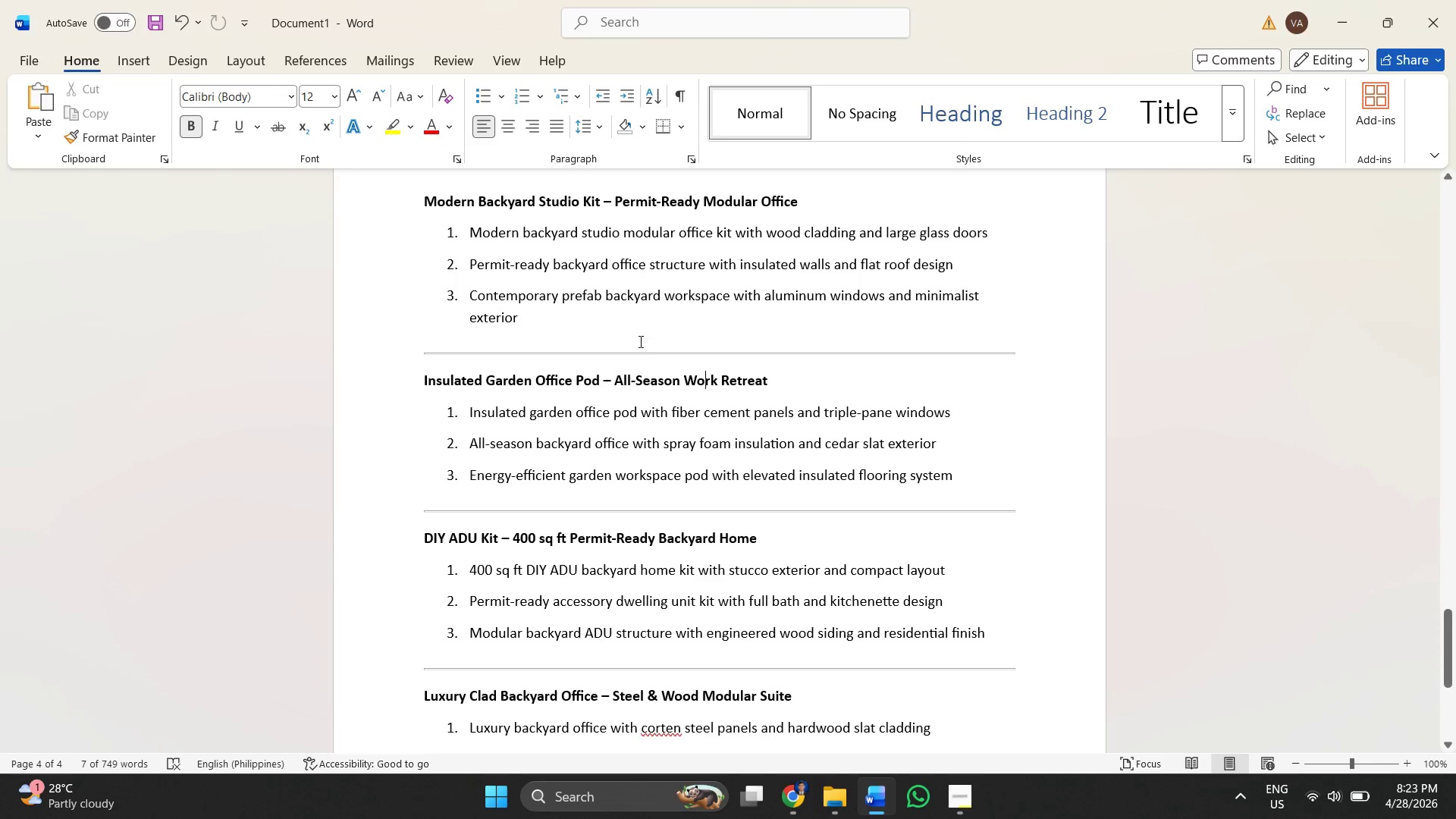 
scroll: coordinate [580, 349], scroll_direction: up, amount: 27.0
 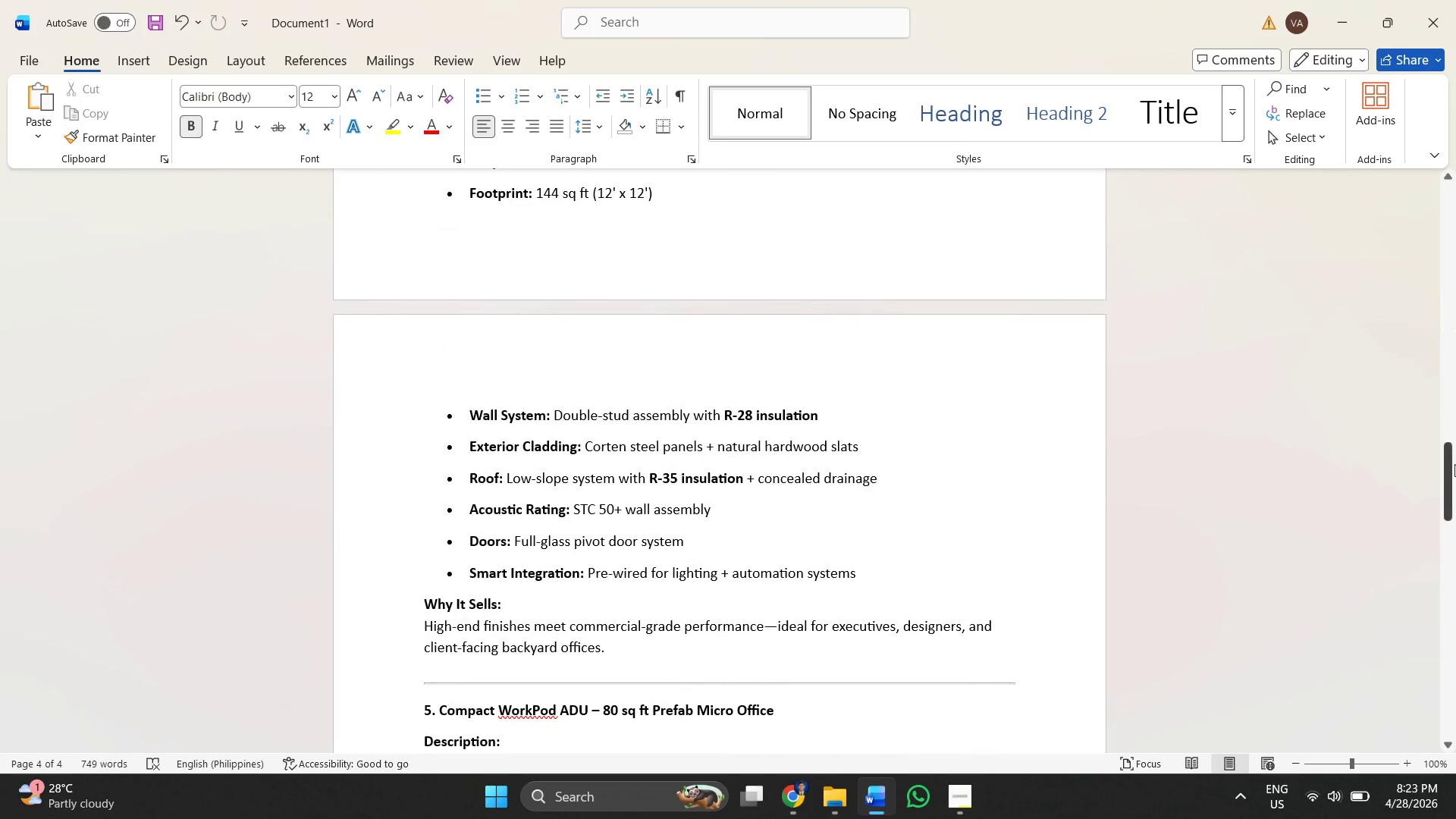 
left_click_drag(start_coordinate=[1454, 470], to_coordinate=[1455, 0])
 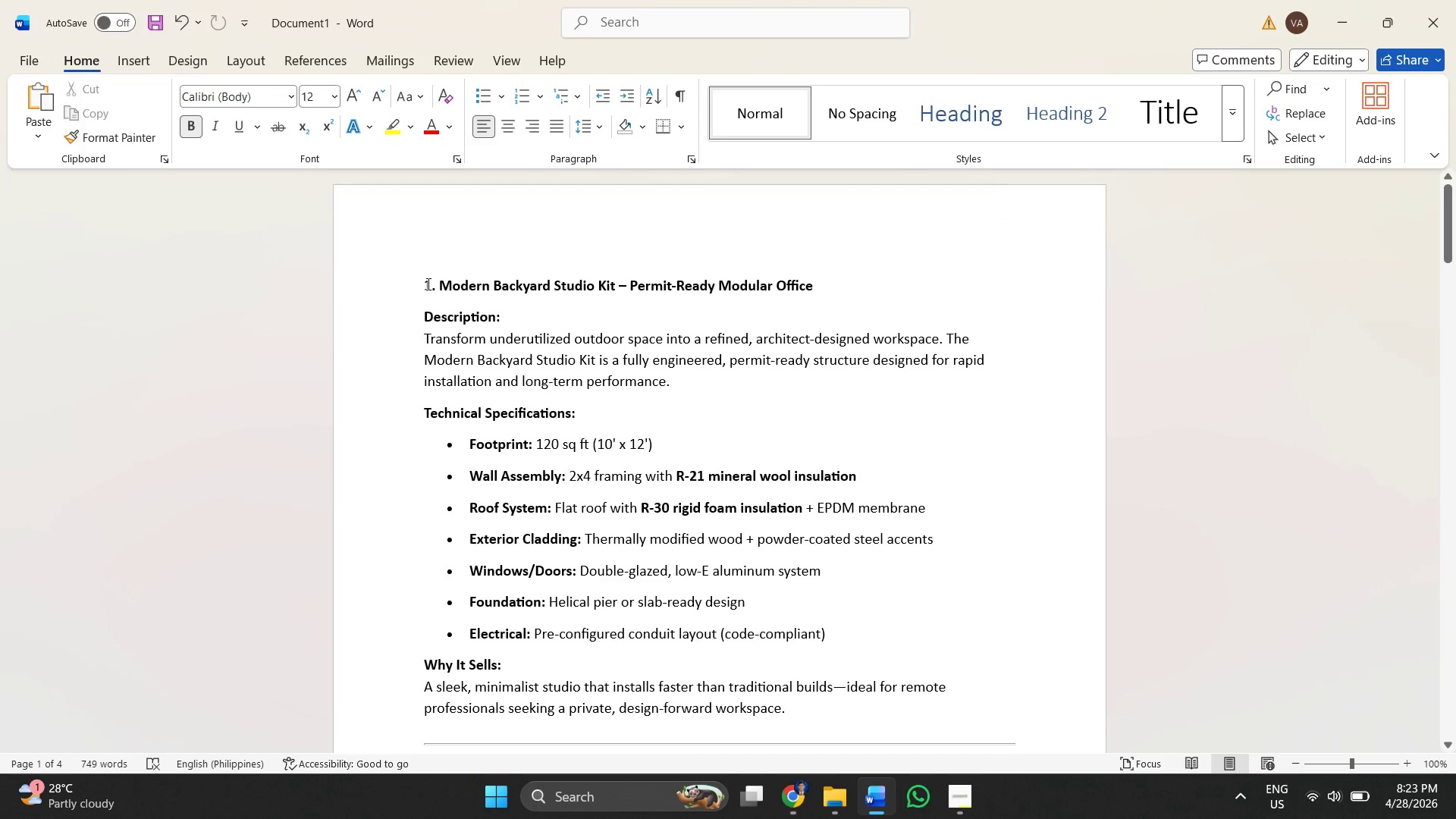 
left_click_drag(start_coordinate=[427, 284], to_coordinate=[848, 276])
 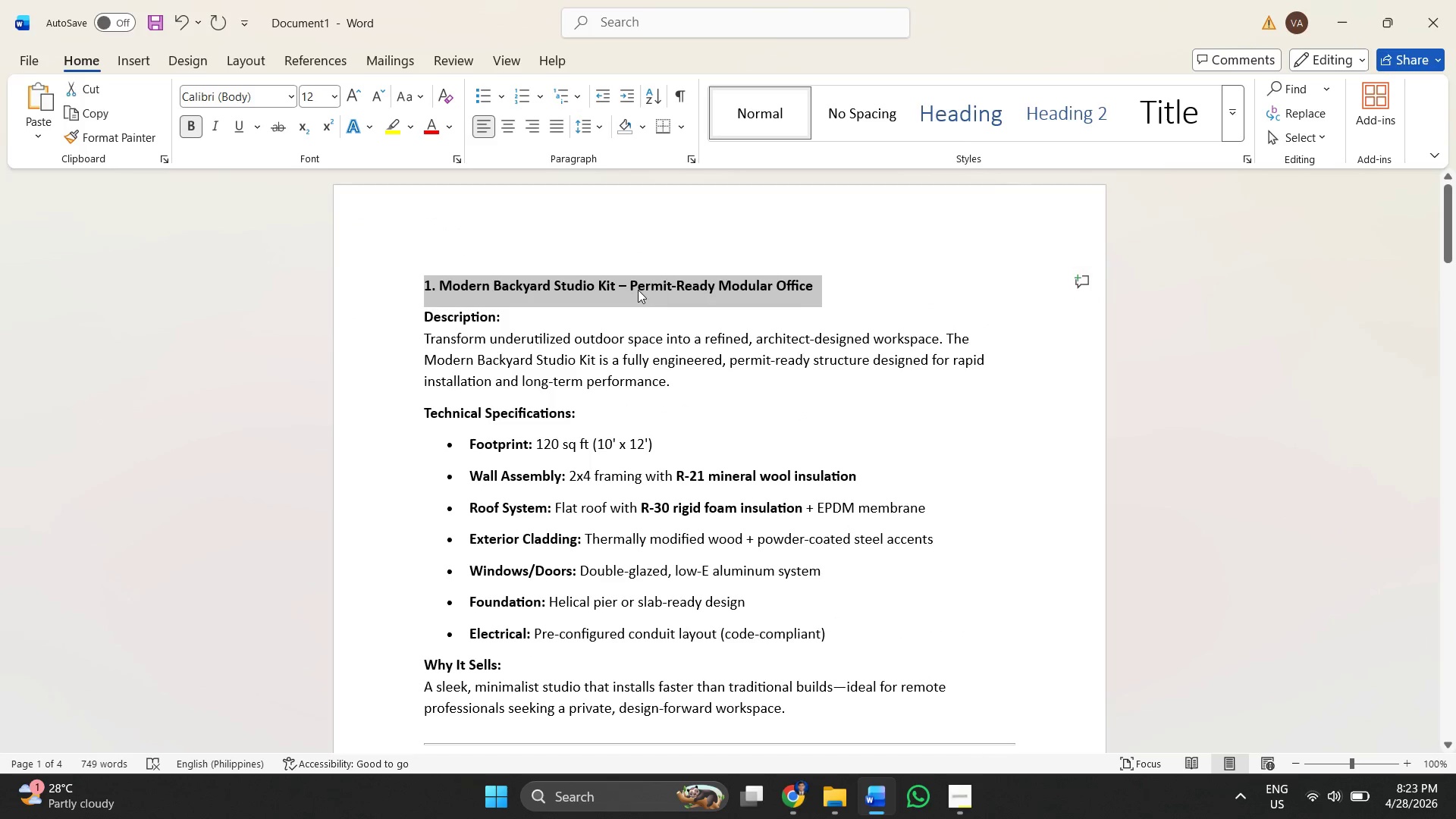 
left_click([638, 290])
 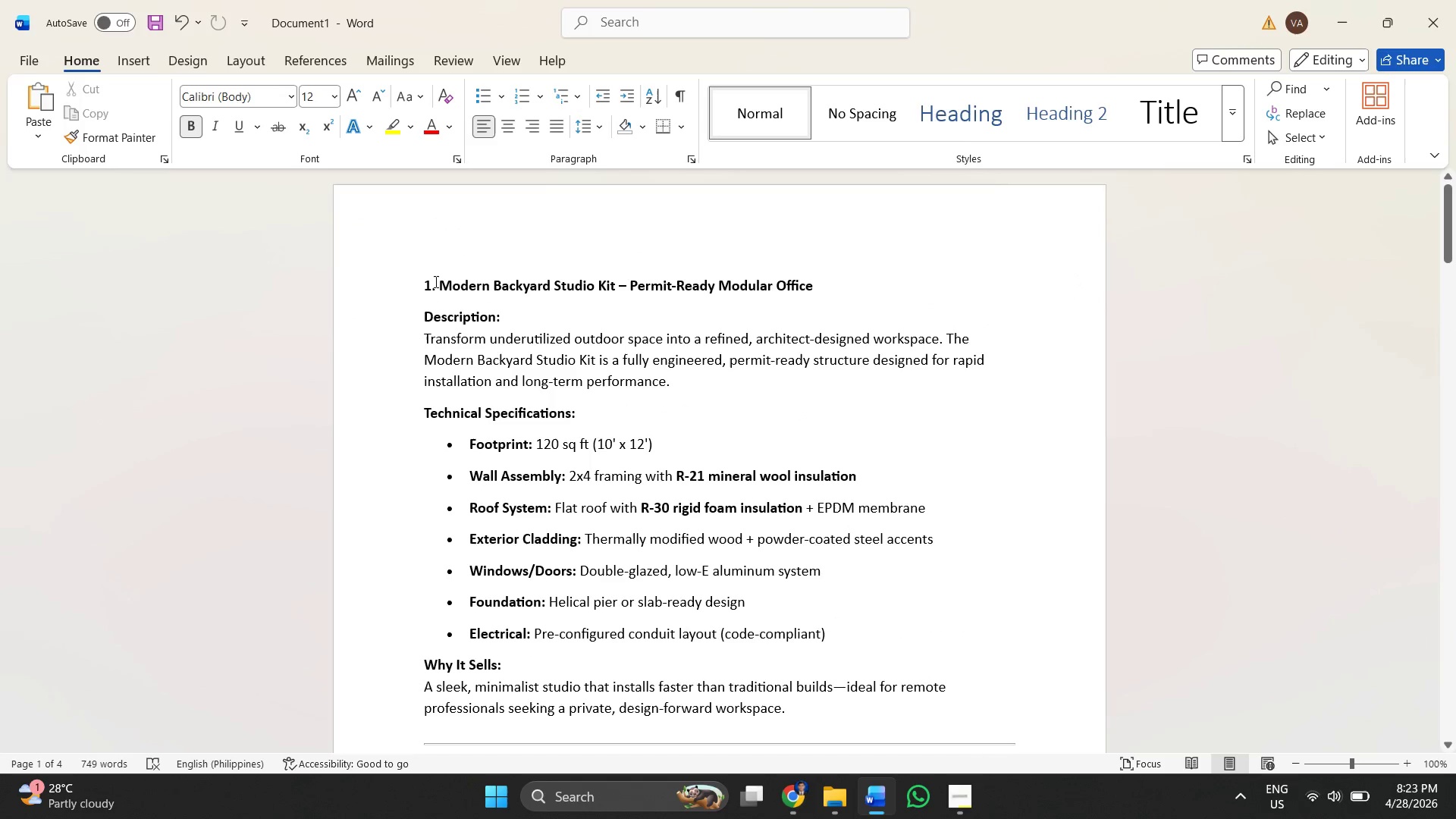 
left_click_drag(start_coordinate=[436, 281], to_coordinate=[795, 290])
 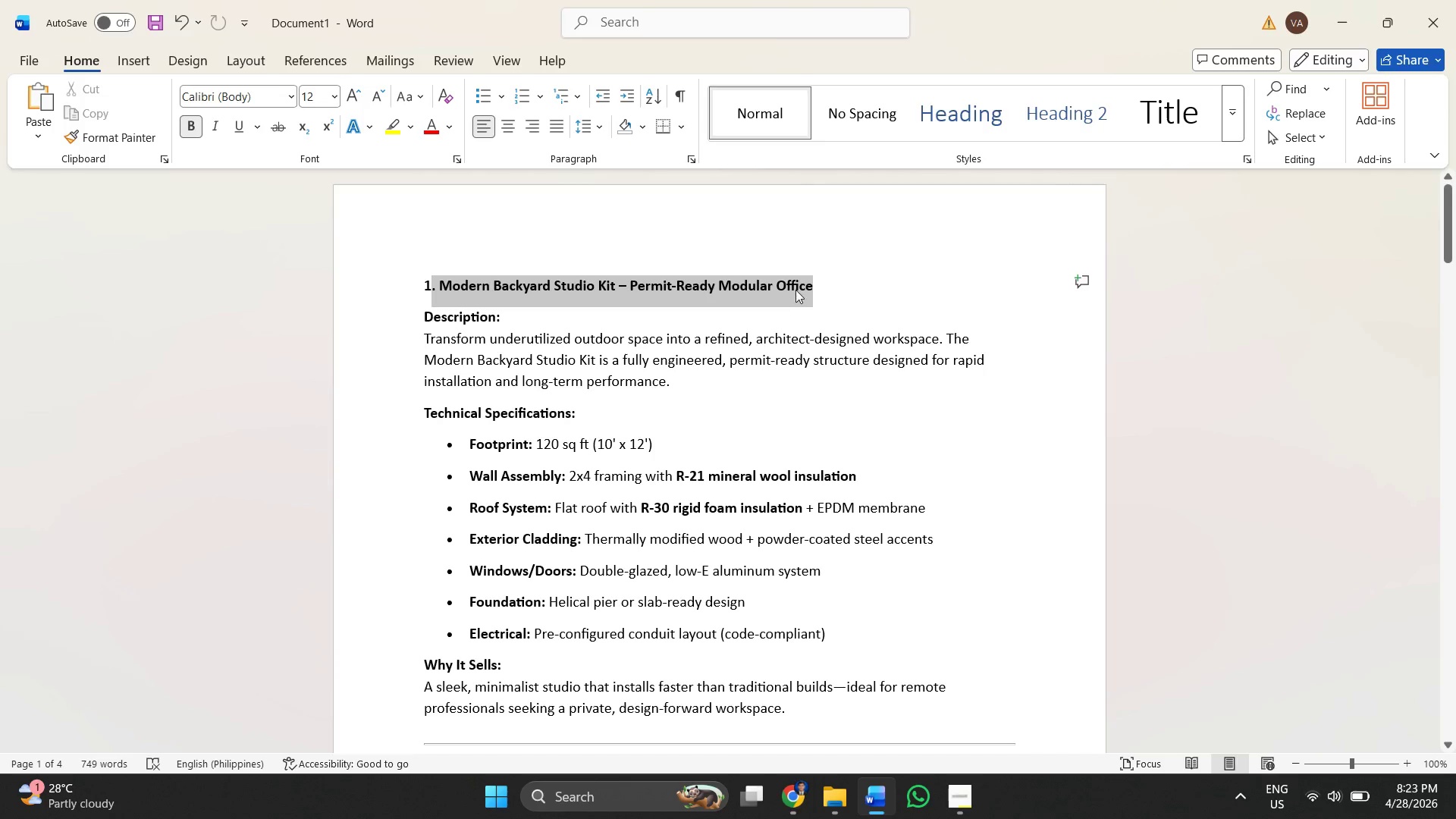 
left_click([795, 290])
 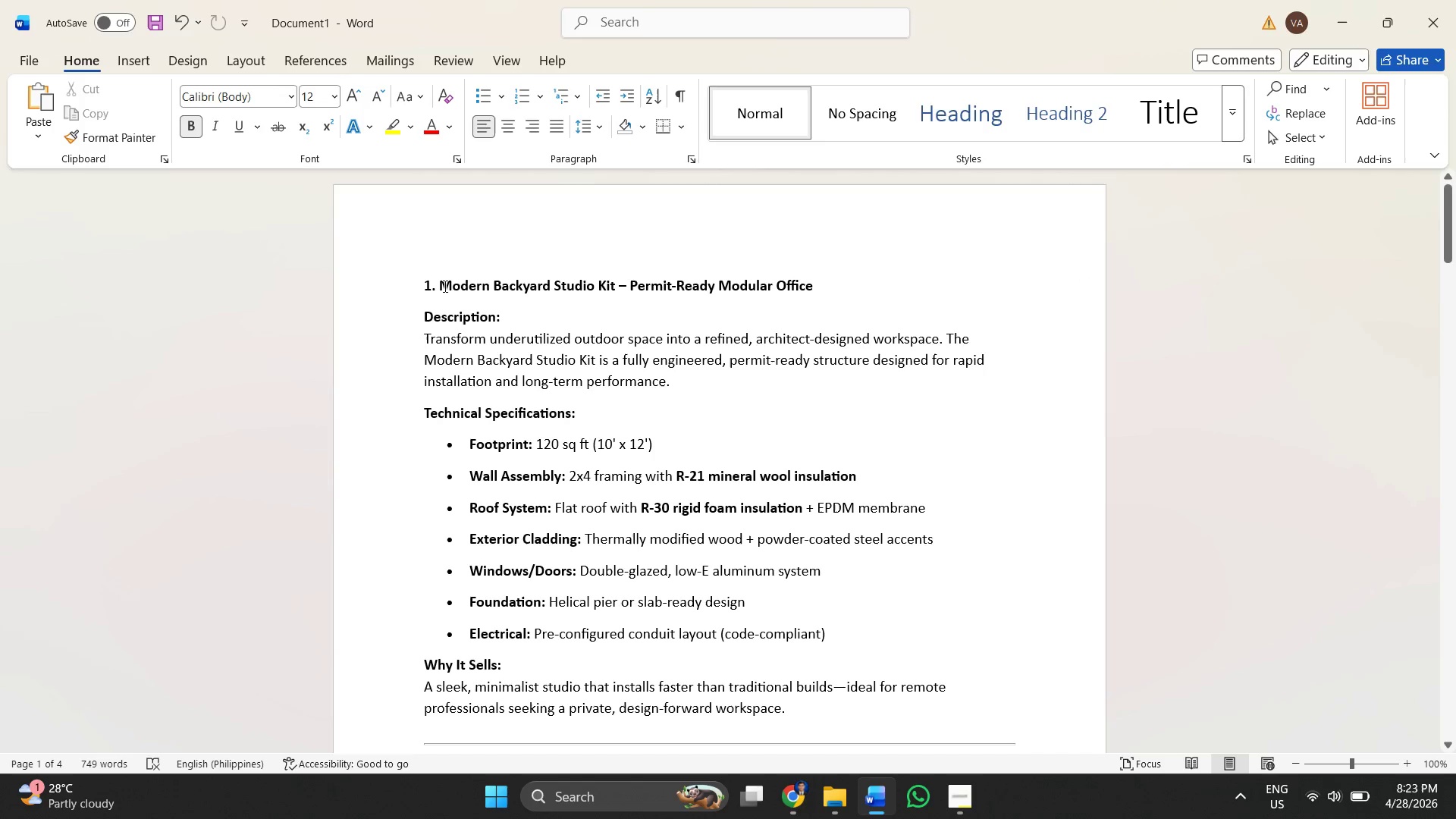 
left_click_drag(start_coordinate=[443, 285], to_coordinate=[805, 280])
 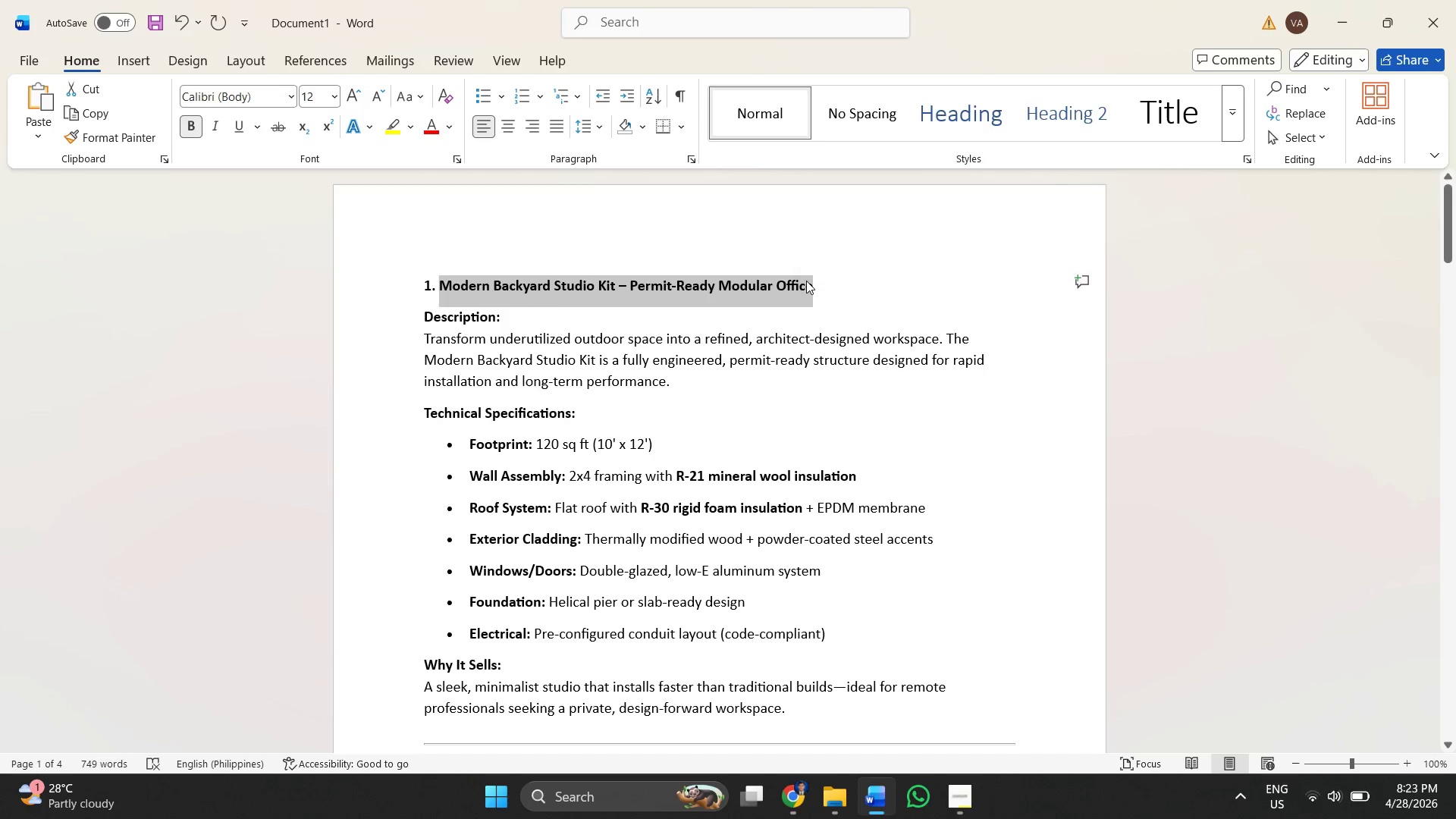 
key(Control+C)
 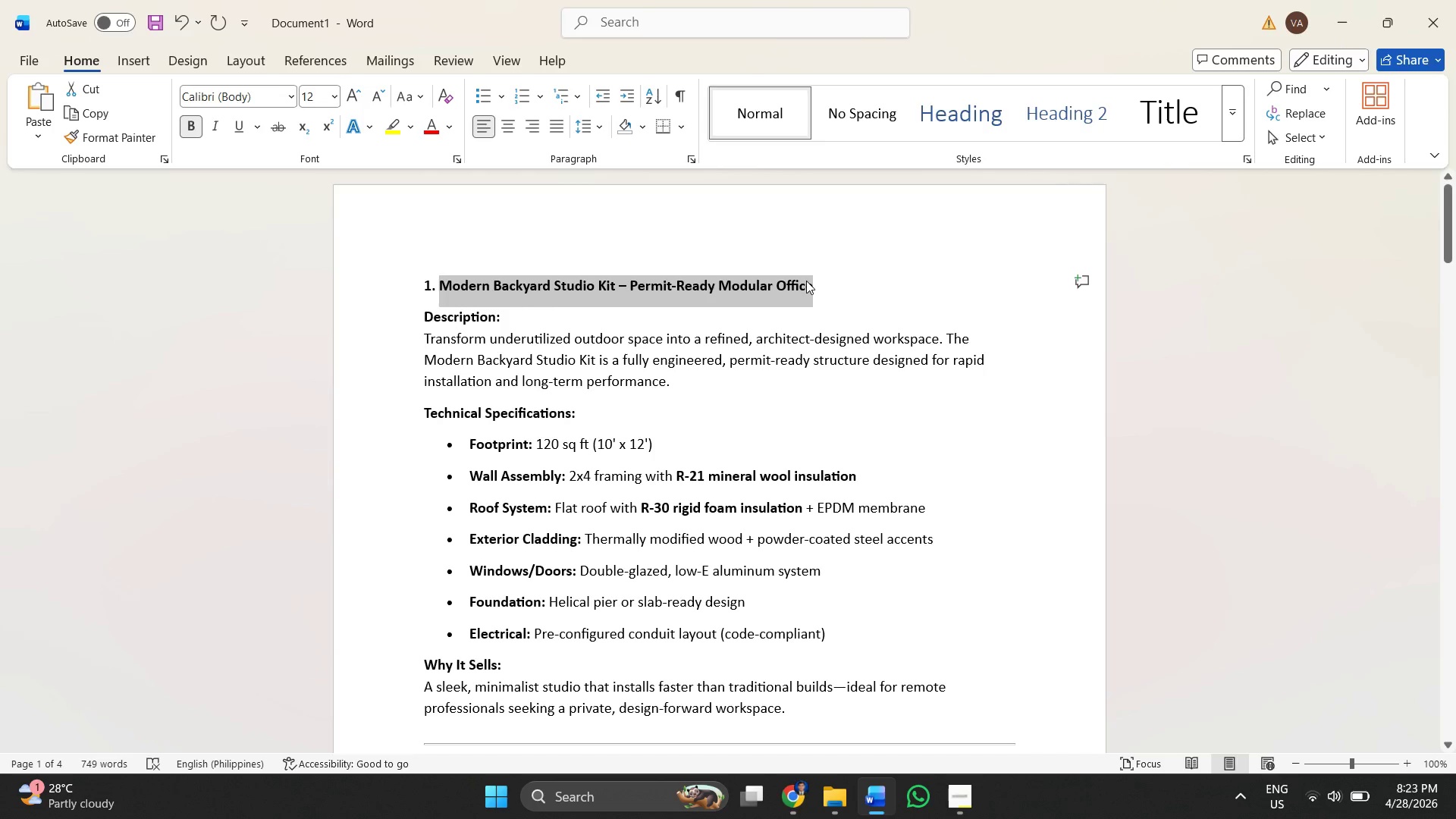 
key(Alt+Tab)
 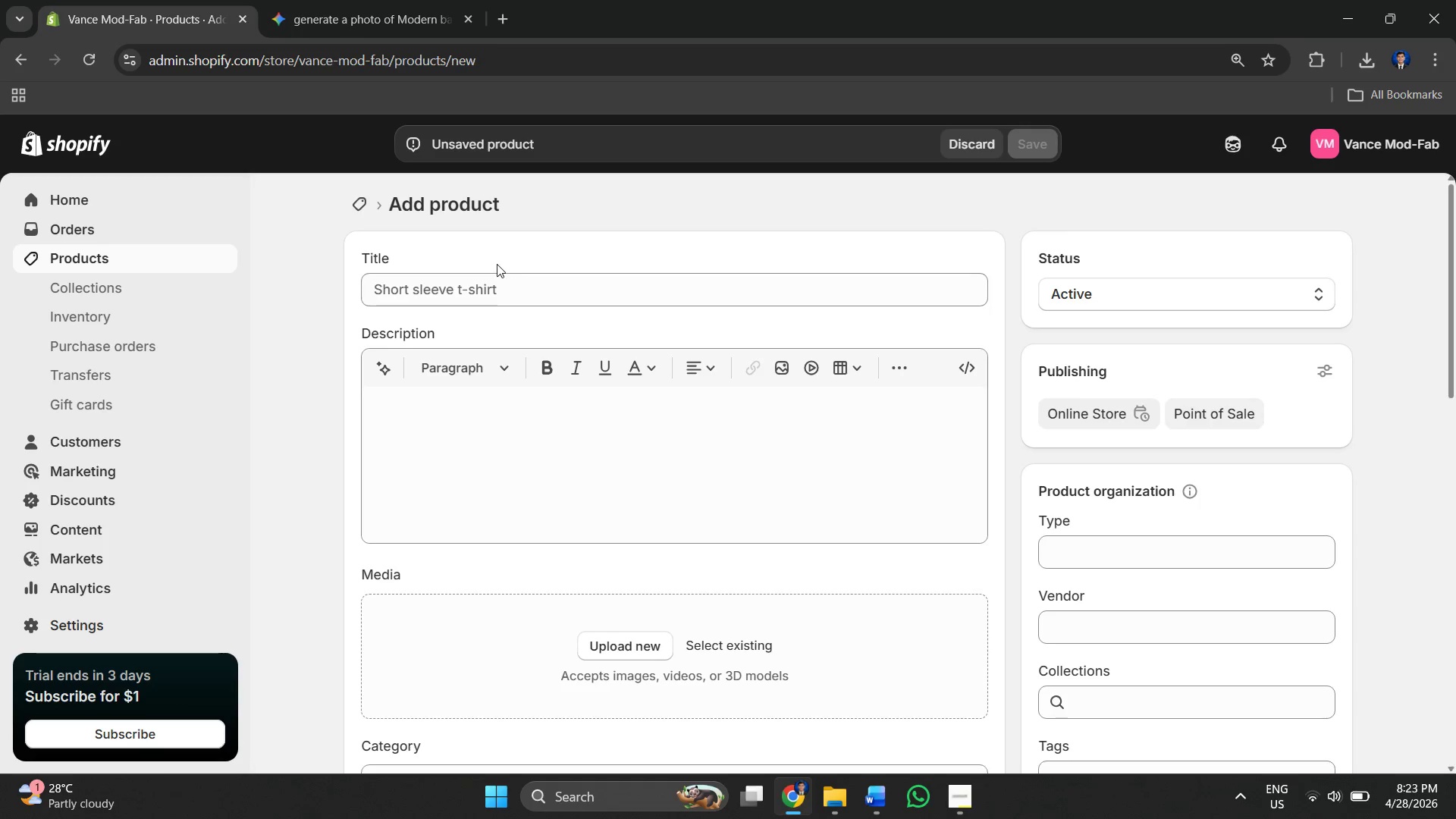 
left_click([394, 306])
 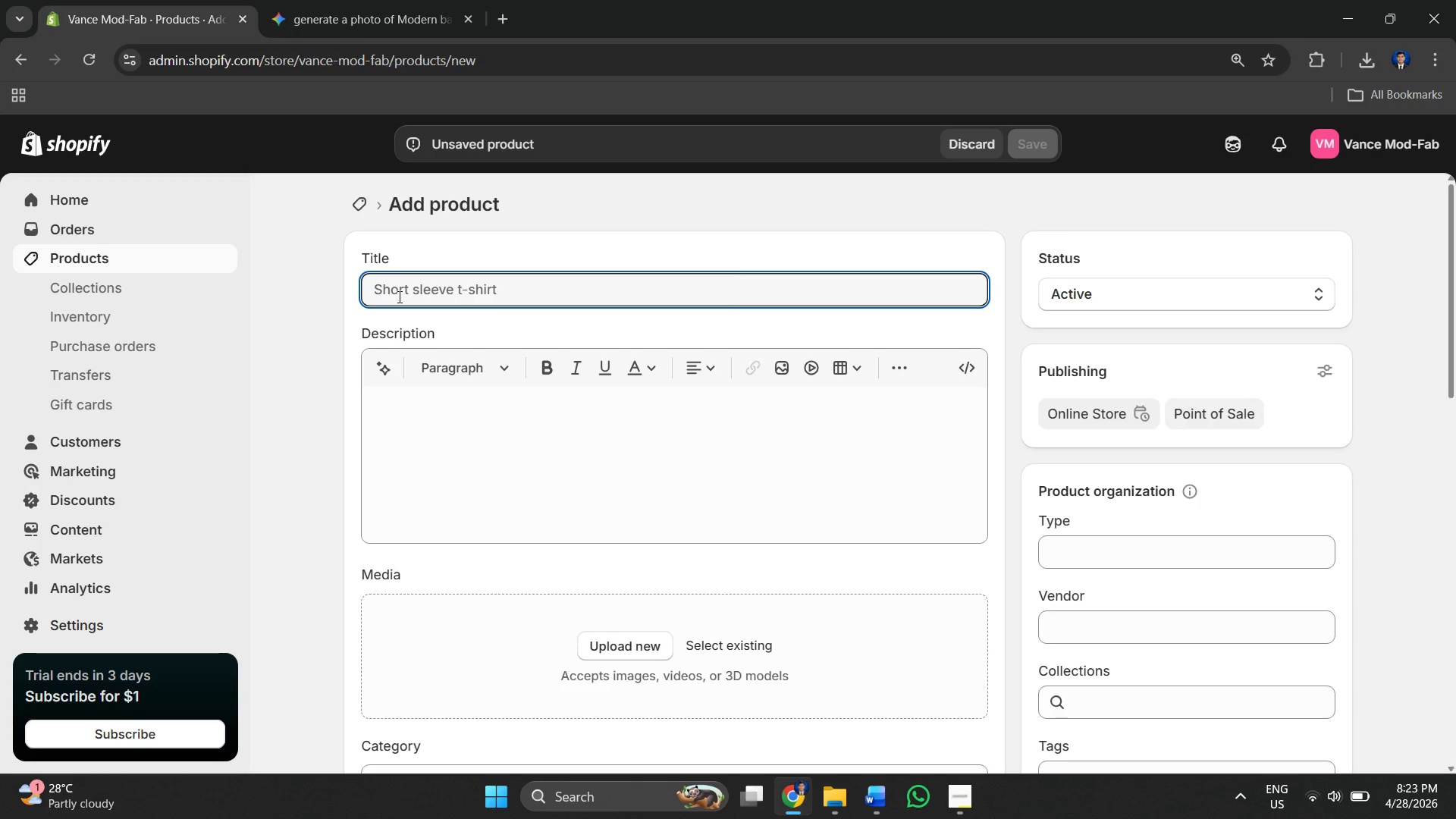 
key(Control+V)
 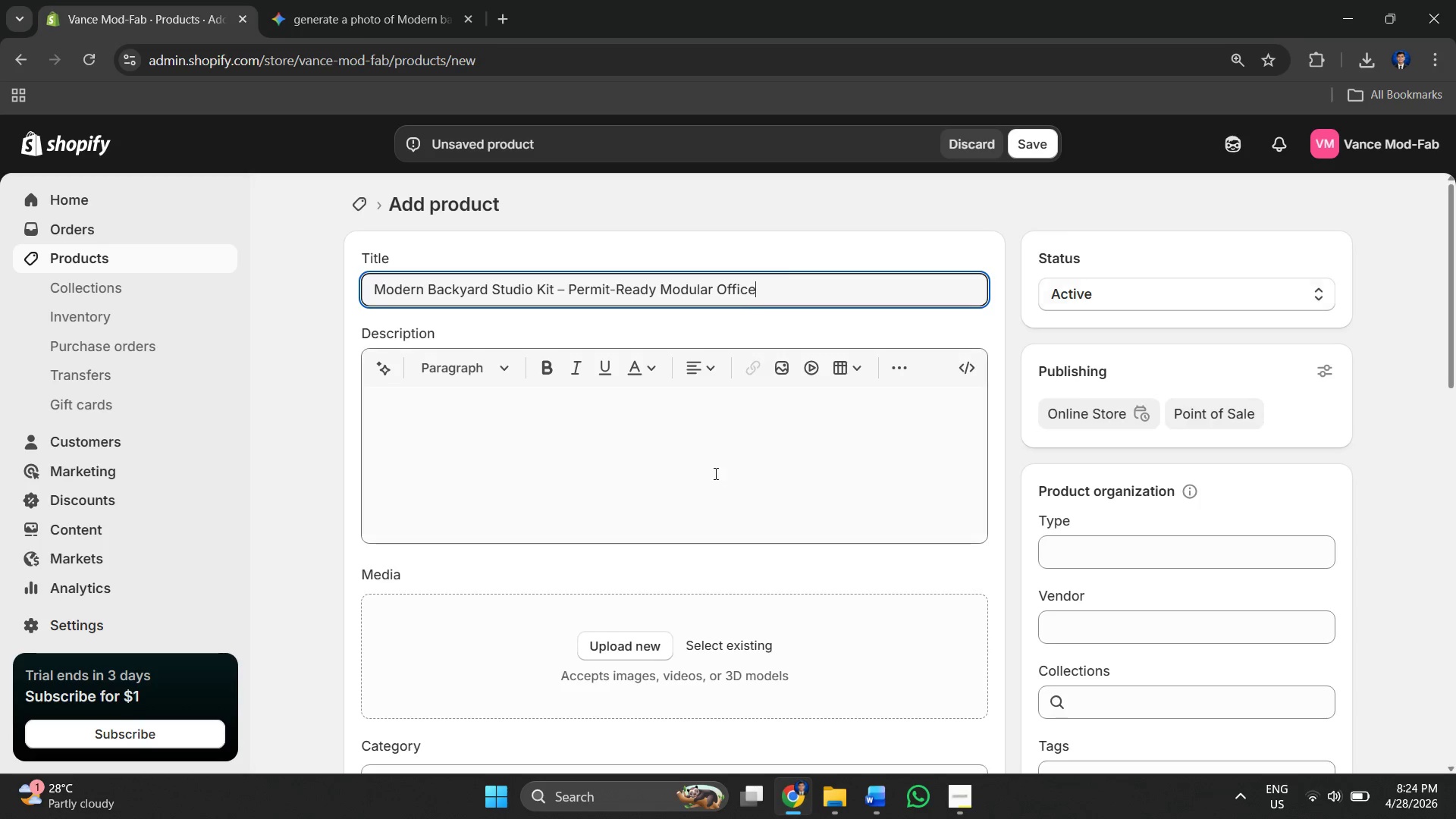 
left_click([567, 441])
 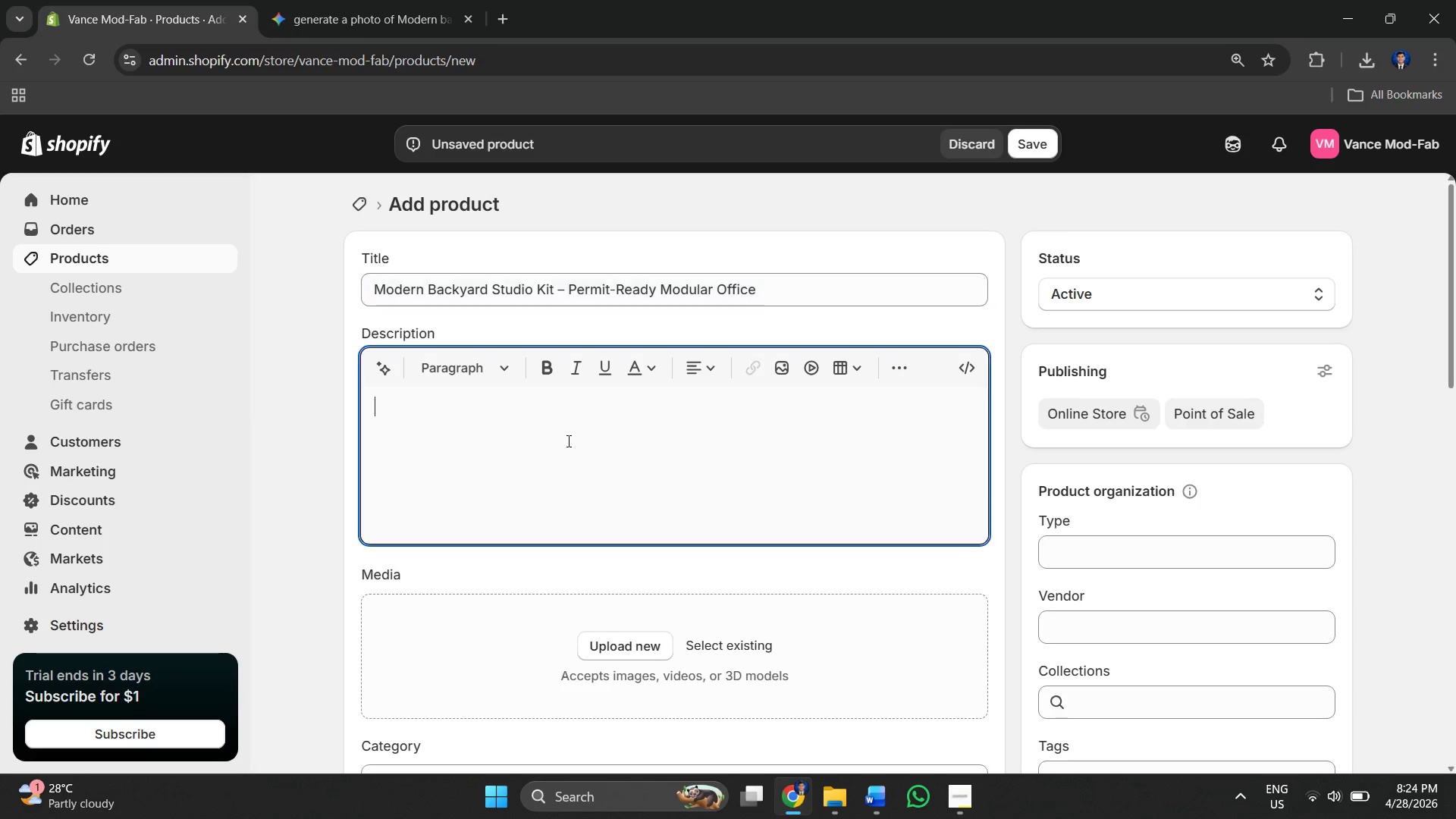 
key(Alt+Tab)
 